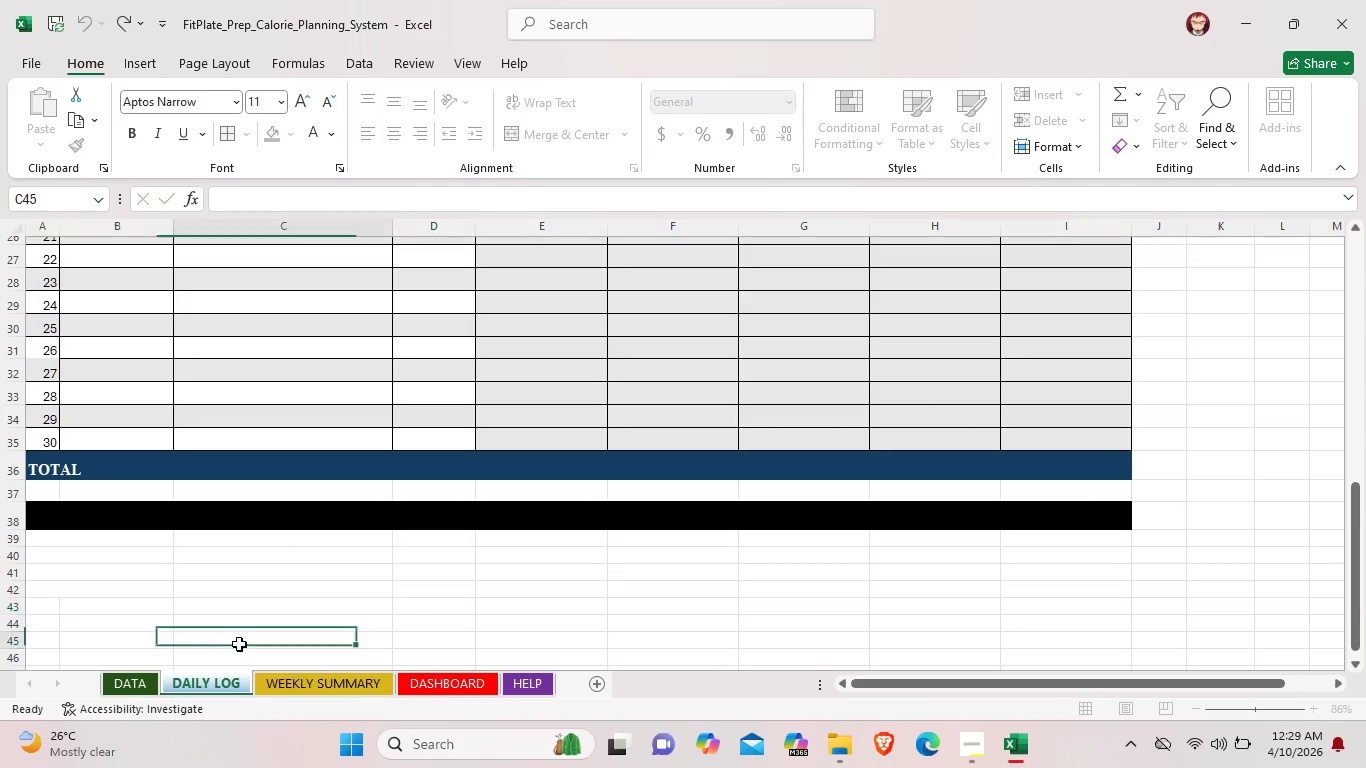 
left_click([239, 644])
 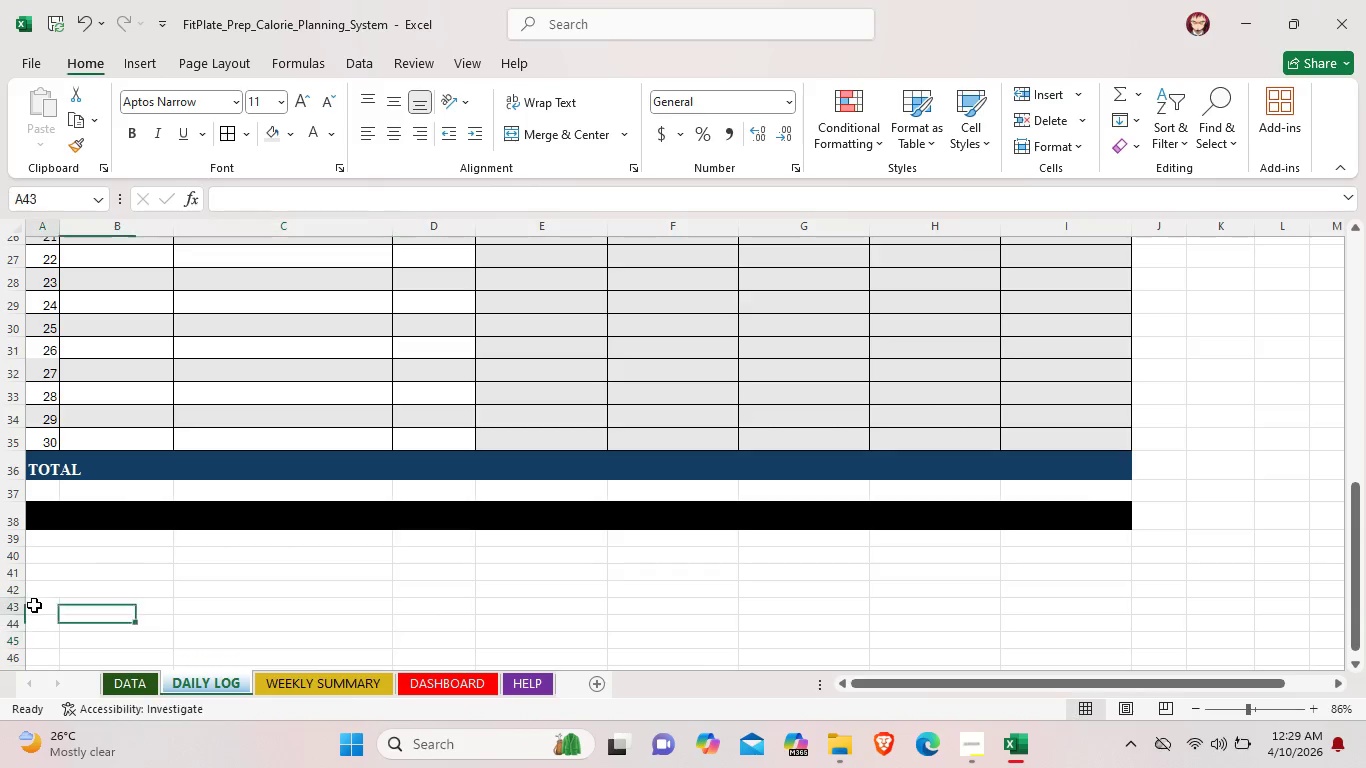 
left_click_drag(start_coordinate=[32, 605], to_coordinate=[120, 605])
 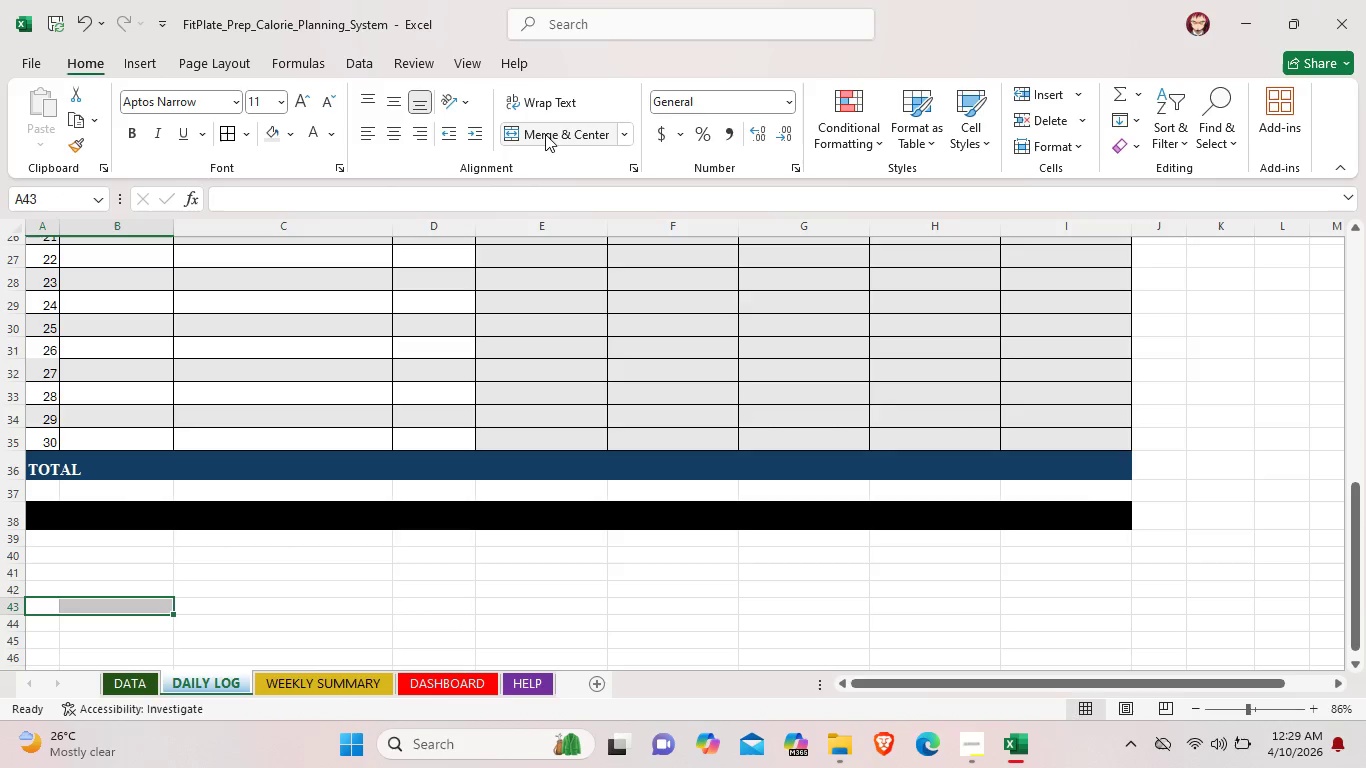 
left_click([545, 134])
 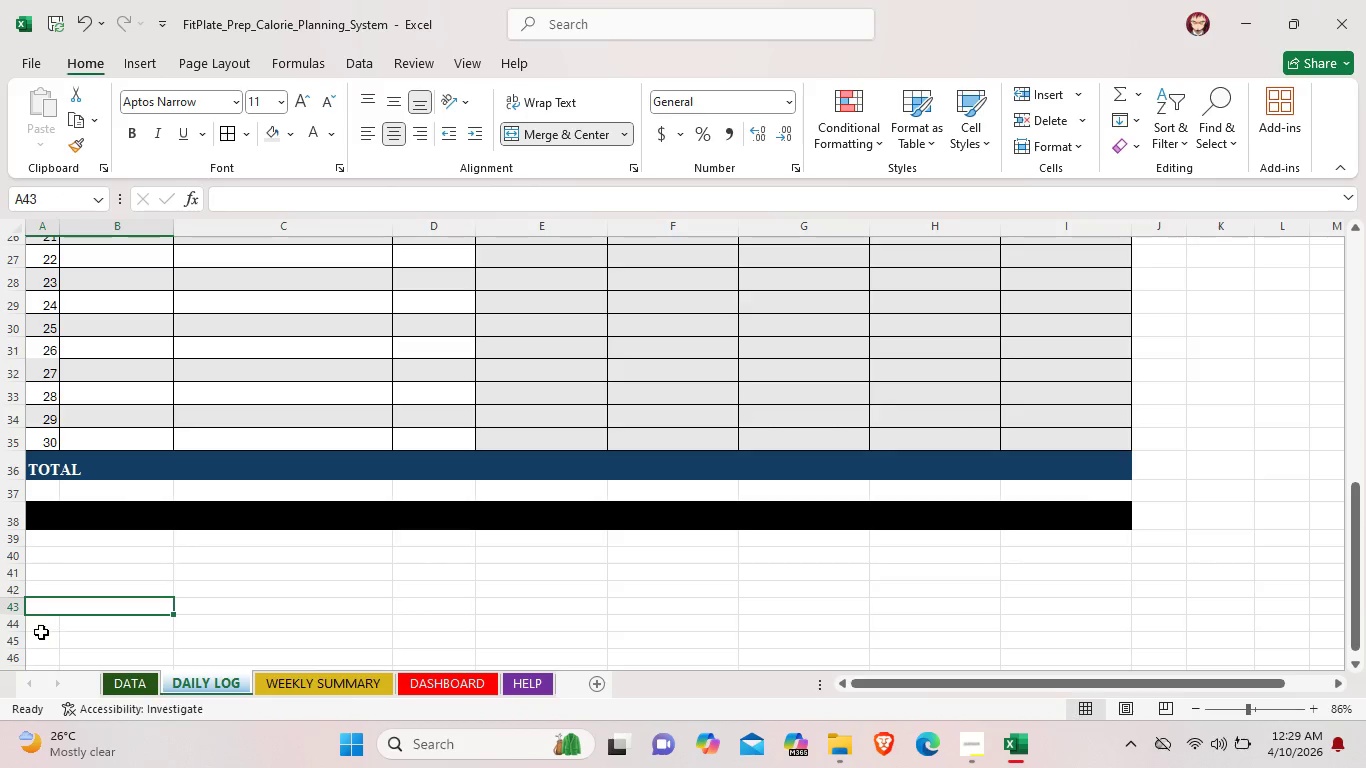 
left_click([44, 622])
 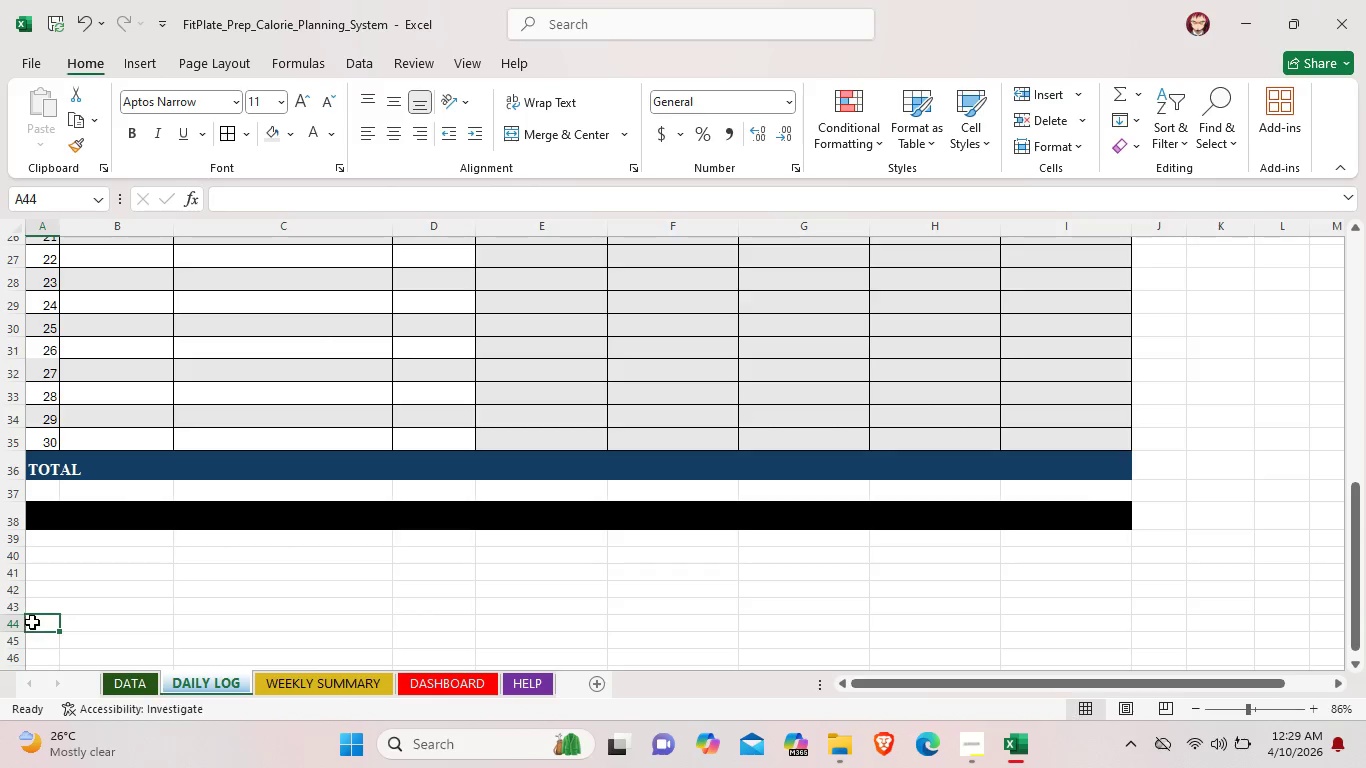 
left_click_drag(start_coordinate=[32, 622], to_coordinate=[134, 623])
 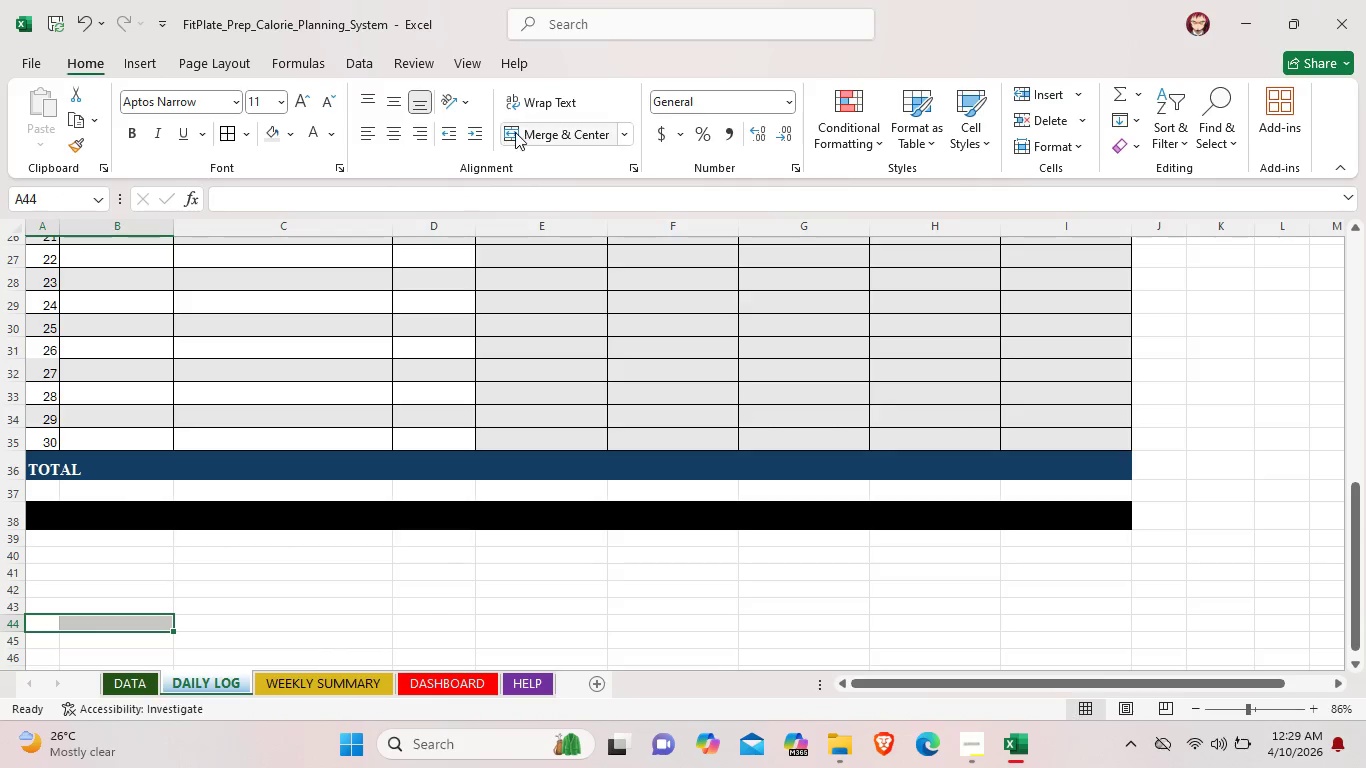 
left_click([515, 132])
 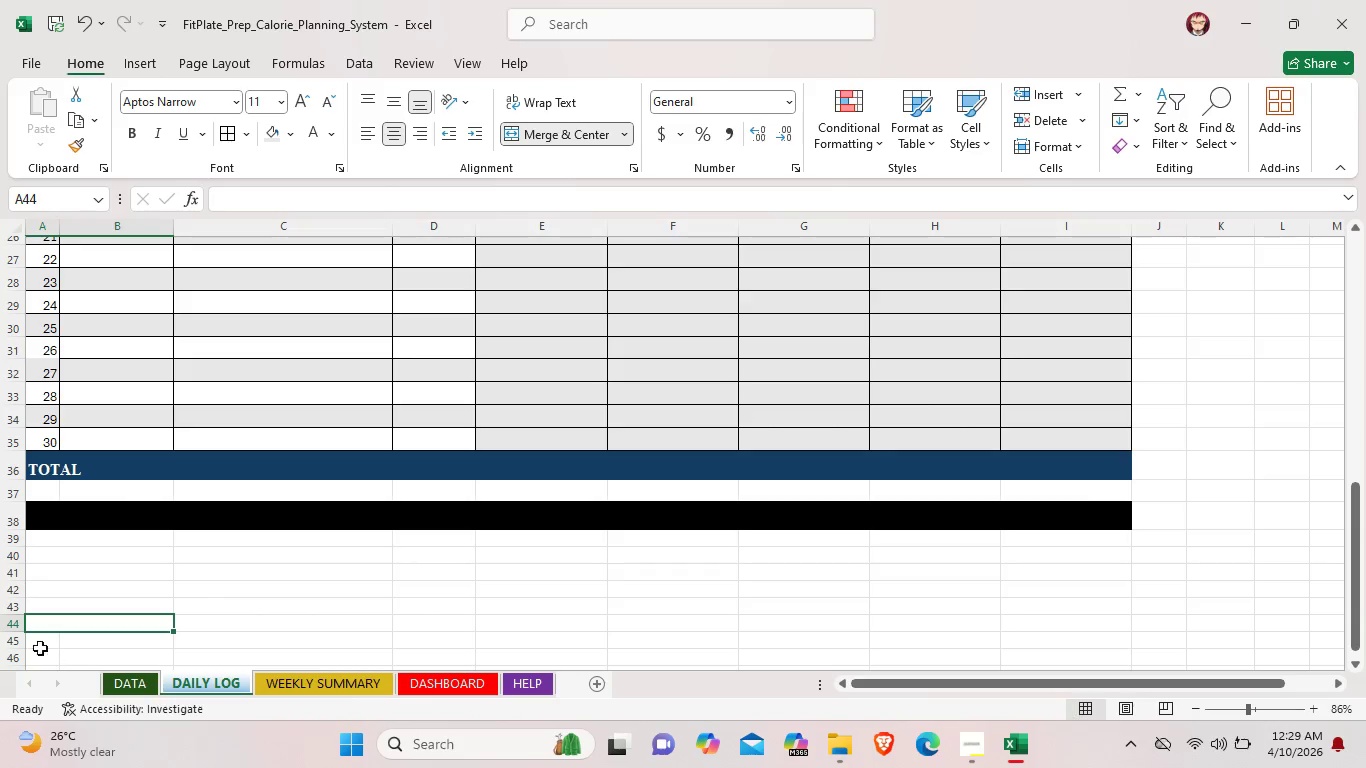 
left_click([35, 643])
 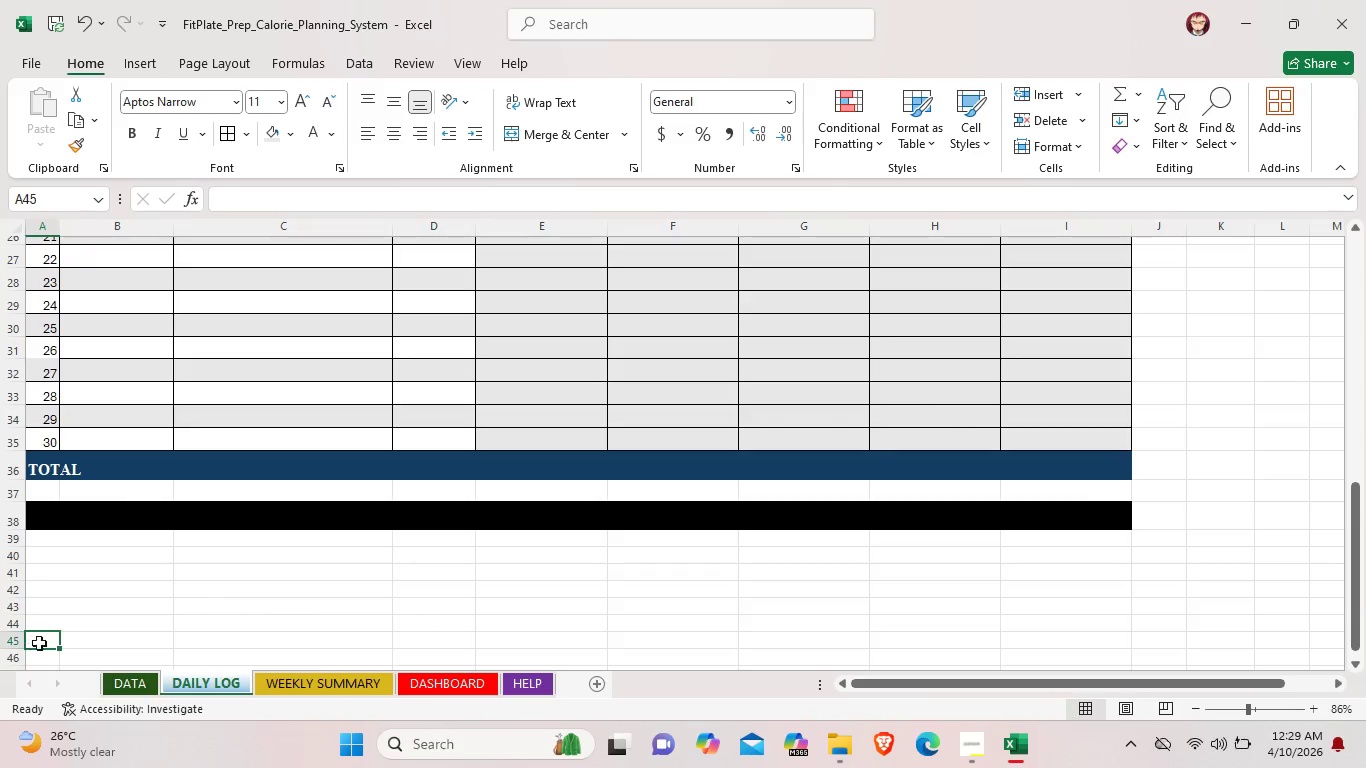 
left_click_drag(start_coordinate=[31, 643], to_coordinate=[121, 643])
 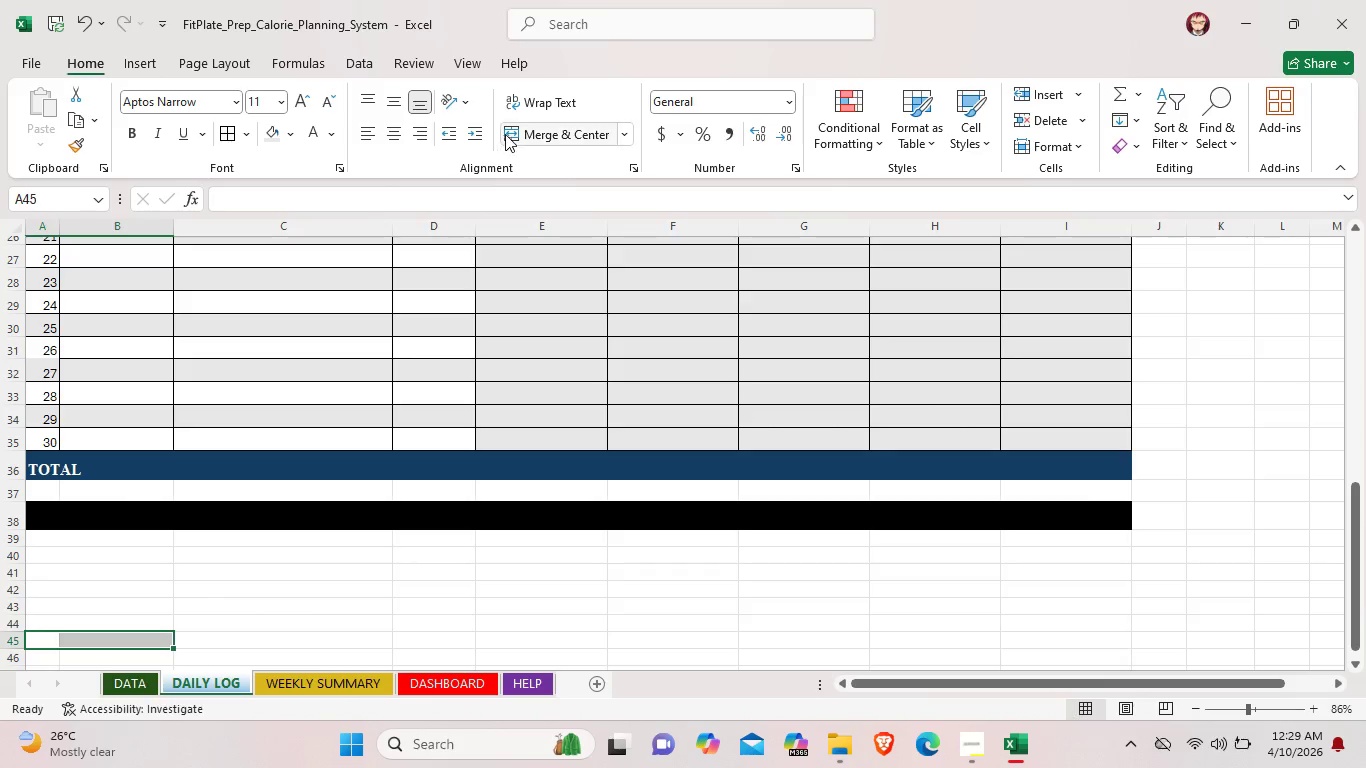 
left_click([509, 134])
 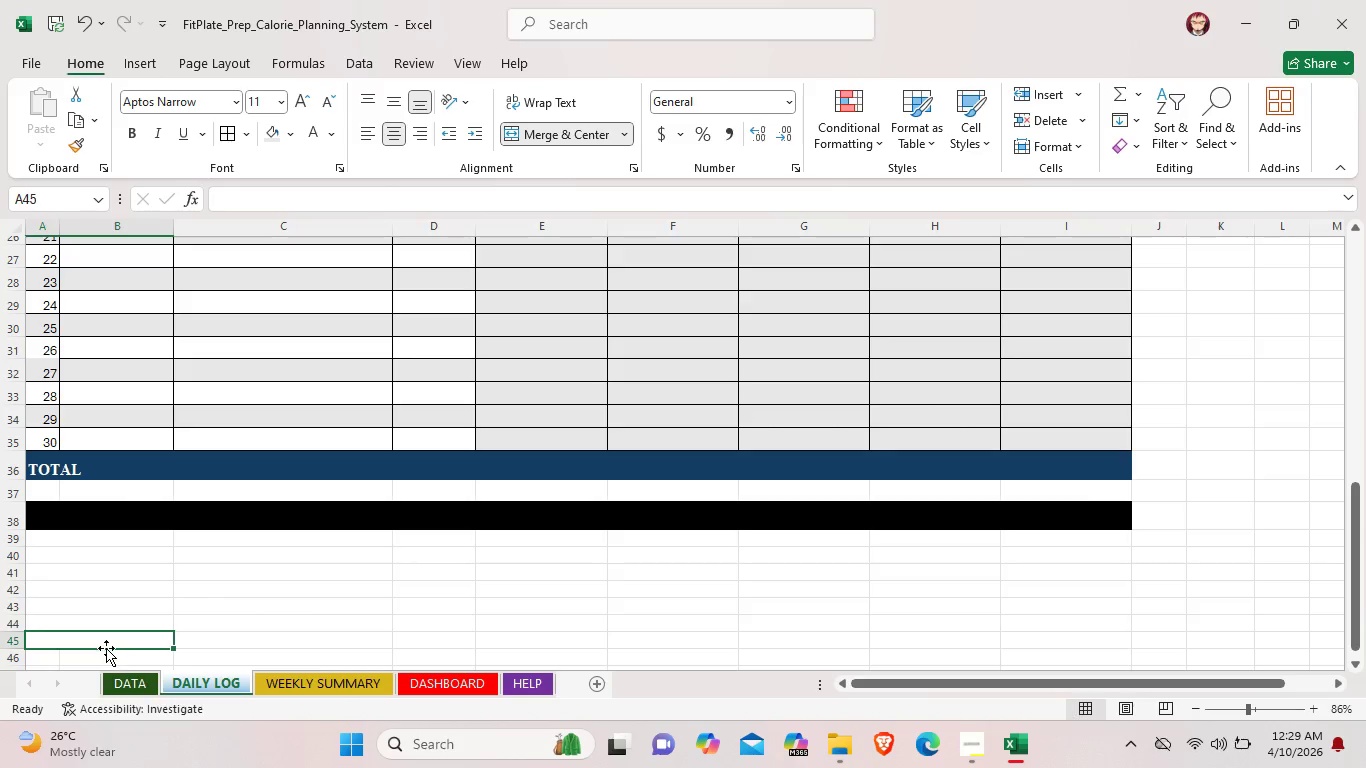 
scroll: coordinate [106, 648], scroll_direction: down, amount: 2.0
 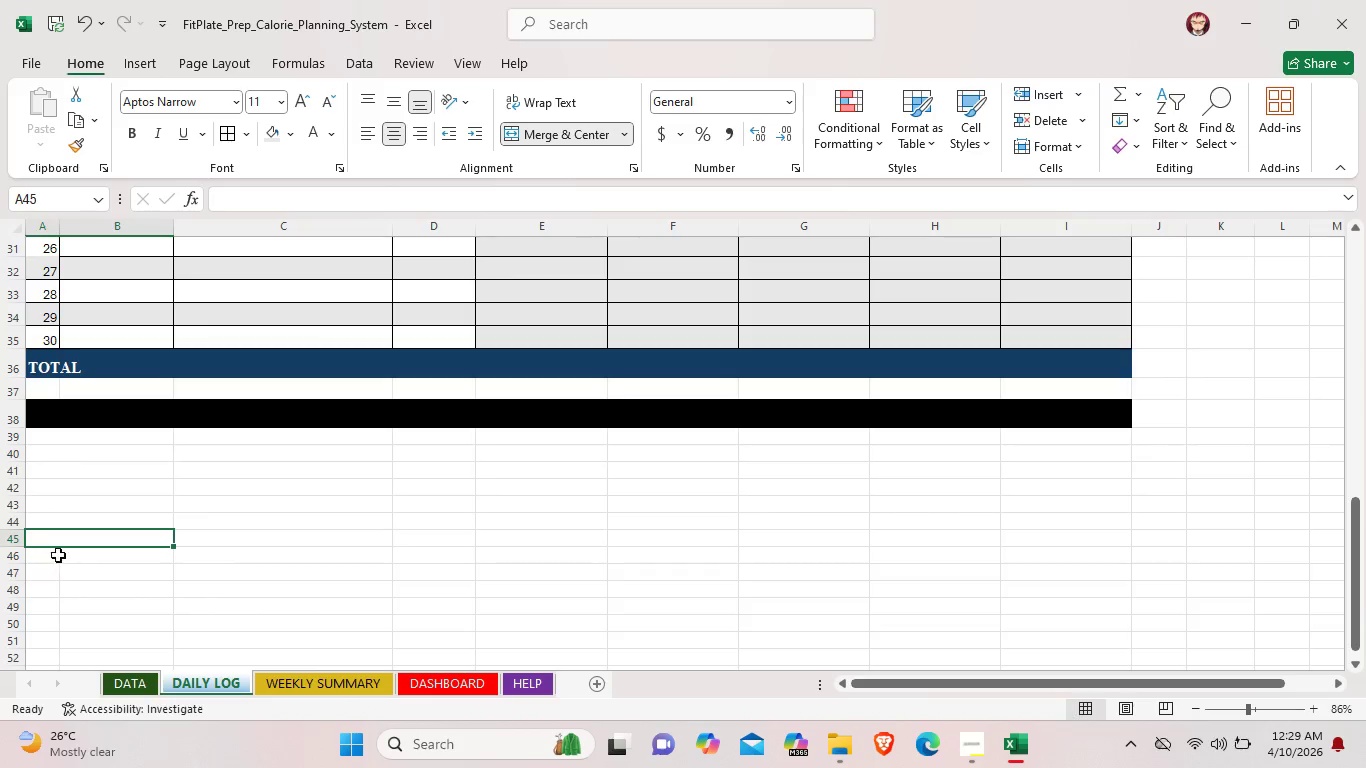 
left_click([57, 554])
 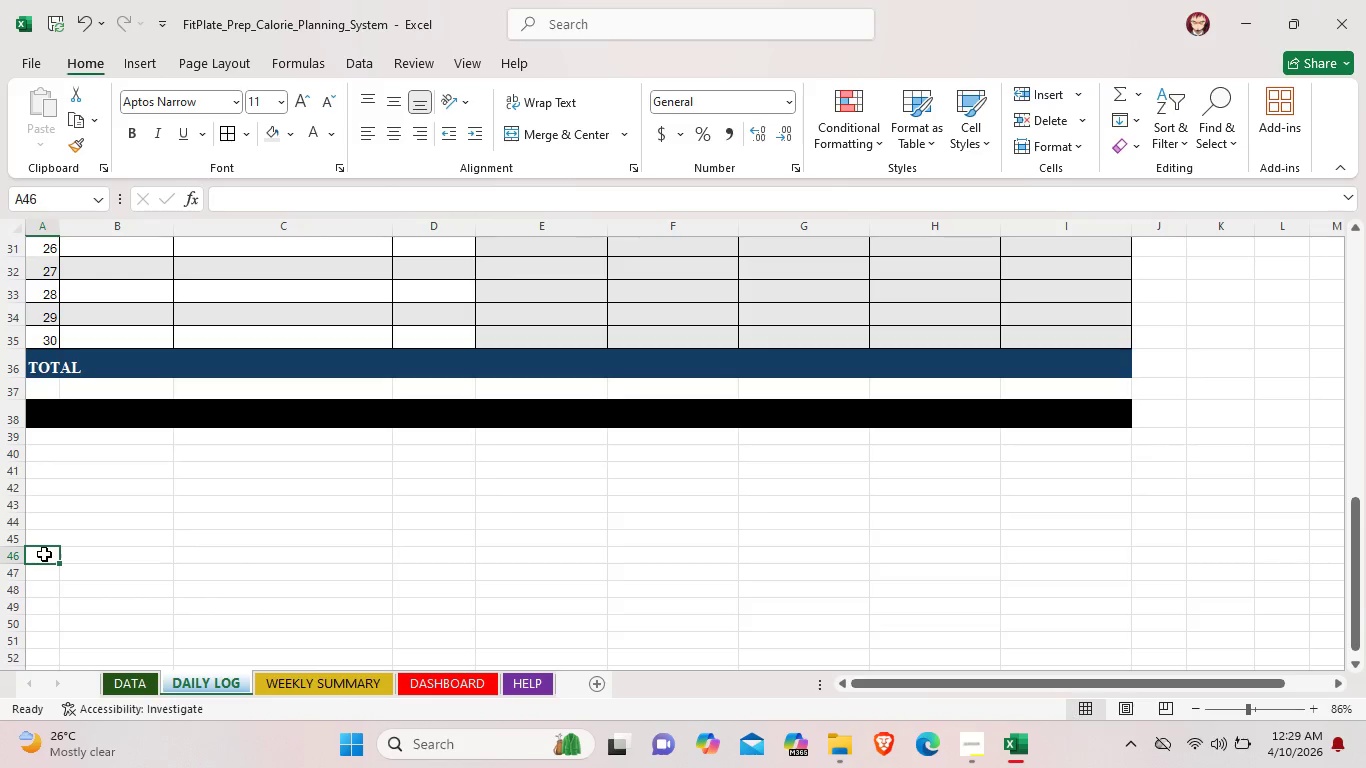 
left_click_drag(start_coordinate=[43, 554], to_coordinate=[125, 556])
 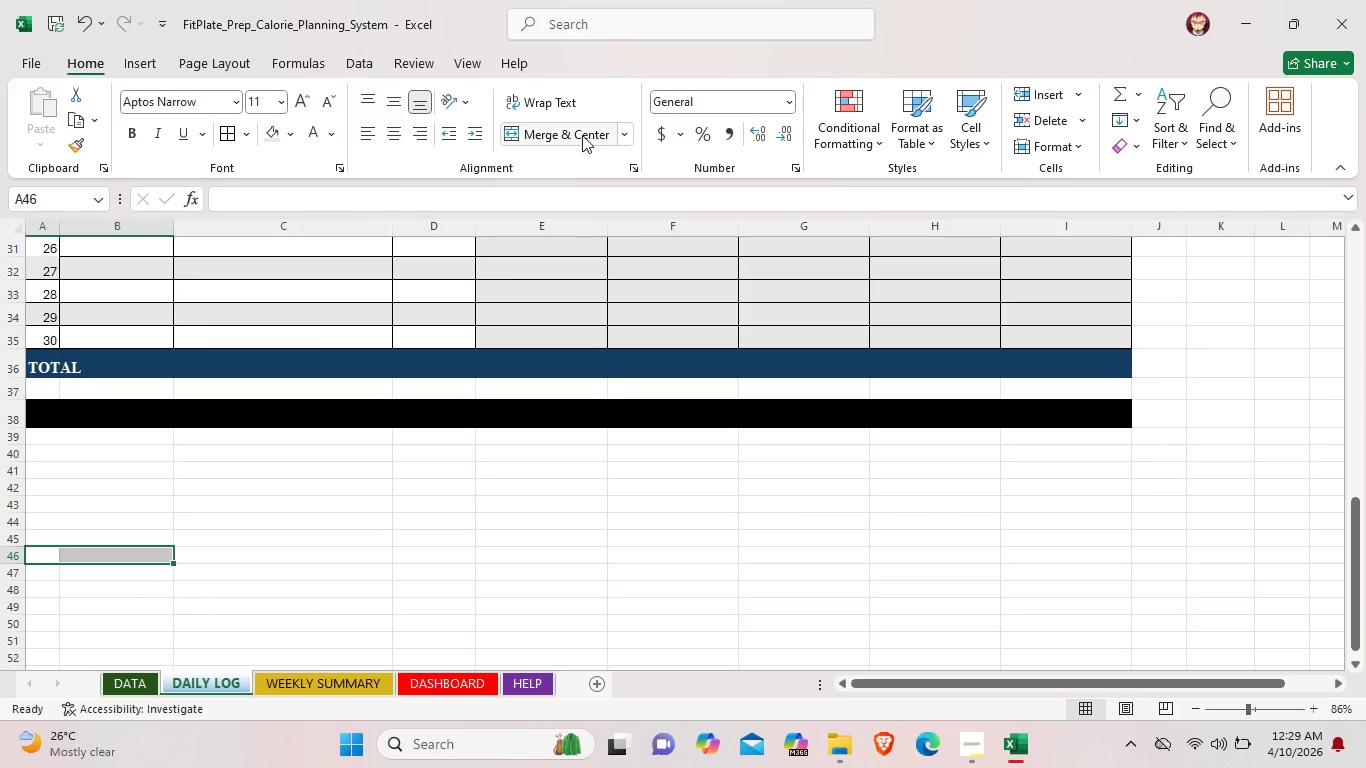 
left_click([582, 134])
 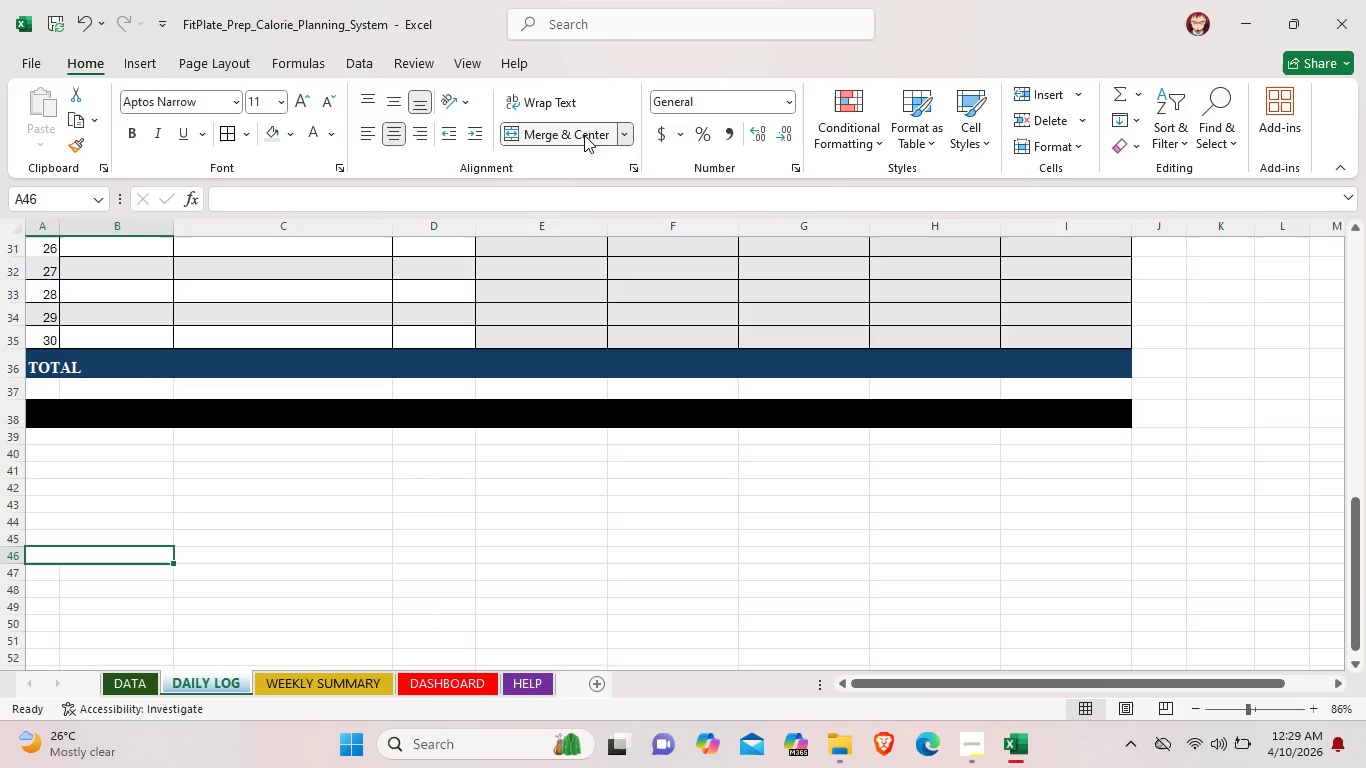 
wait(10.45)
 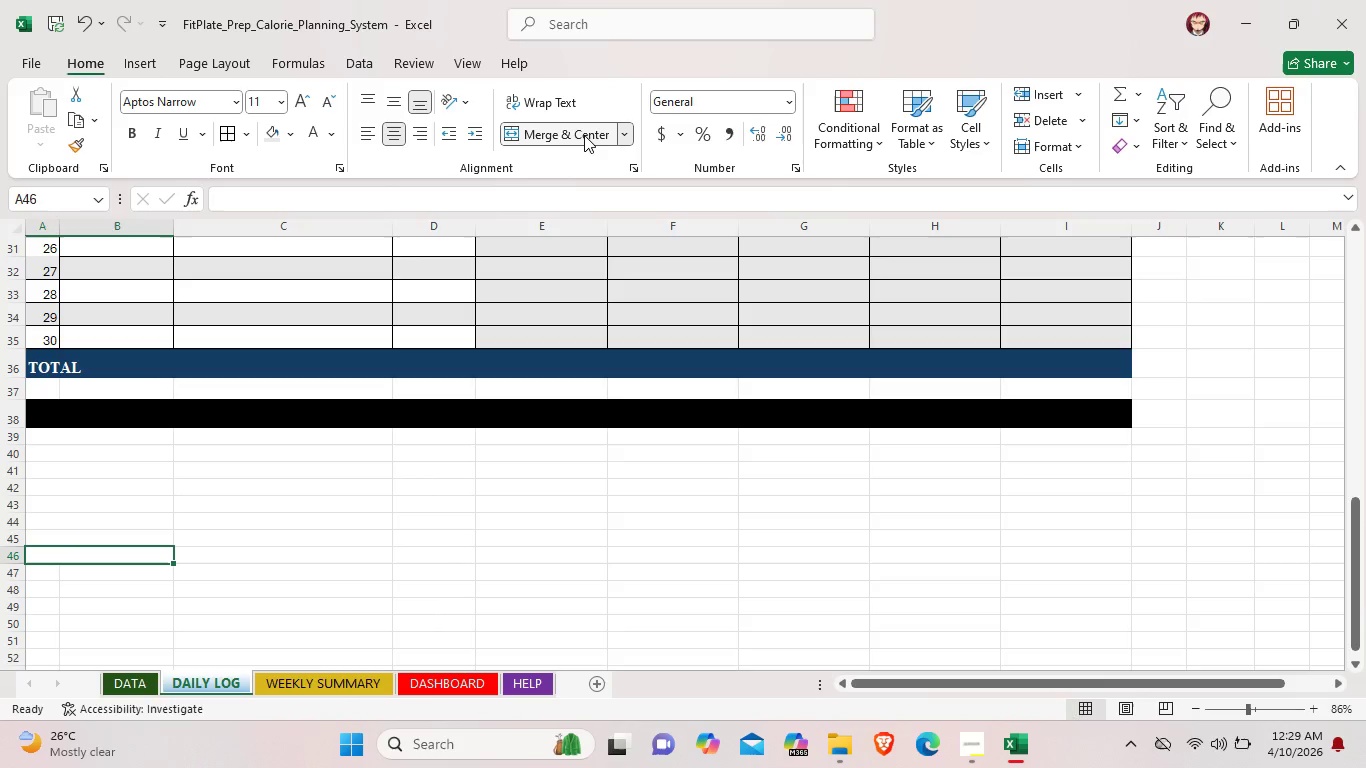 
double_click([110, 433])
 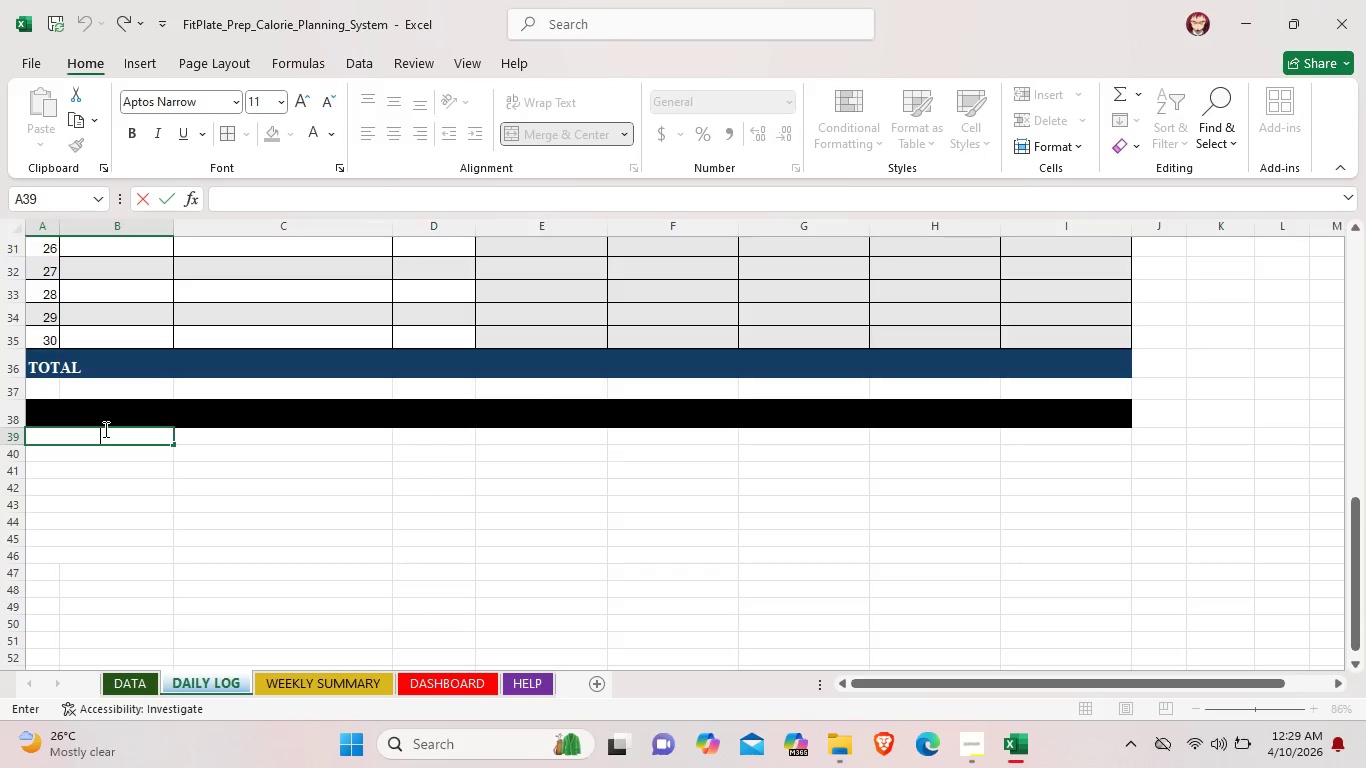 
wait(5.78)
 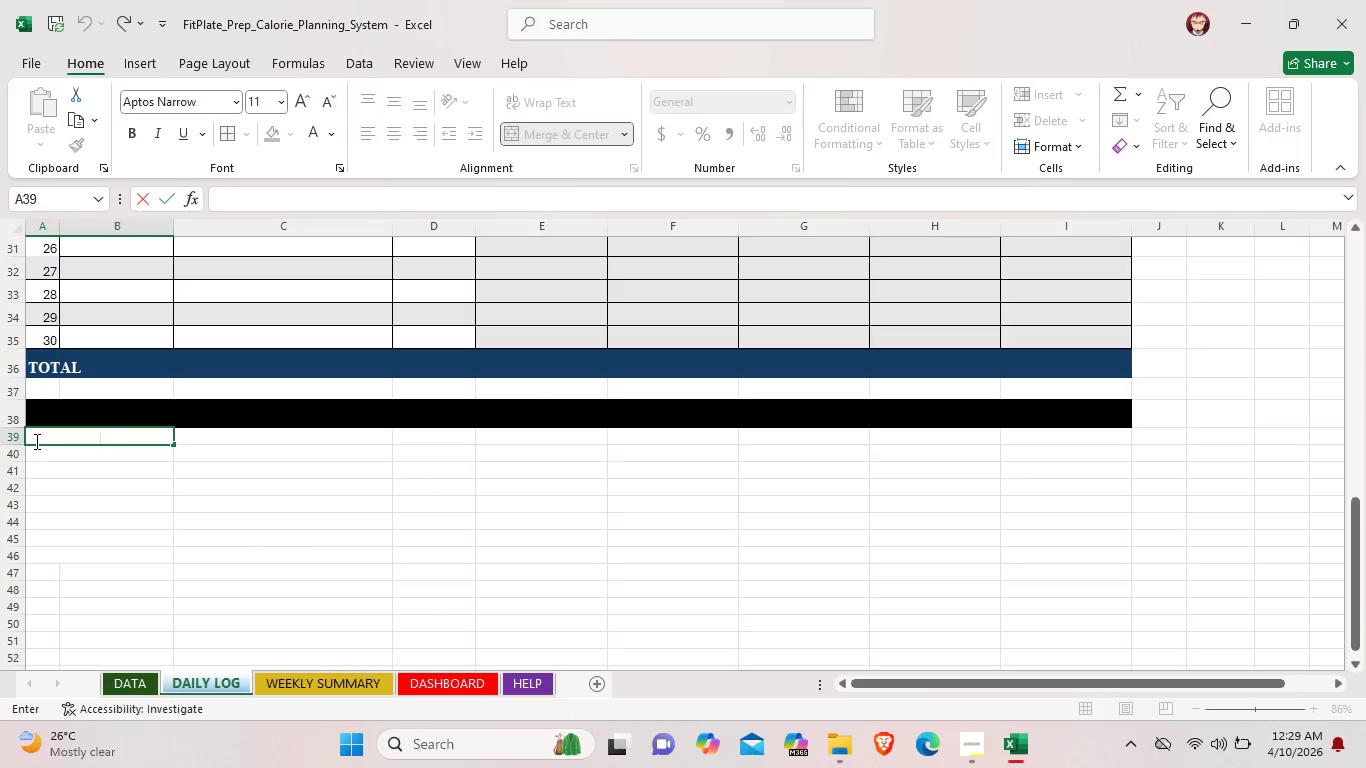 
type(p)
key(Backspace)
type(Planned Calories)
 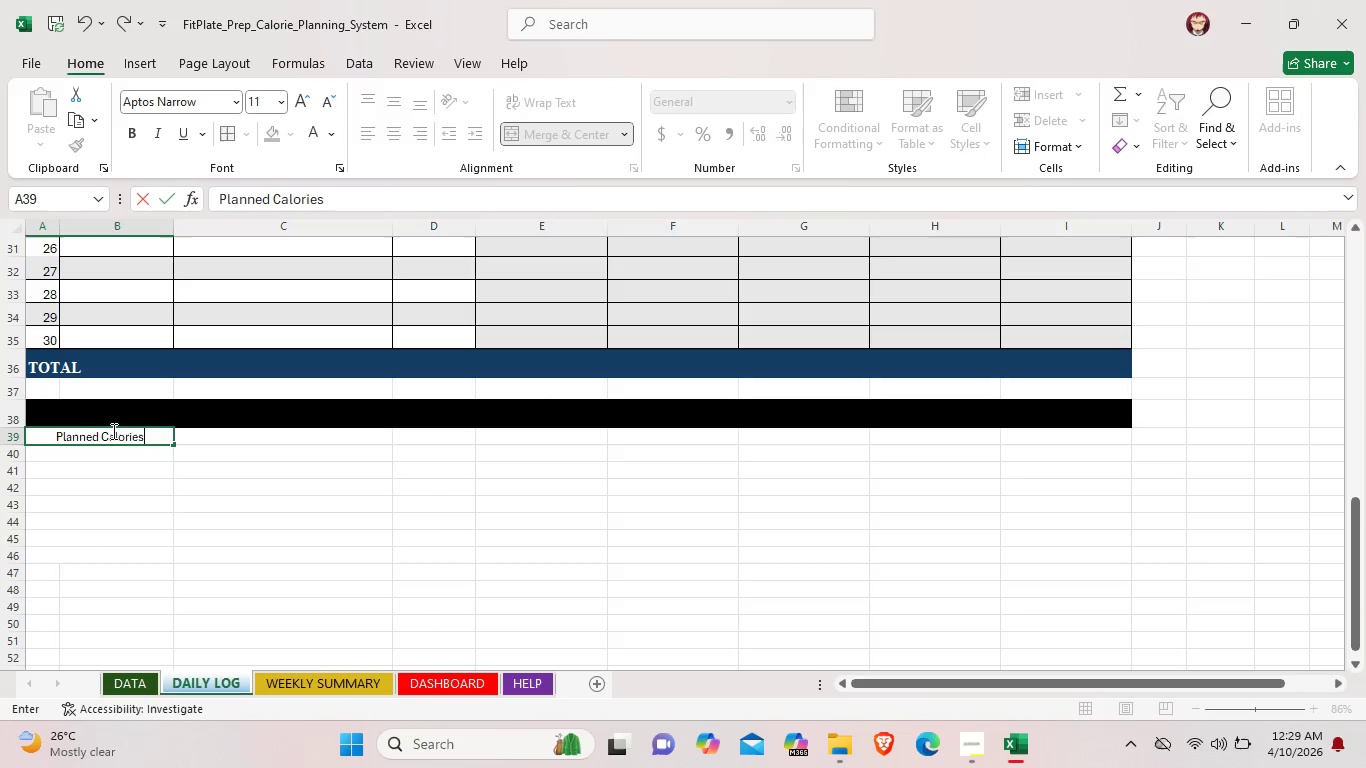 
double_click([100, 454])
 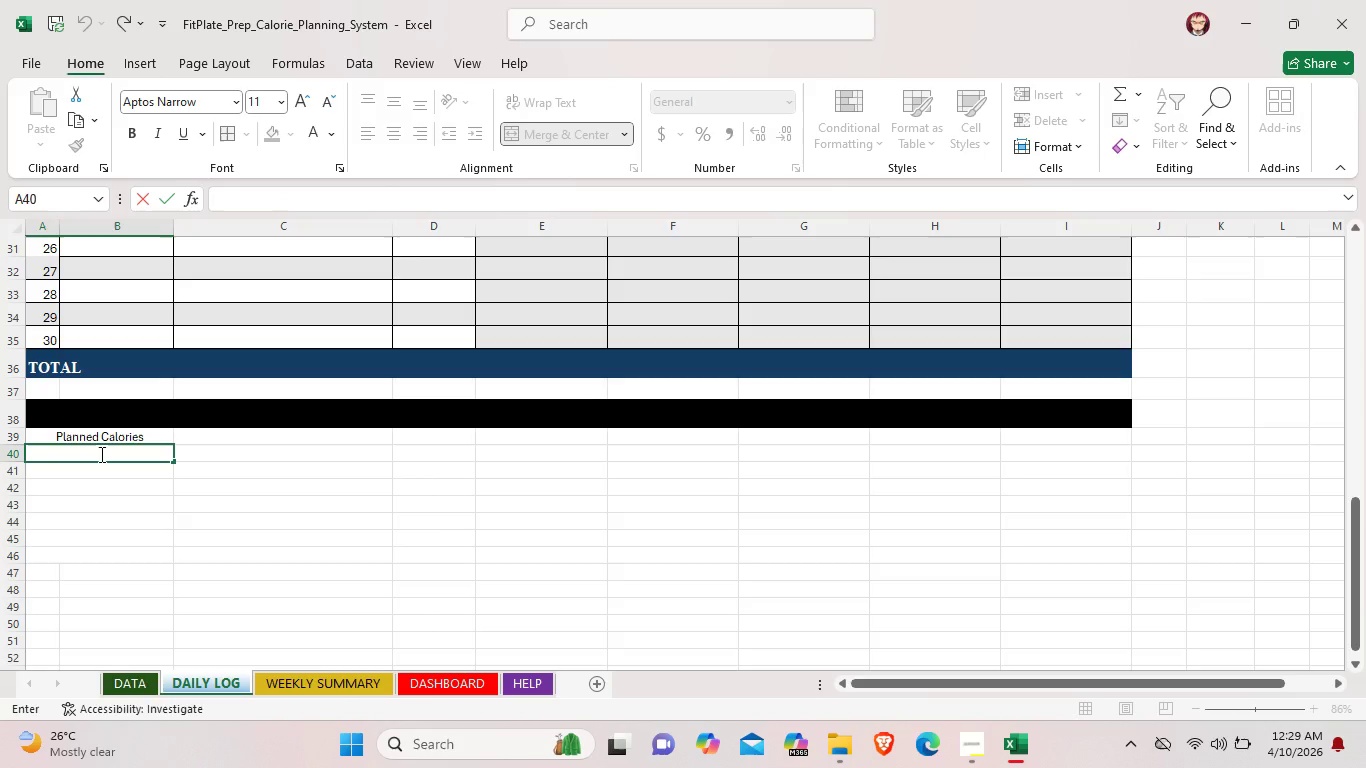 
type(Calorie Deficit)
 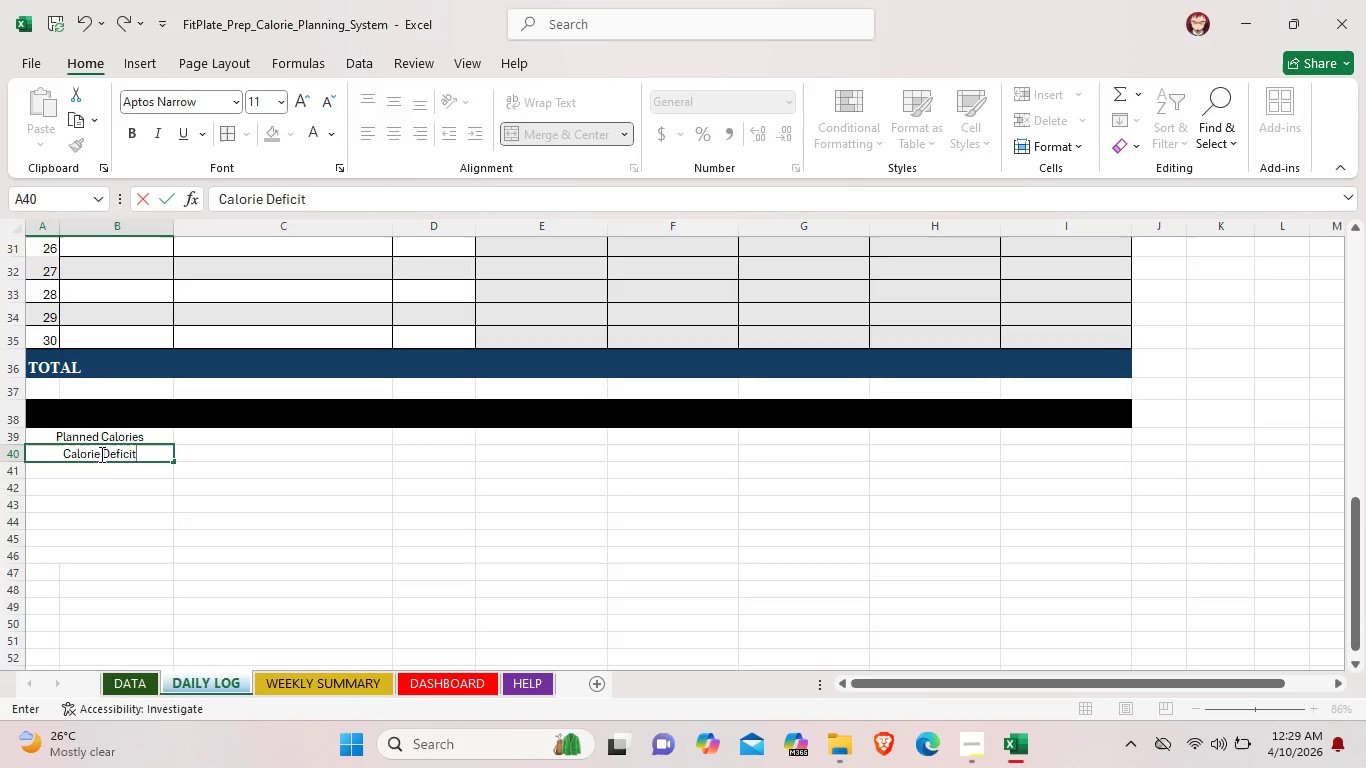 
double_click([107, 474])
 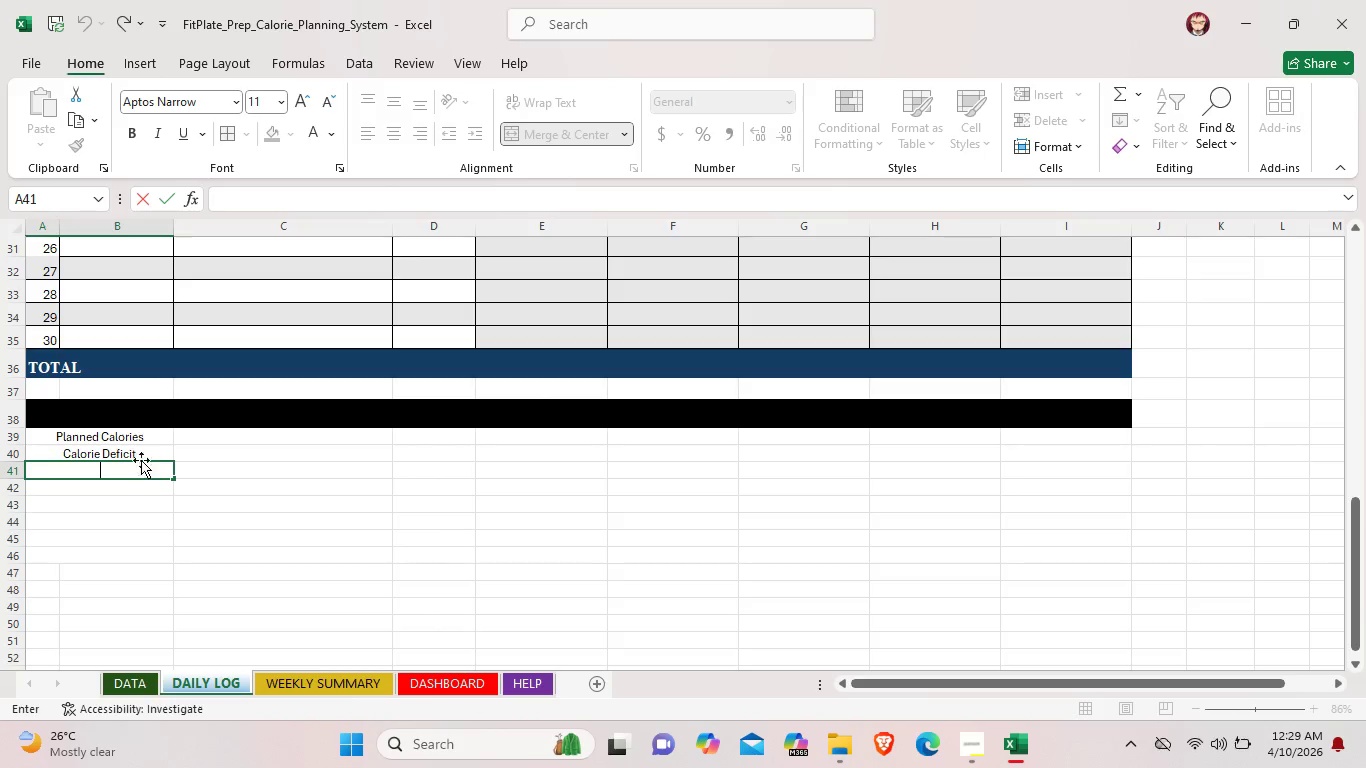 
double_click([153, 450])
 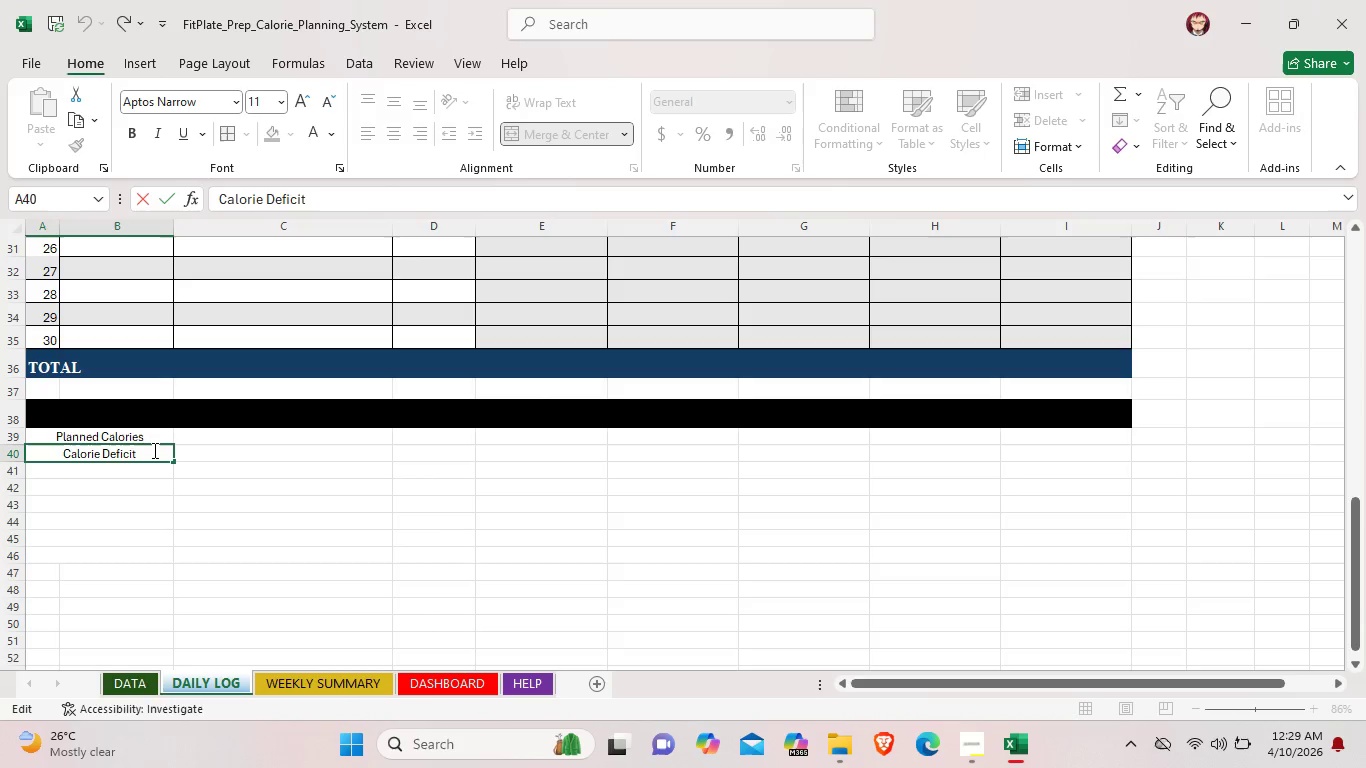 
key(Backspace)
key(Backspace)
key(Backspace)
key(Backspace)
key(Backspace)
key(Backspace)
key(Backspace)
key(Backspace)
type( Target)
 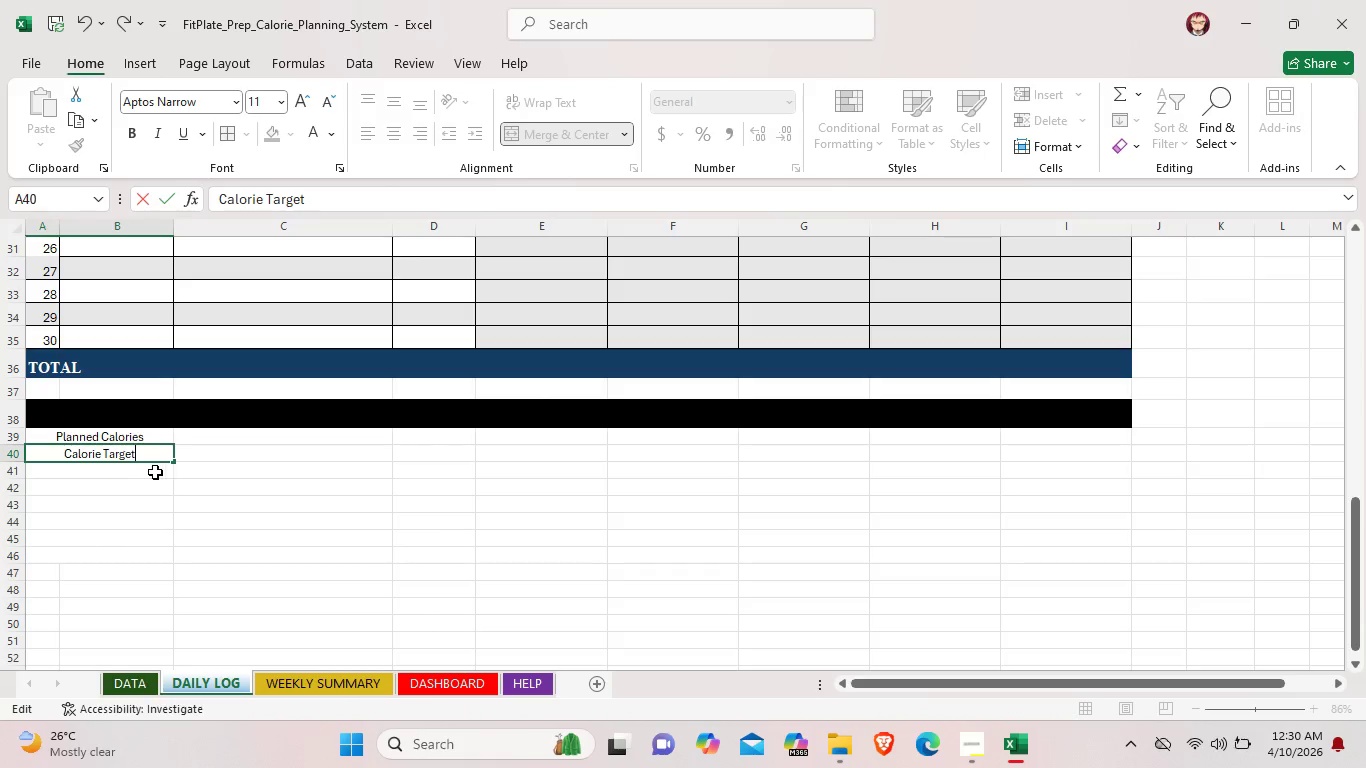 
double_click([150, 472])
 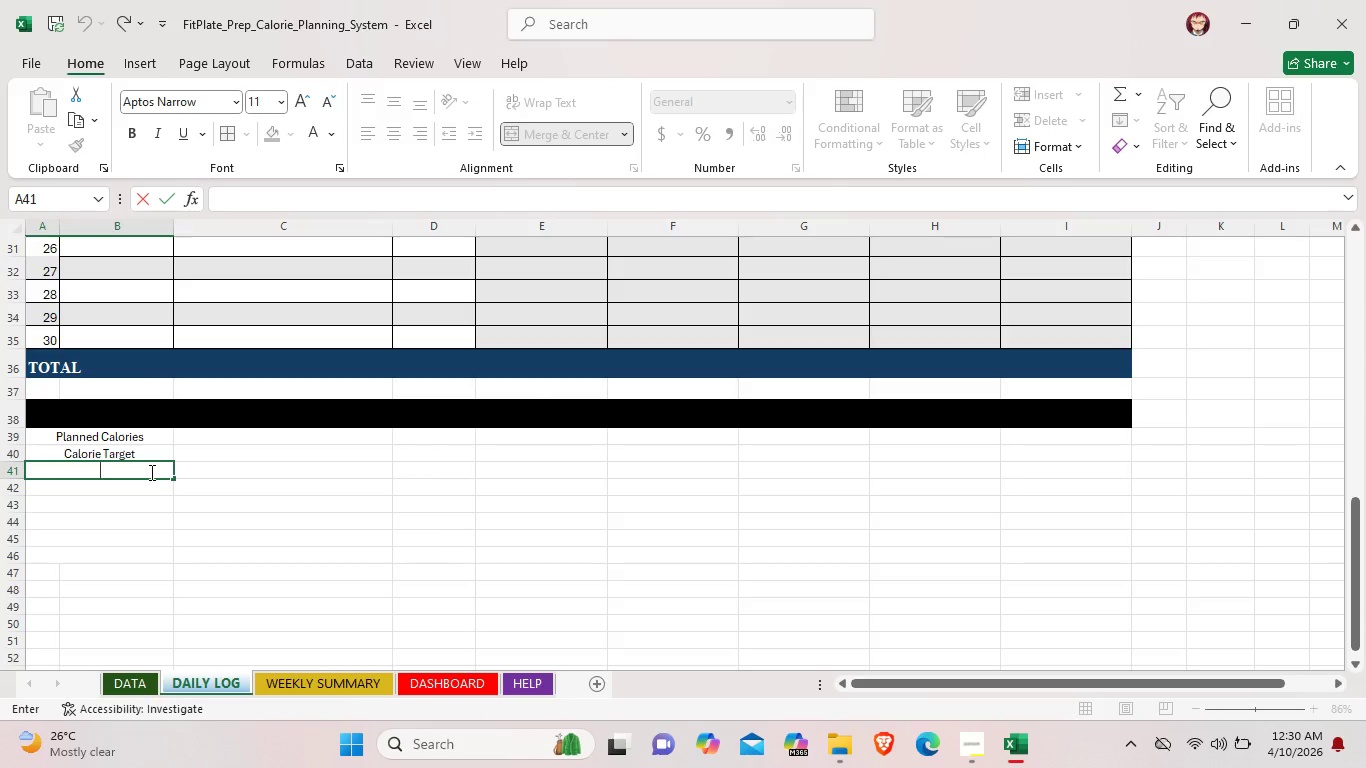 
type(Surplus/Deficit)
 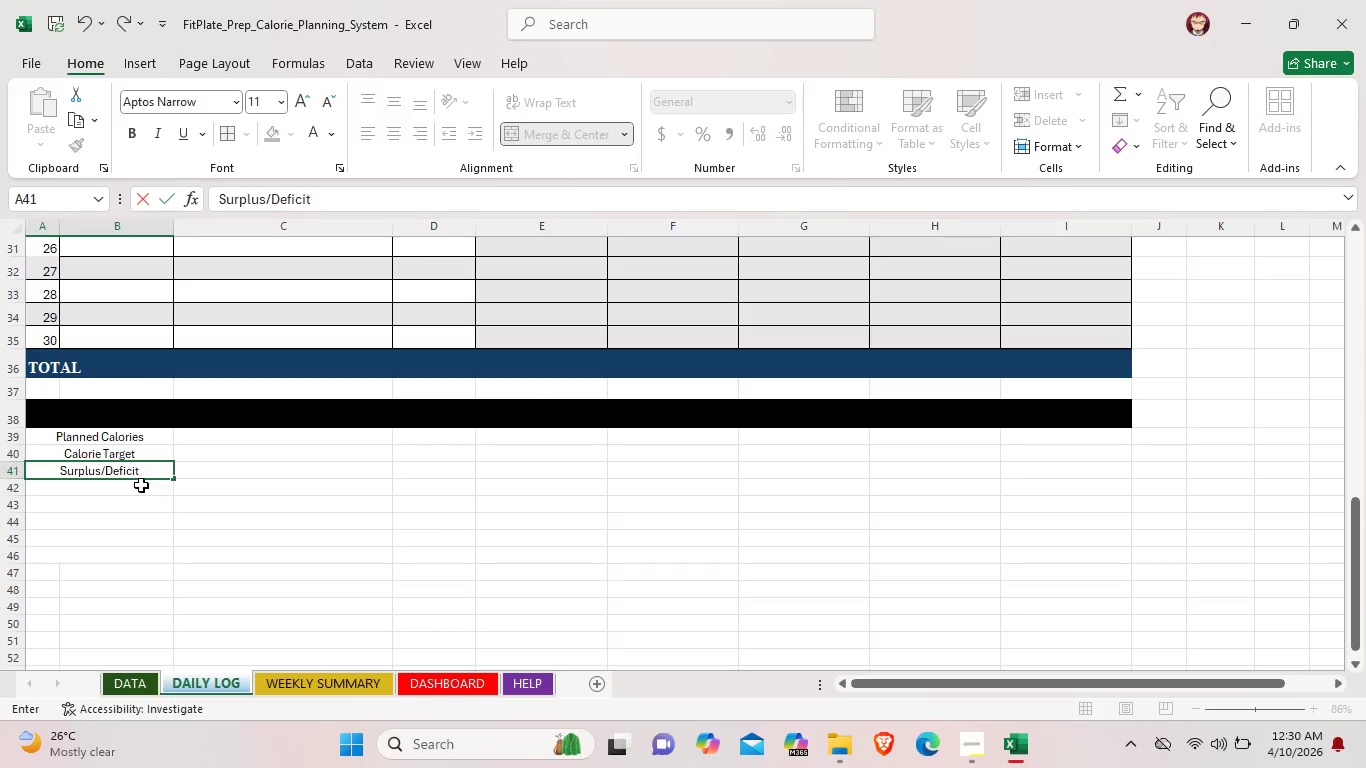 
double_click([142, 486])
 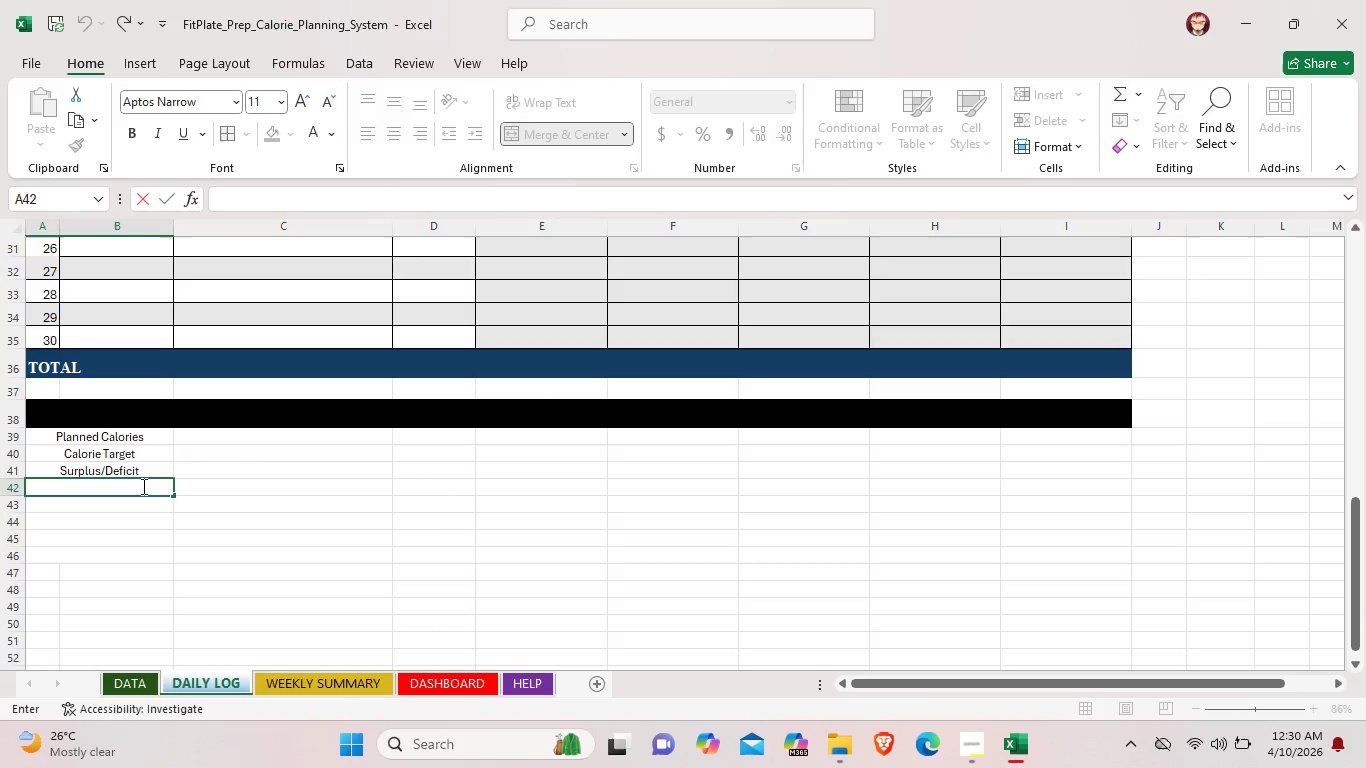 
type(Ti)
key(Backspace)
type(otal protein)
 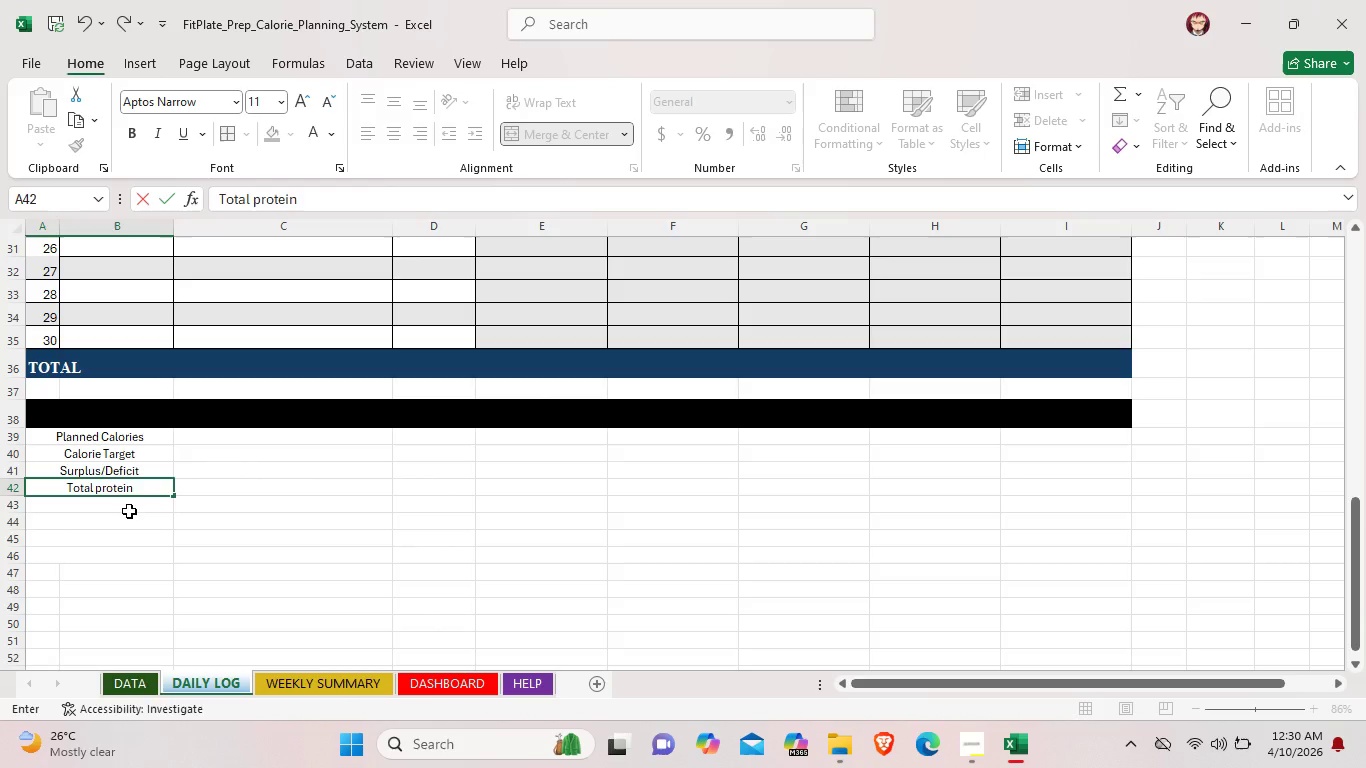 
double_click([127, 508])
 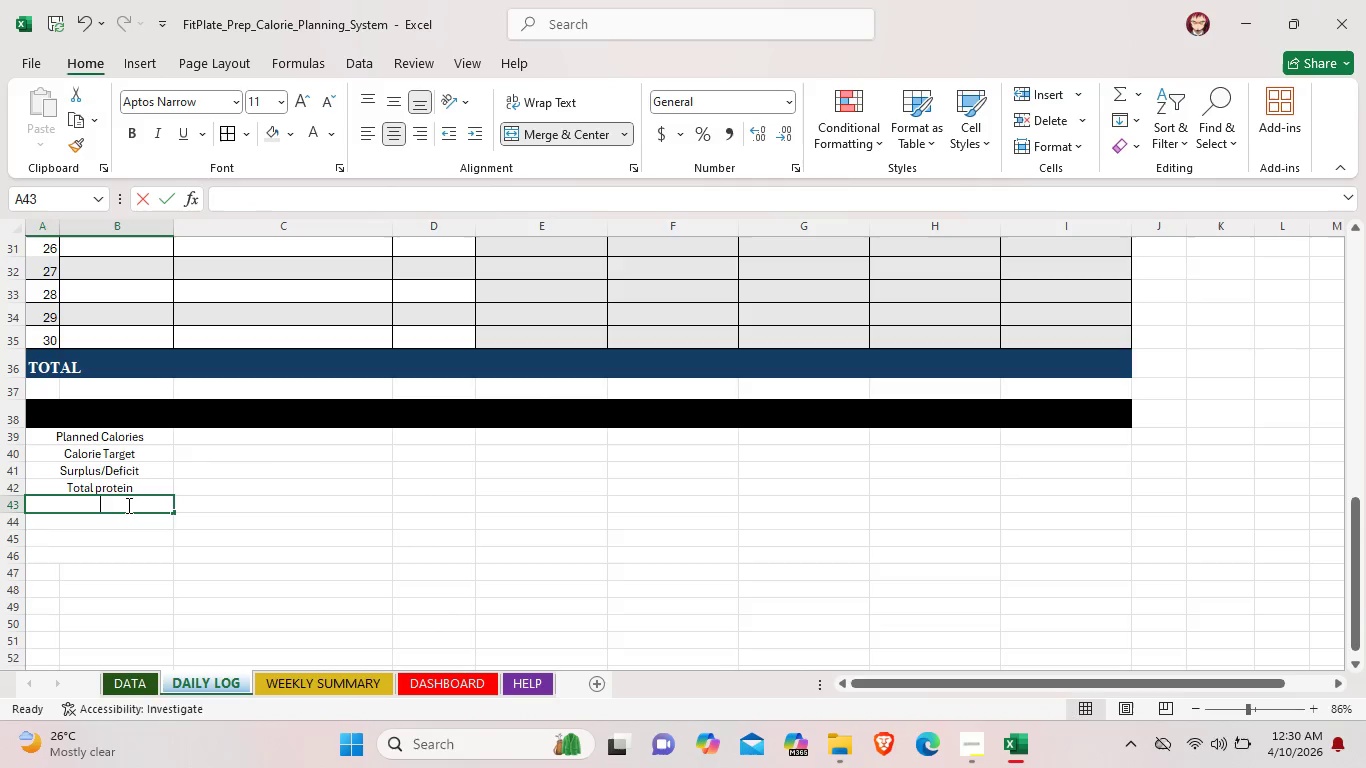 
triple_click([127, 505])
 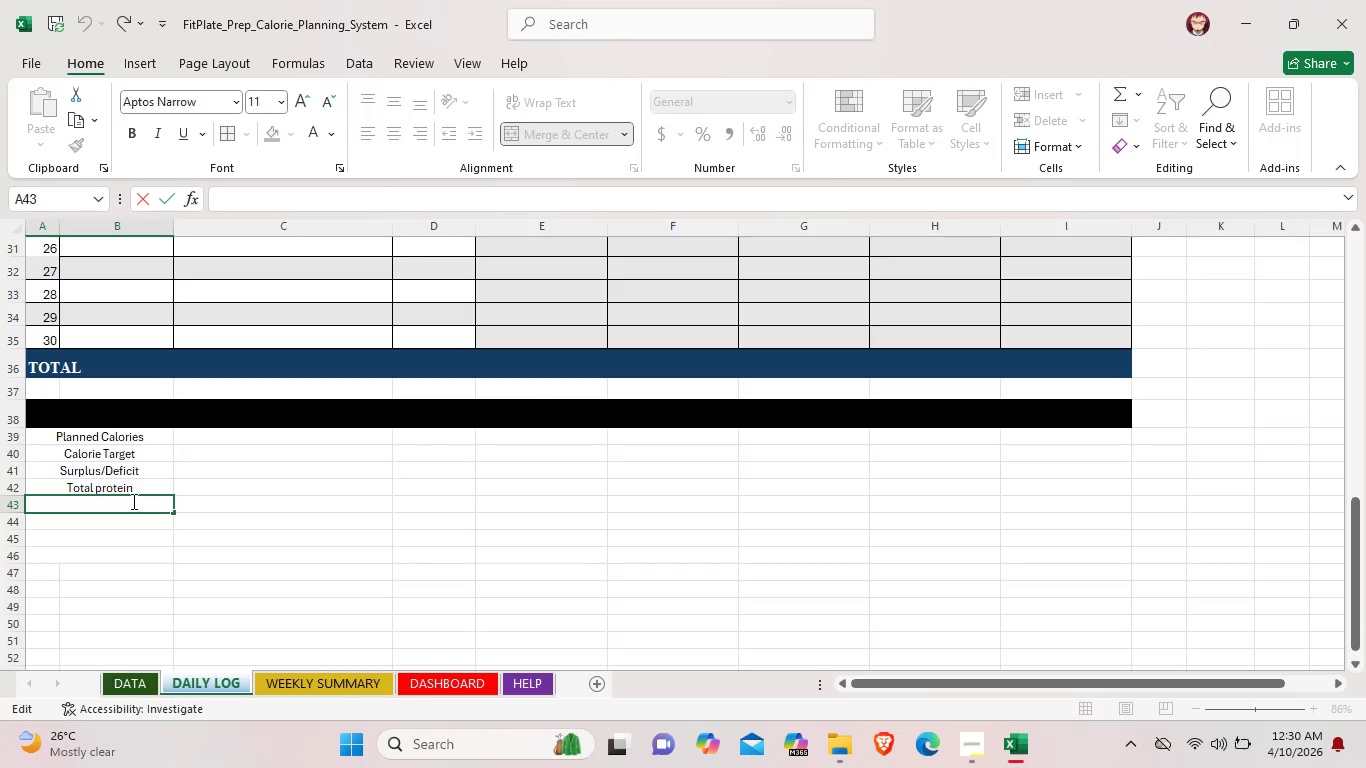 
double_click([145, 487])
 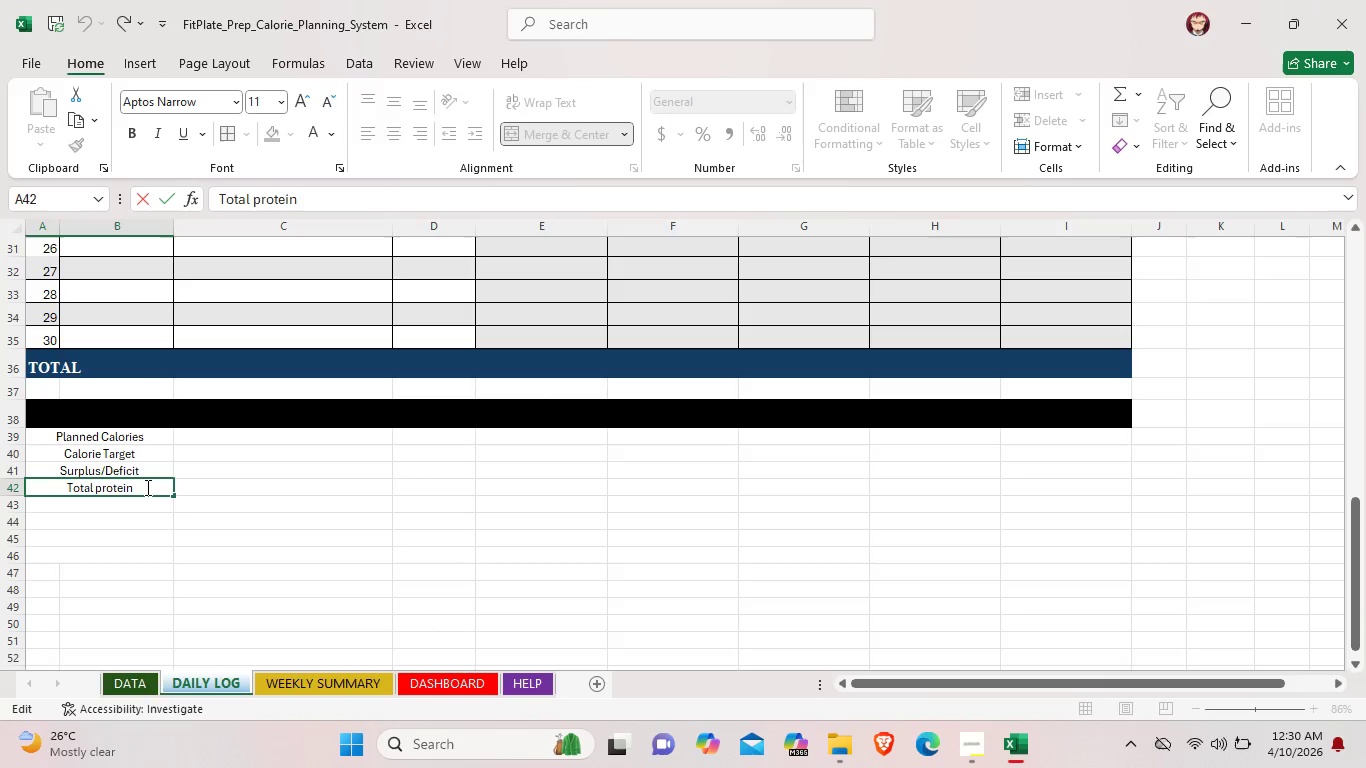 
type( (g))
 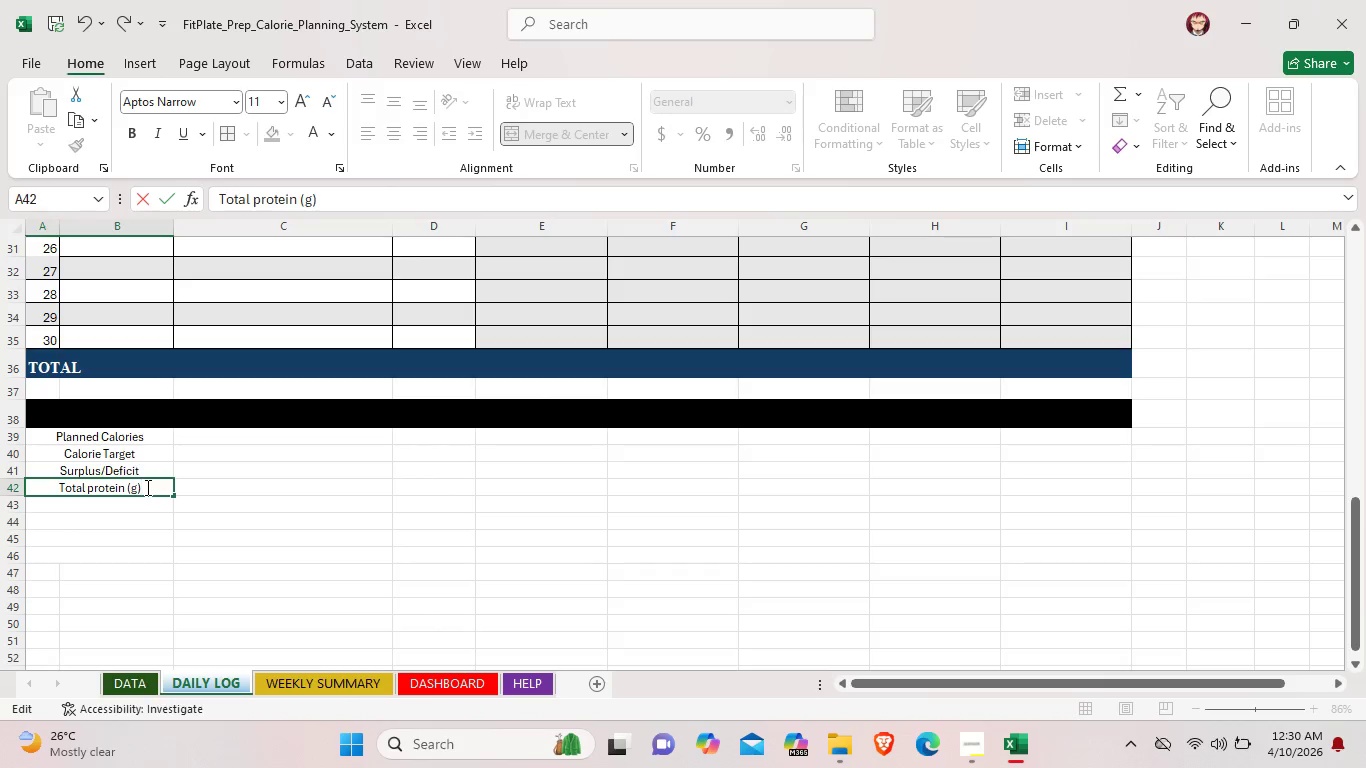 
double_click([138, 507])
 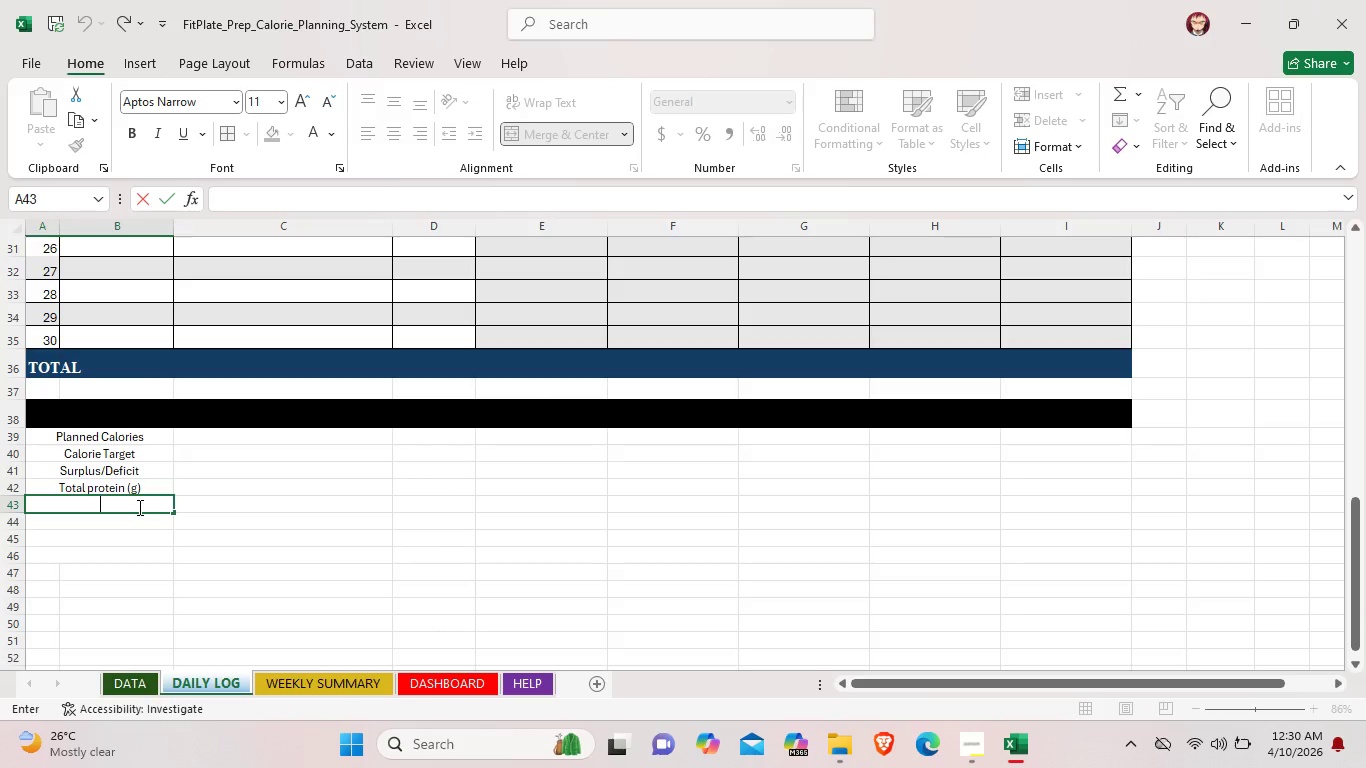 
key(Shift+T)
 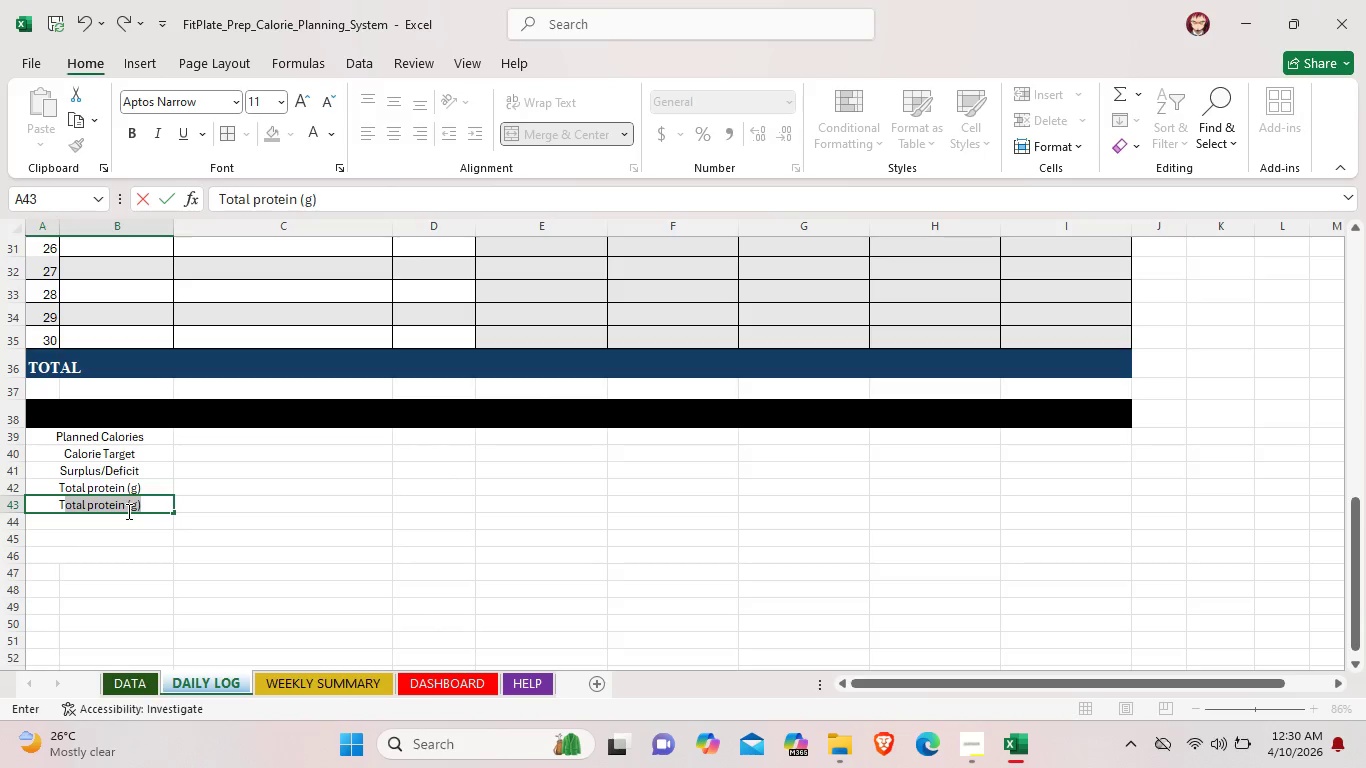 
left_click([124, 508])
 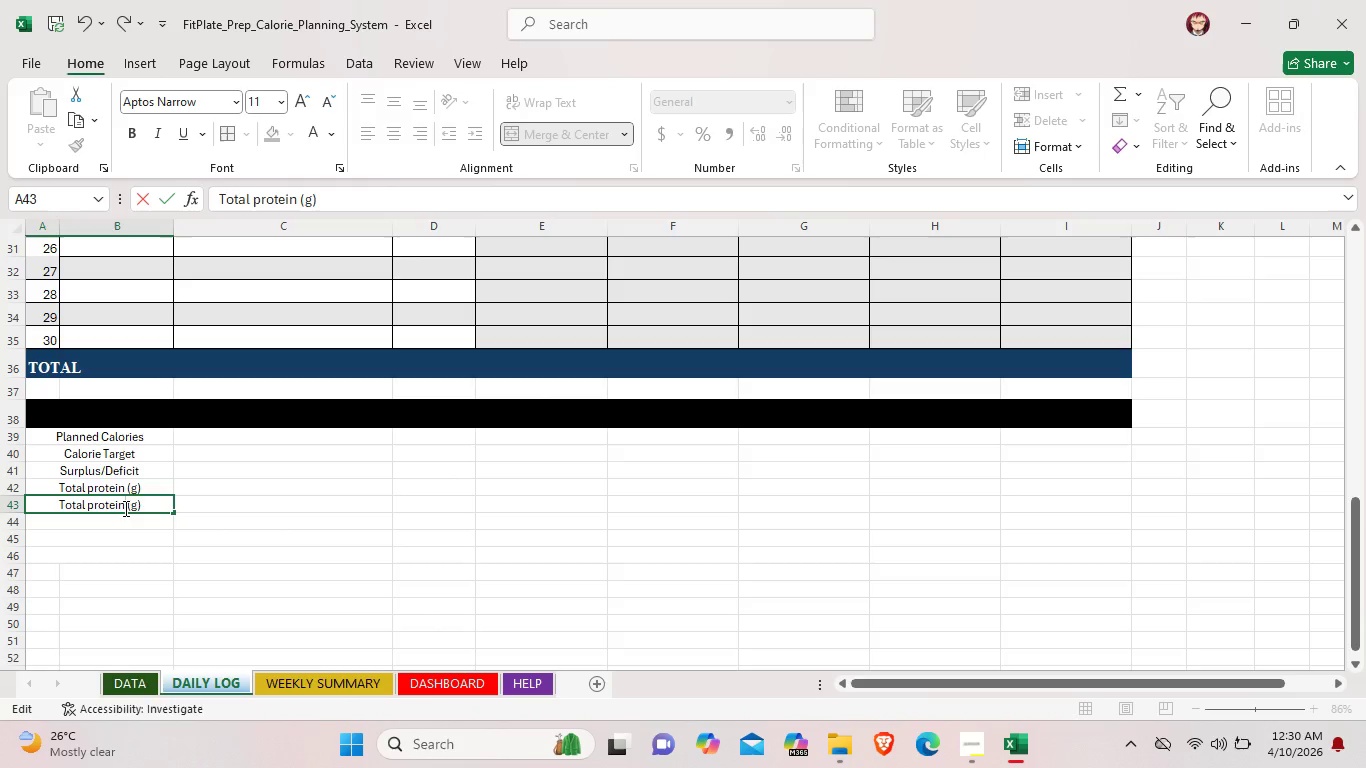 
key(Backspace)
key(Backspace)
key(Backspace)
key(Backspace)
key(Backspace)
key(Backspace)
key(Backspace)
key(Backspace)
type( carbs)
 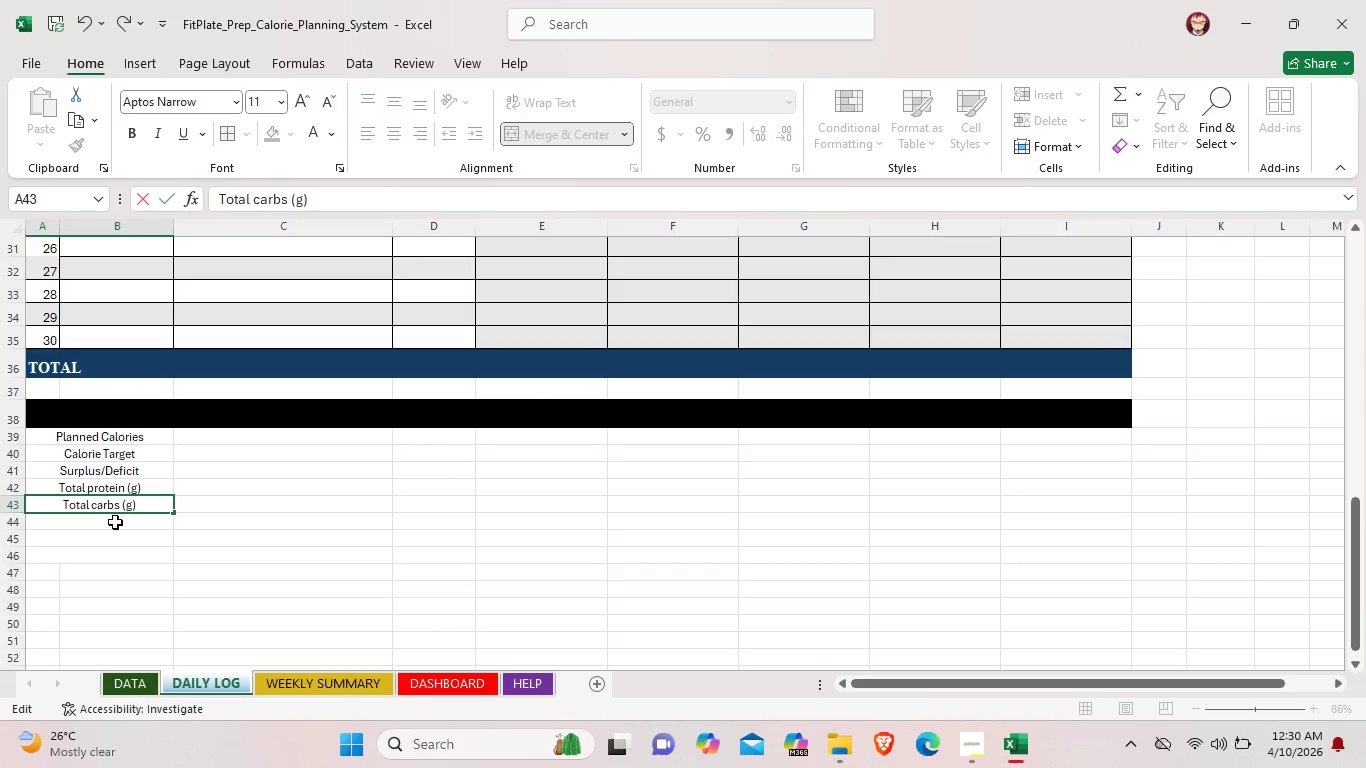 
double_click([115, 522])
 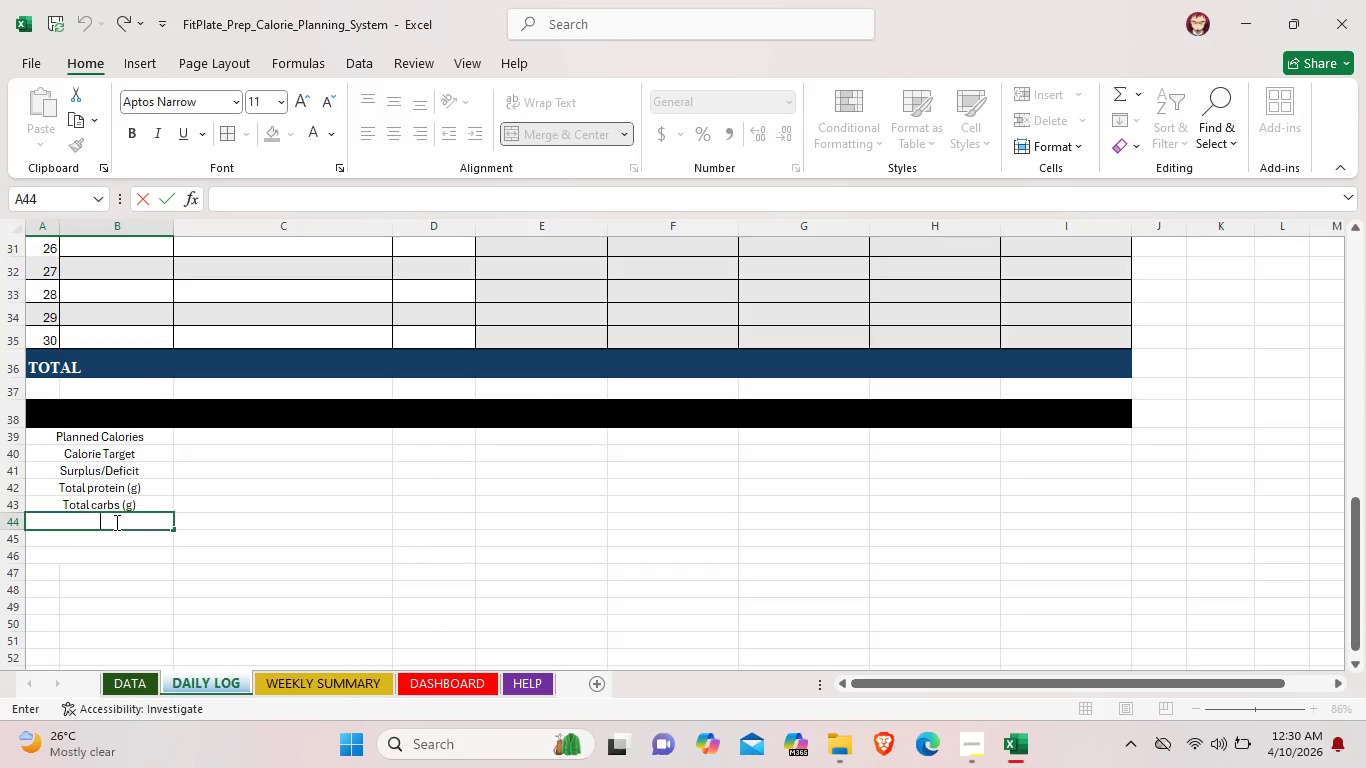 
type(Total fat)
key(Backspace)
key(Backspace)
key(Backspace)
type(Fat 9)
key(Backspace)
type((g))
 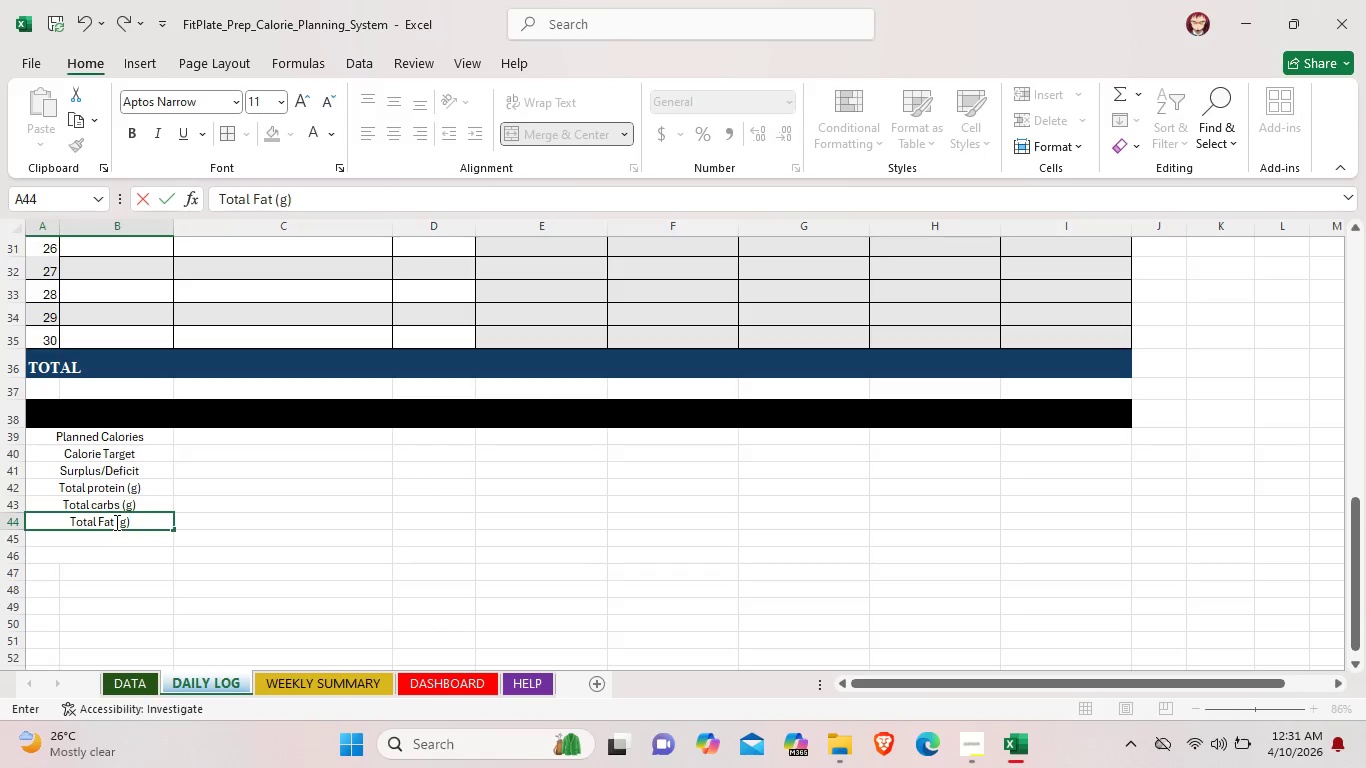 
left_click([114, 556])
 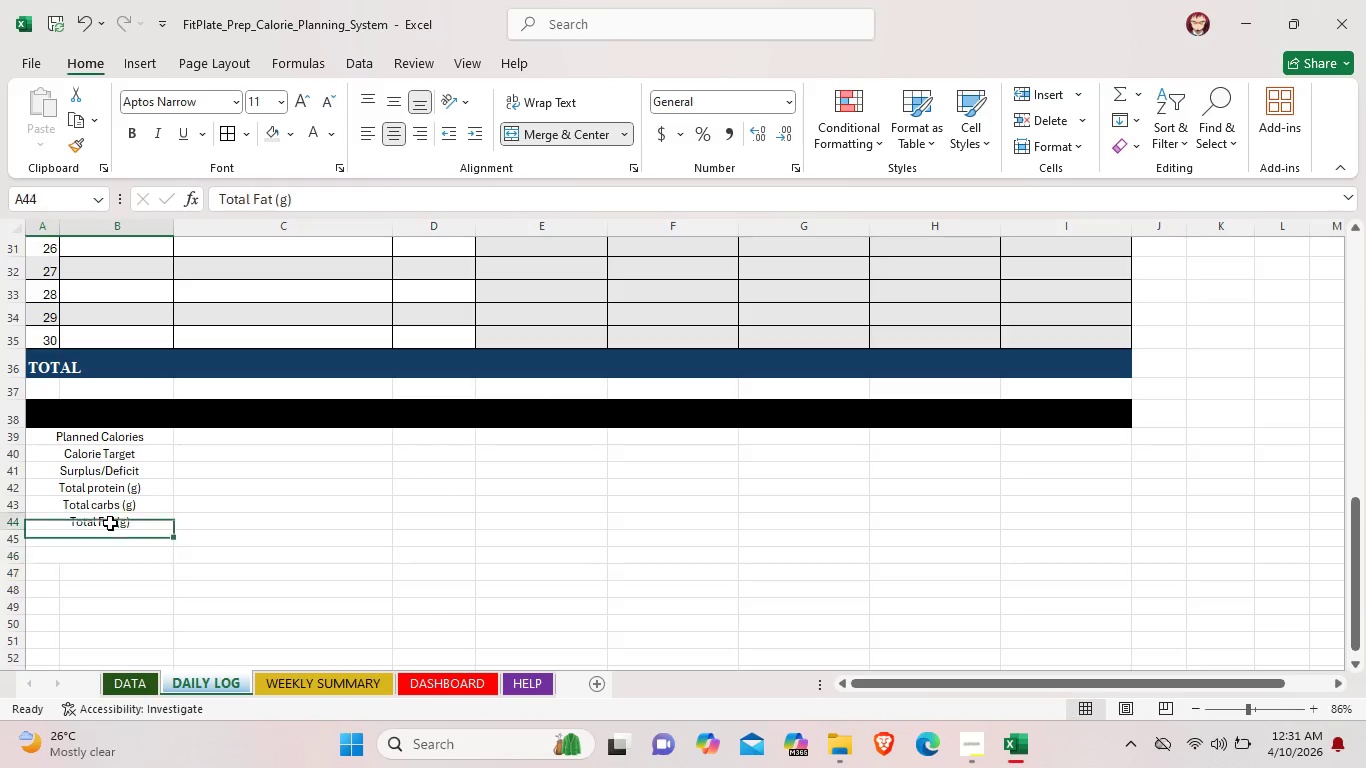 
double_click([110, 523])
 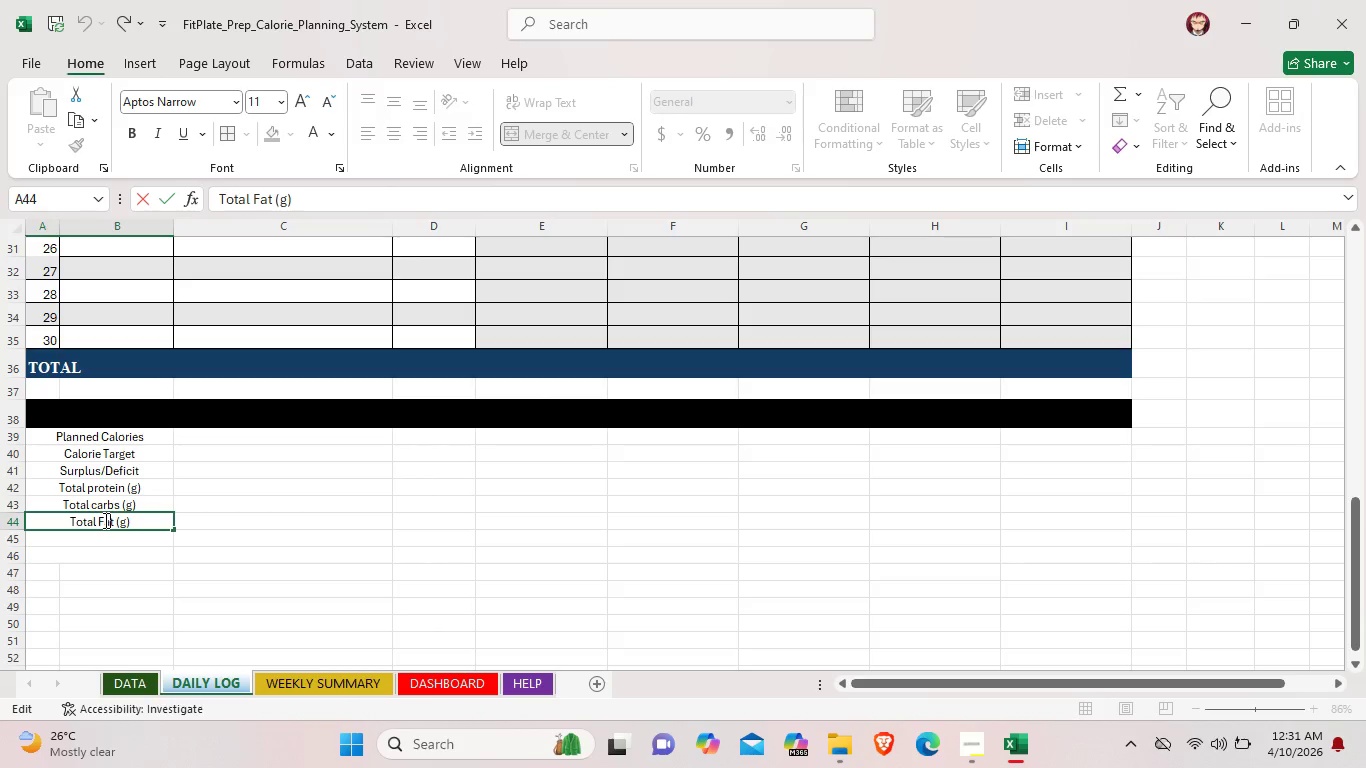 
left_click([104, 520])
 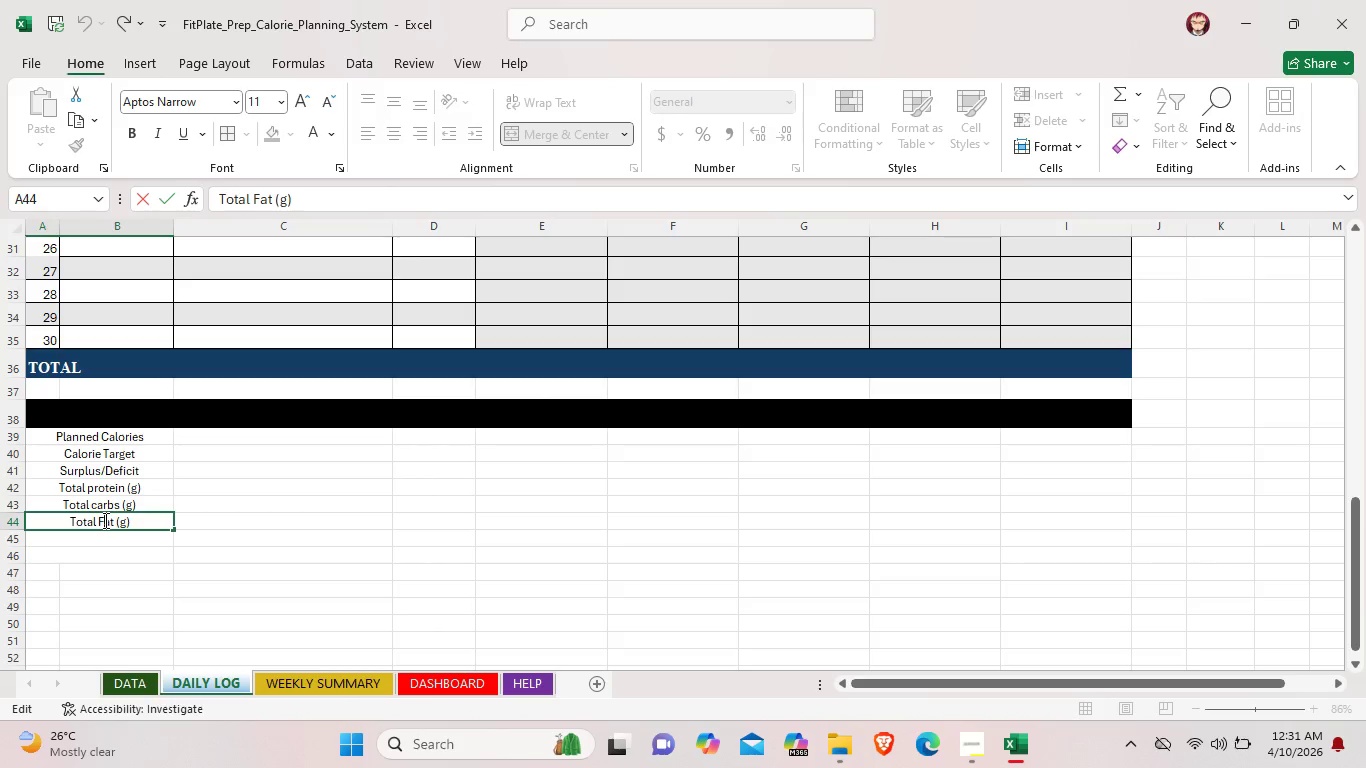 
key(Backspace)
 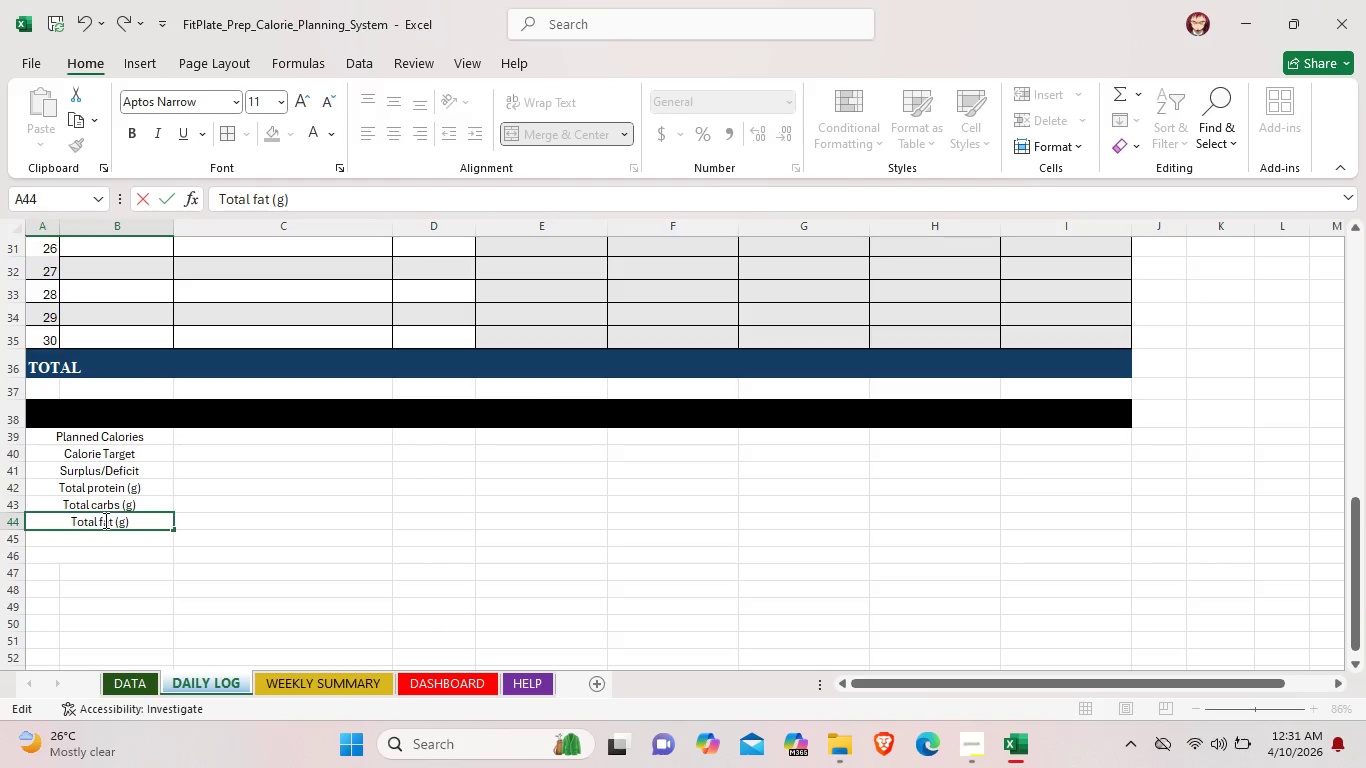 
key(F)
 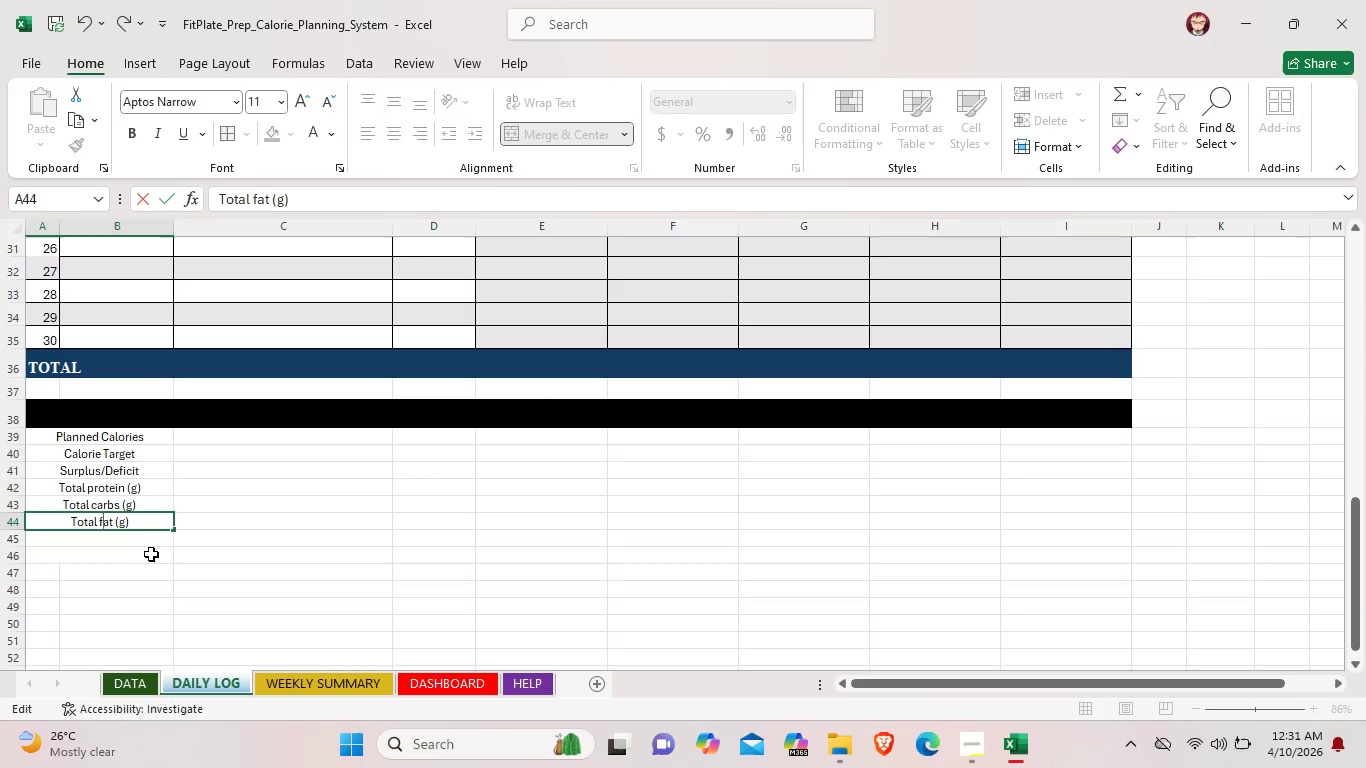 
left_click([160, 557])
 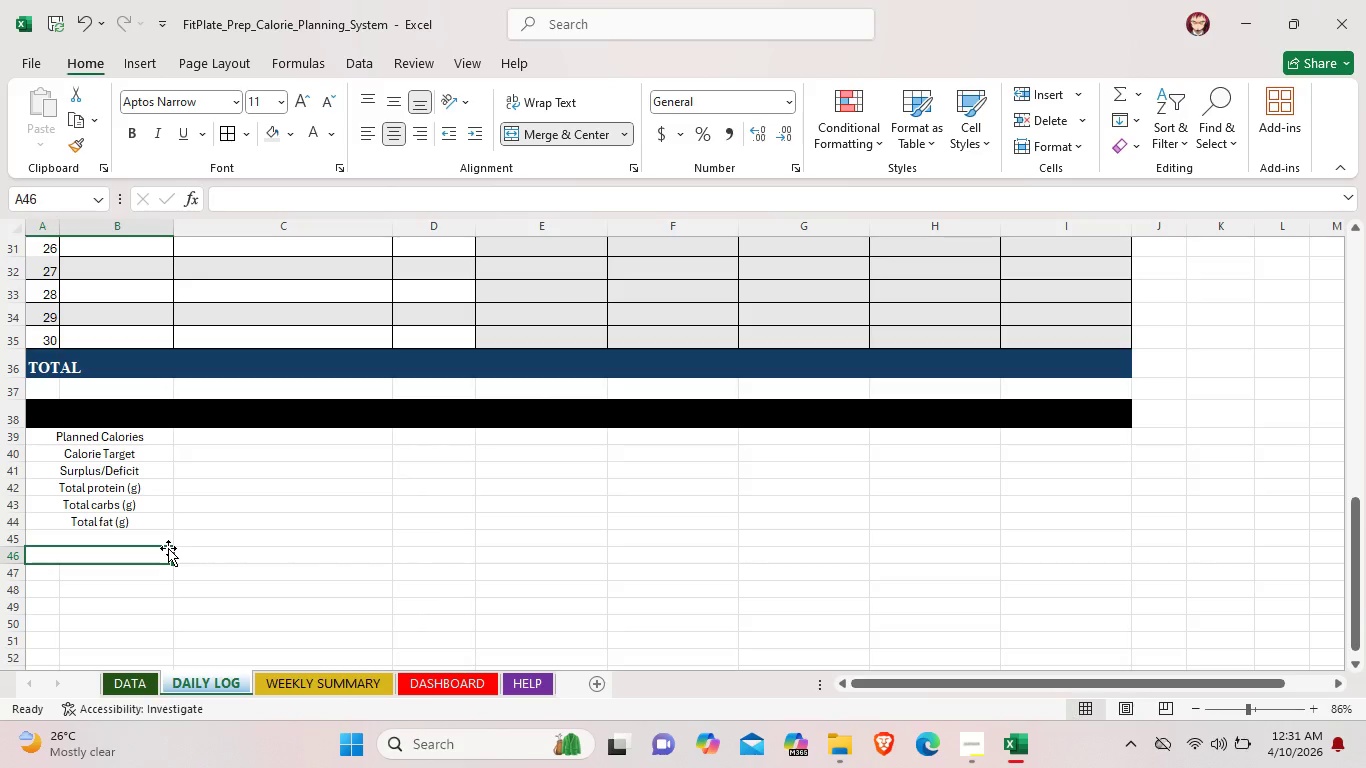 
wait(9.69)
 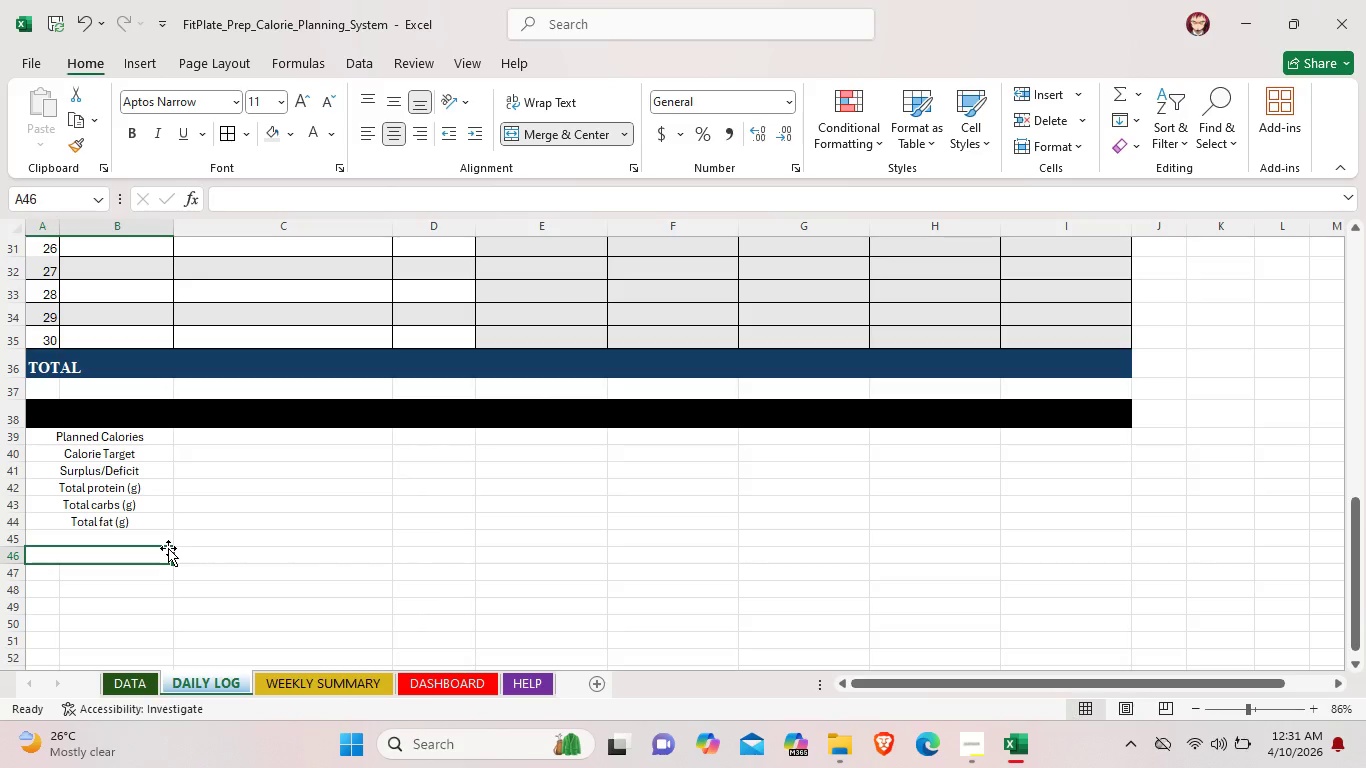 
double_click([507, 418])
 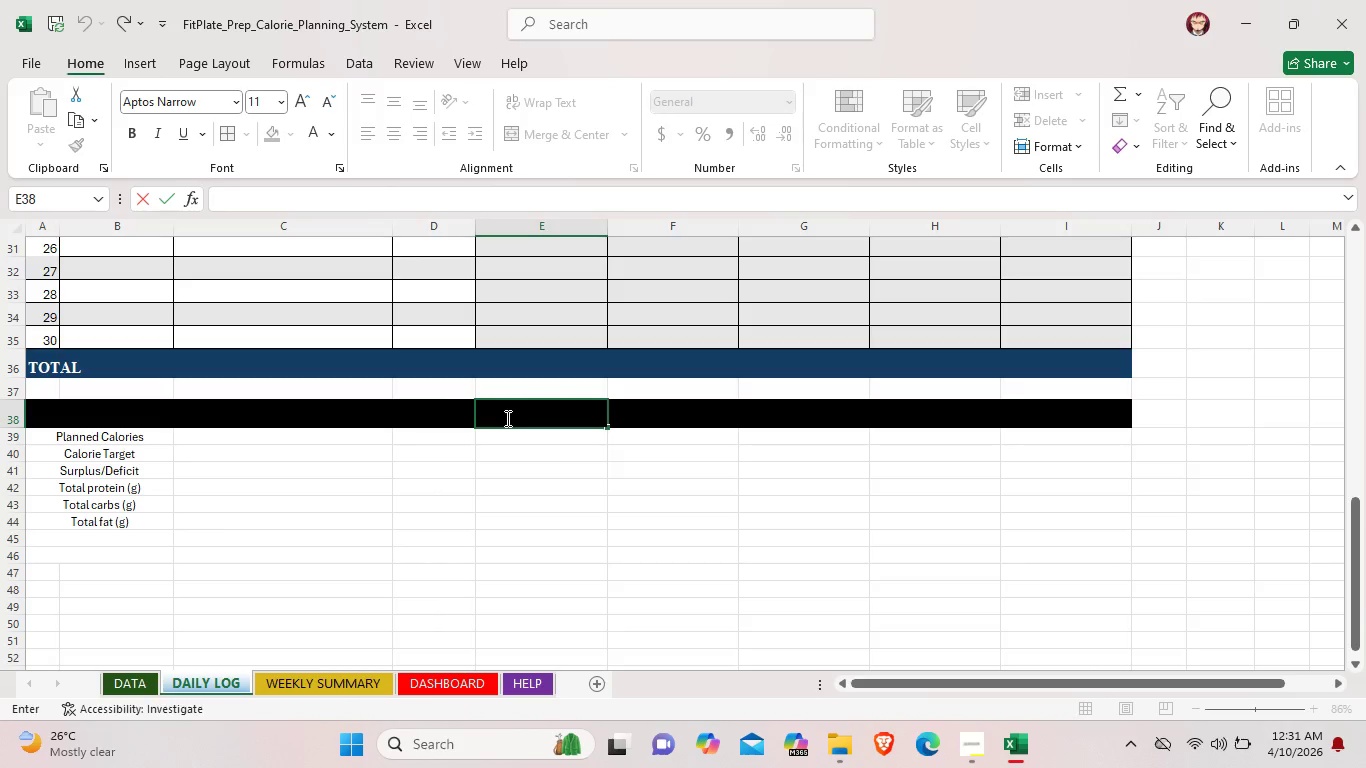 
hold_key(key=ShiftLeft, duration=0.86)
 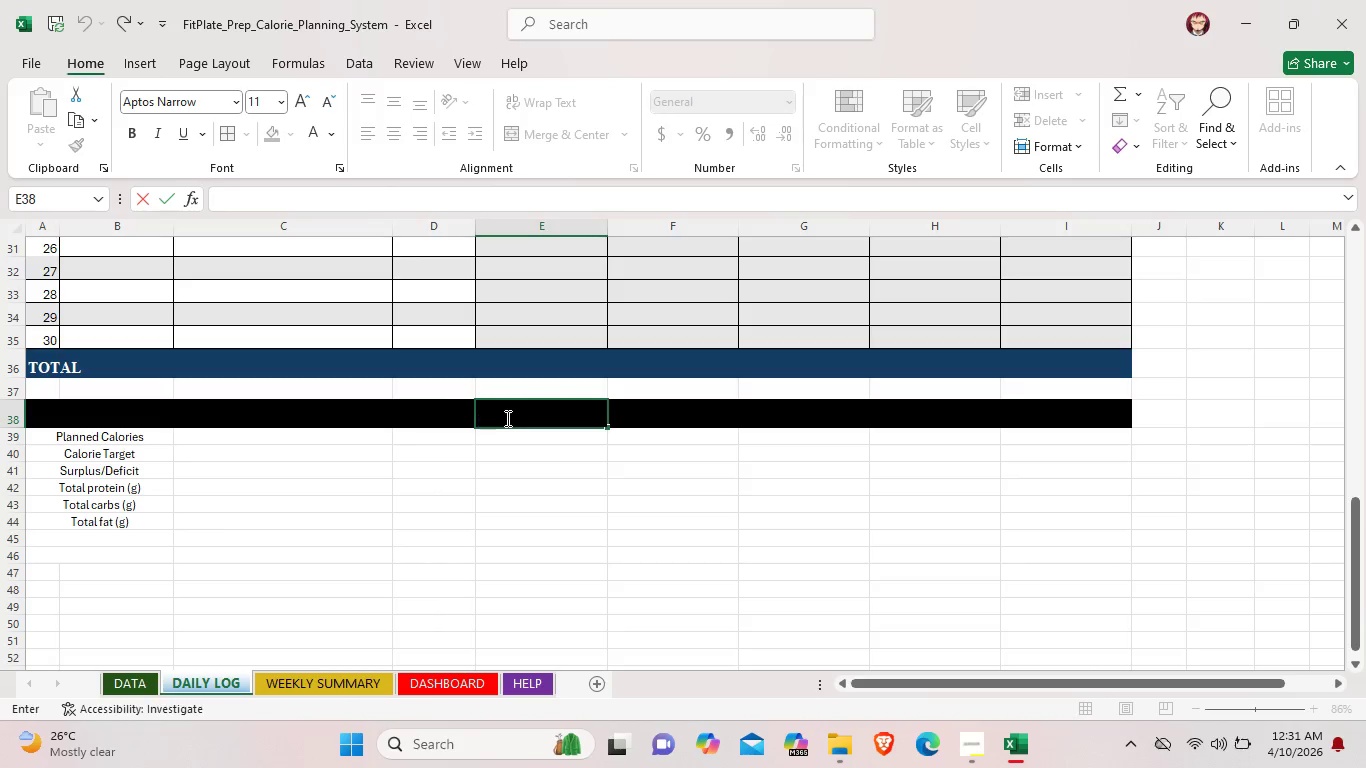 
type(Da)
key(Backspace)
key(Backspace)
 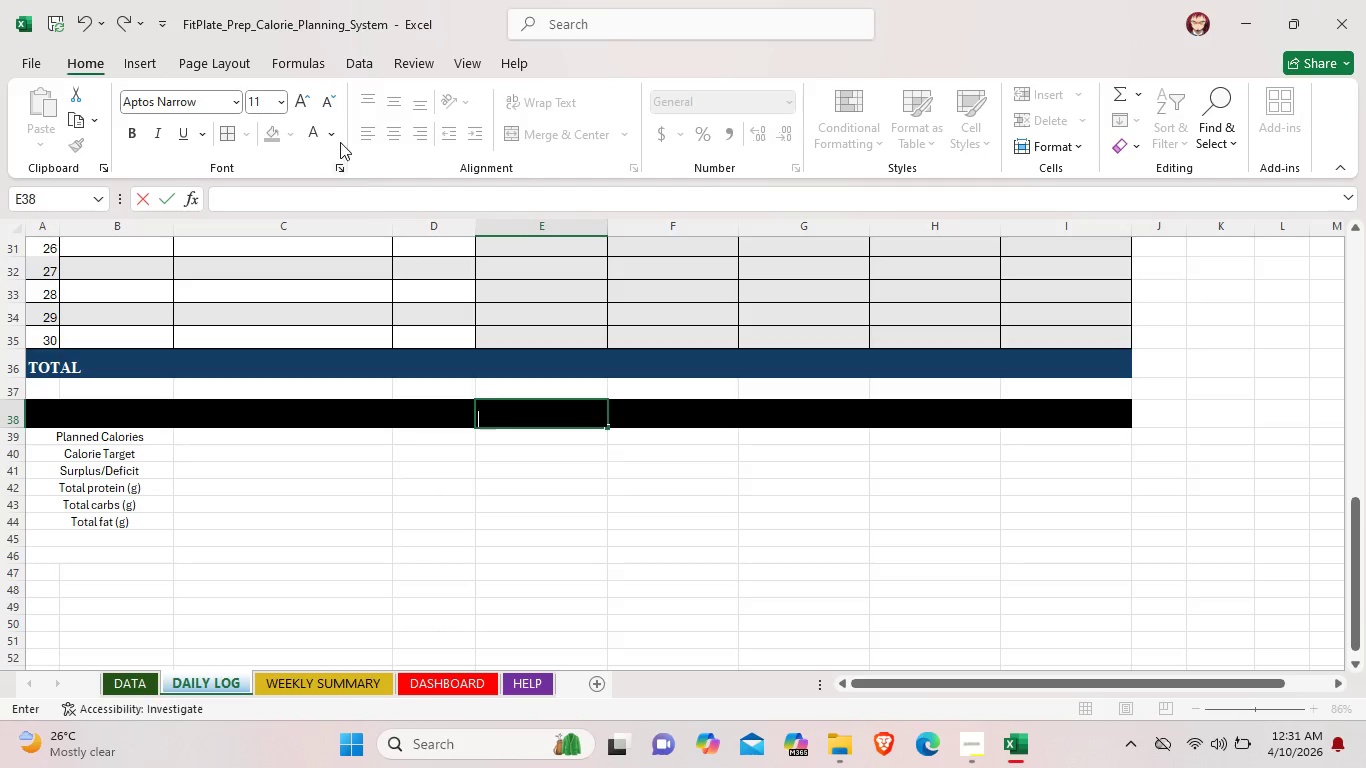 
left_click([335, 129])
 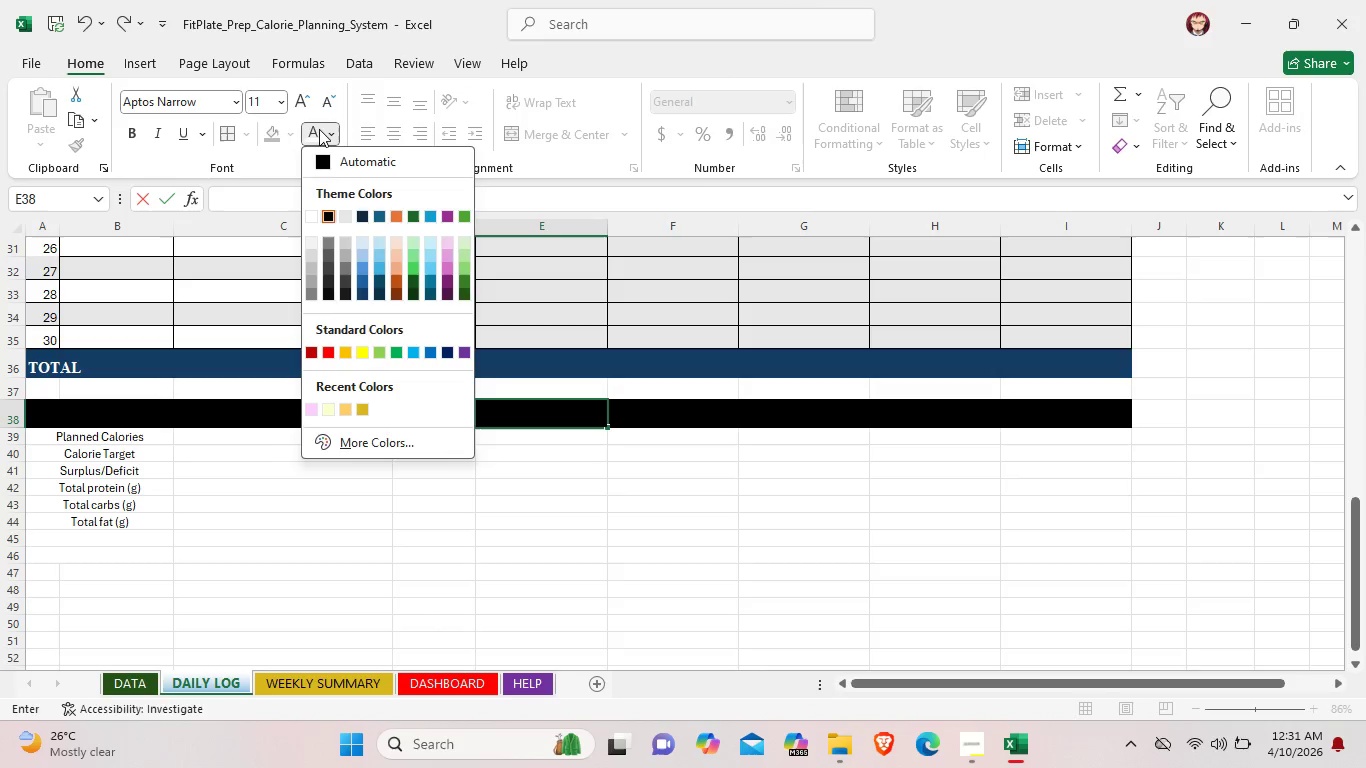 
left_click([316, 129])
 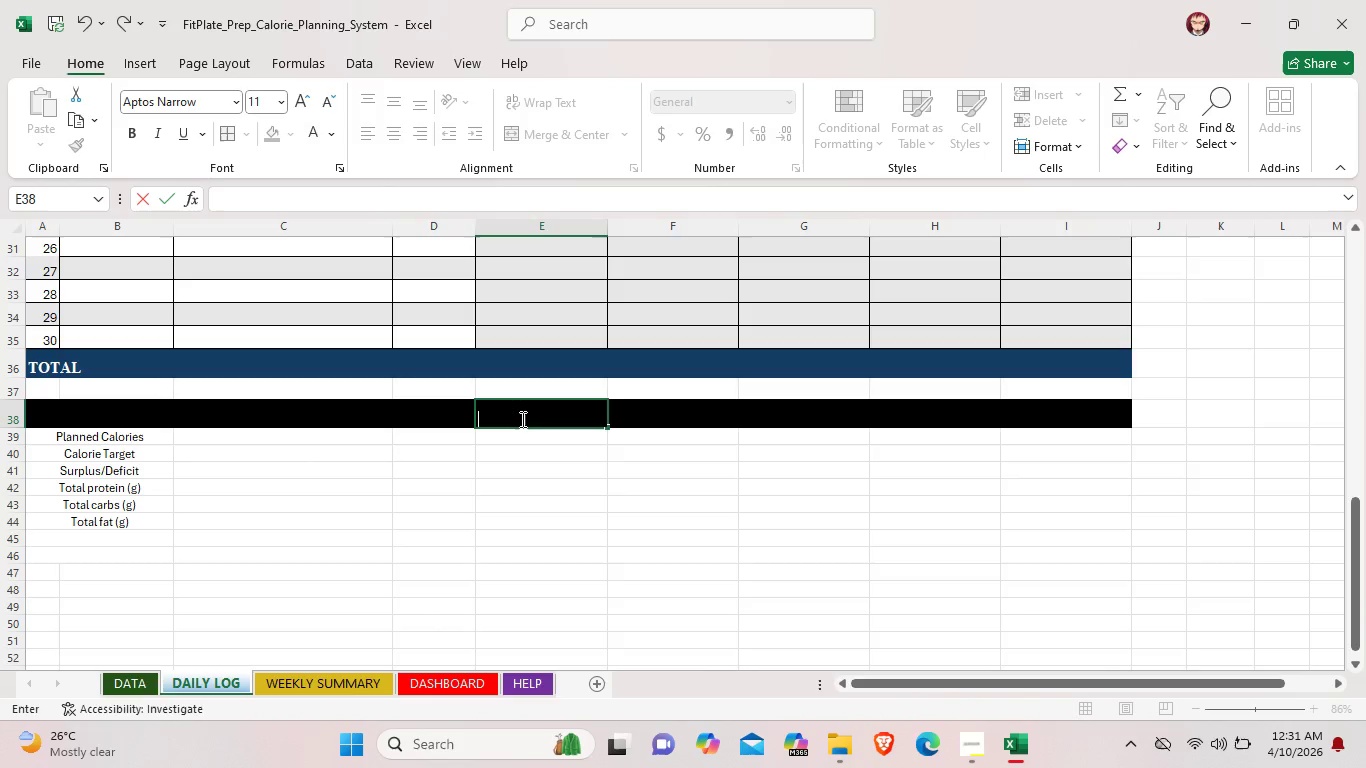 
type(Daily Summary)
 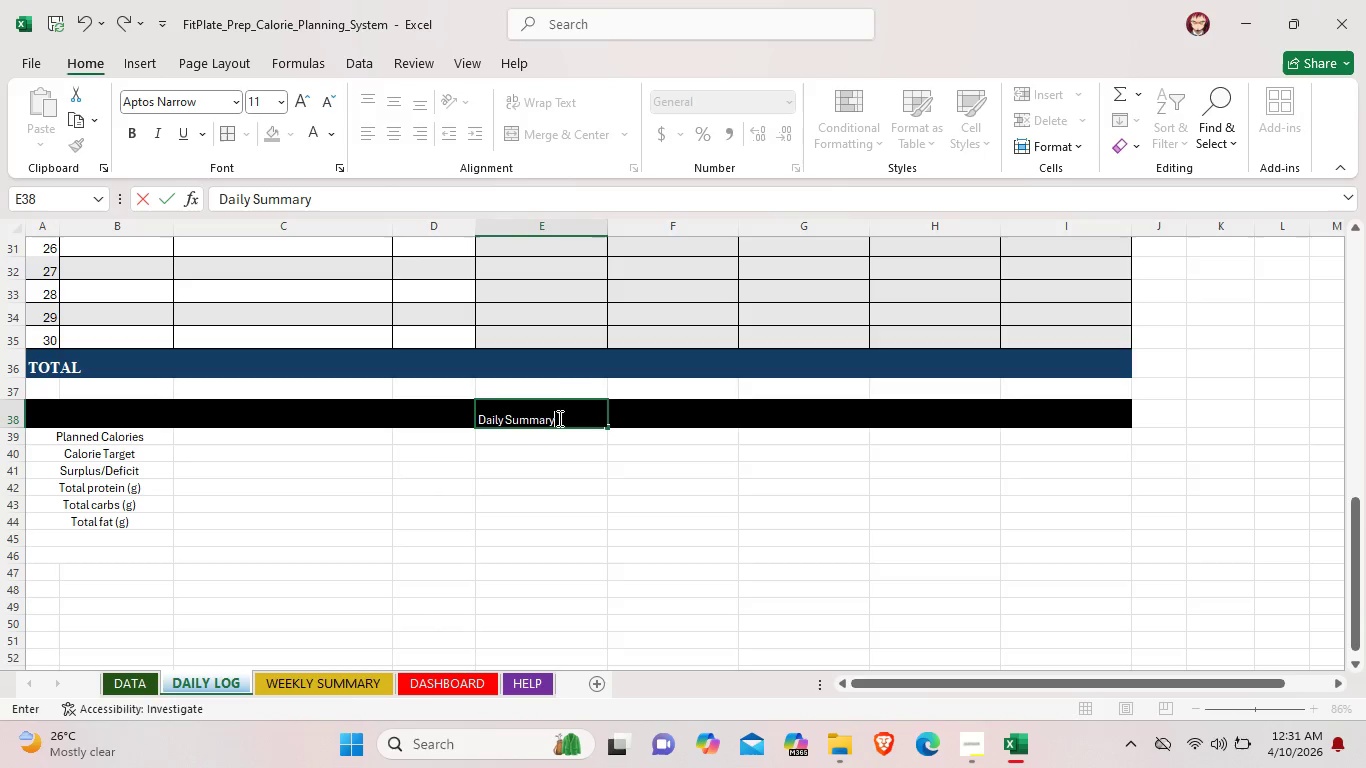 
left_click_drag(start_coordinate=[563, 420], to_coordinate=[477, 417])
 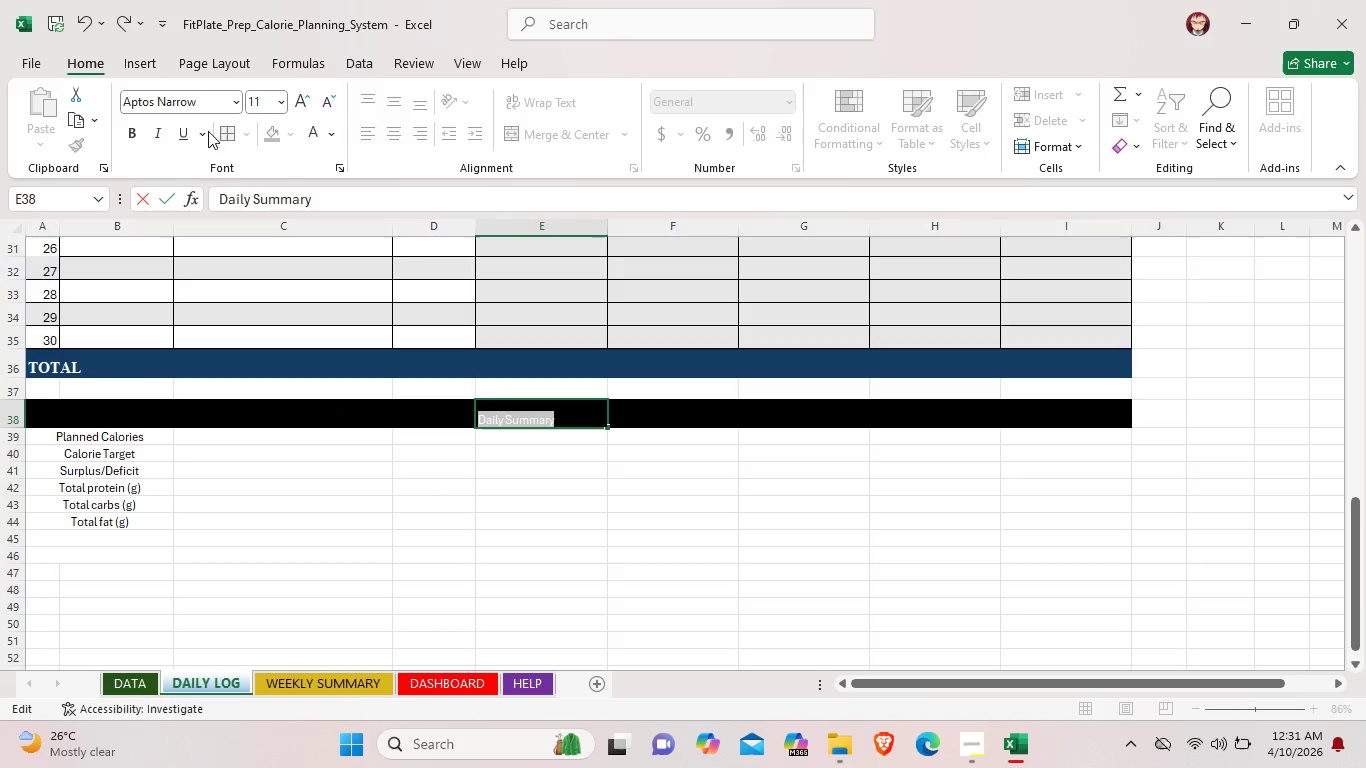 
left_click([135, 126])
 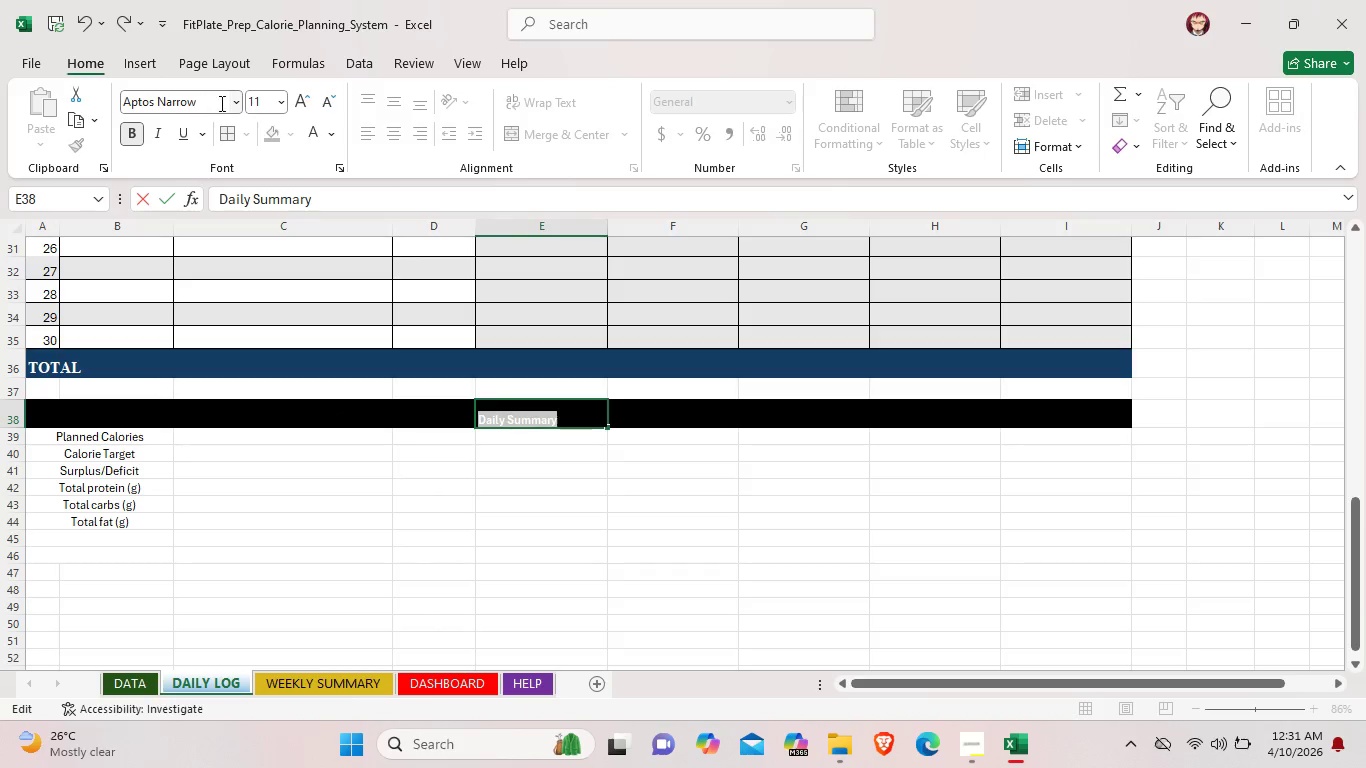 
left_click([236, 103])
 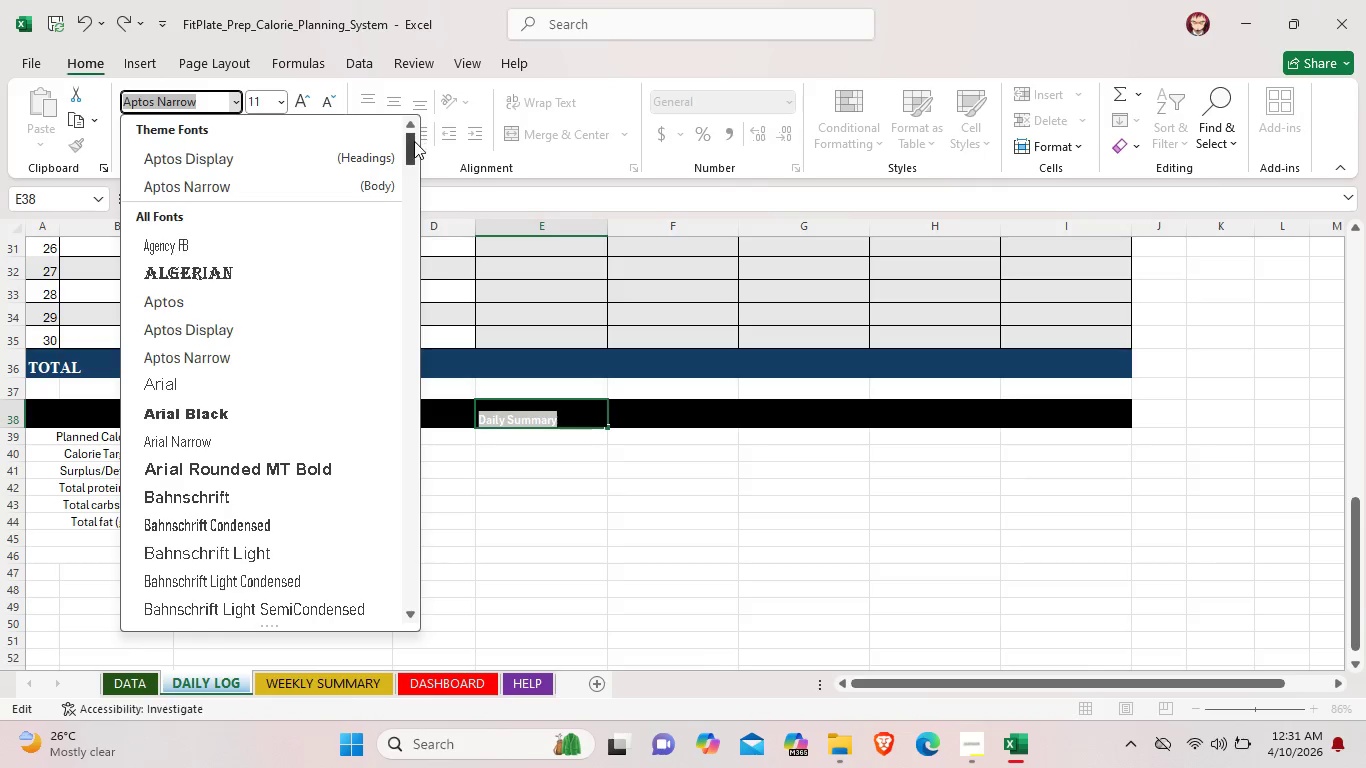 
left_click_drag(start_coordinate=[408, 143], to_coordinate=[428, 554])
 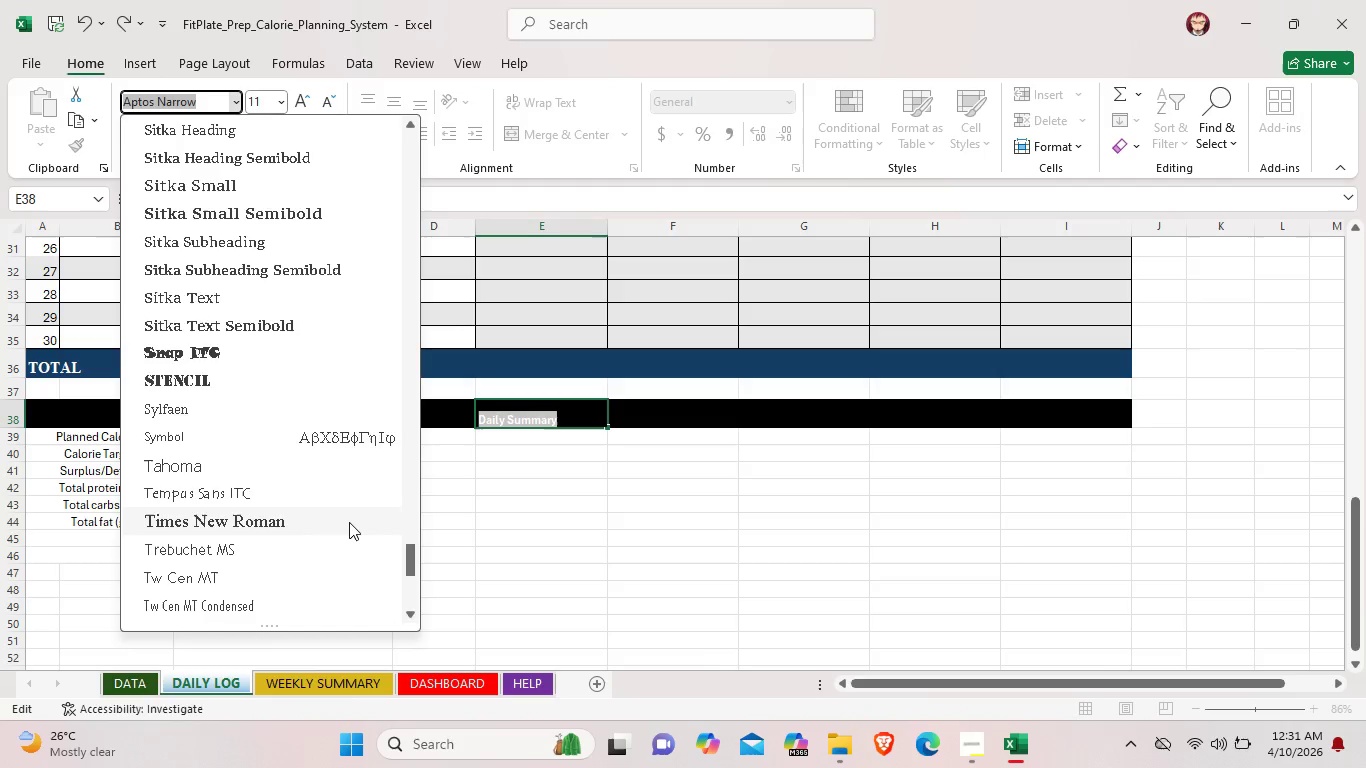 
left_click([349, 522])
 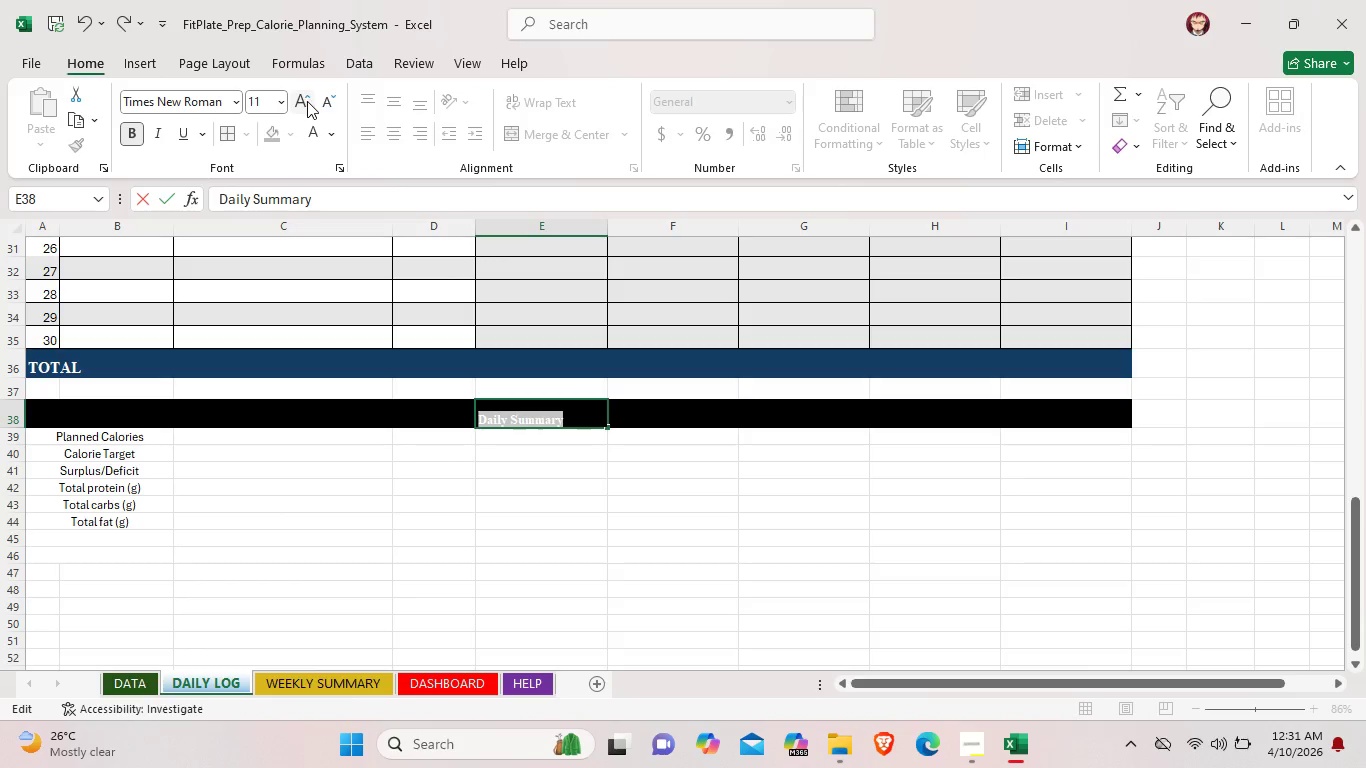 
left_click([307, 101])
 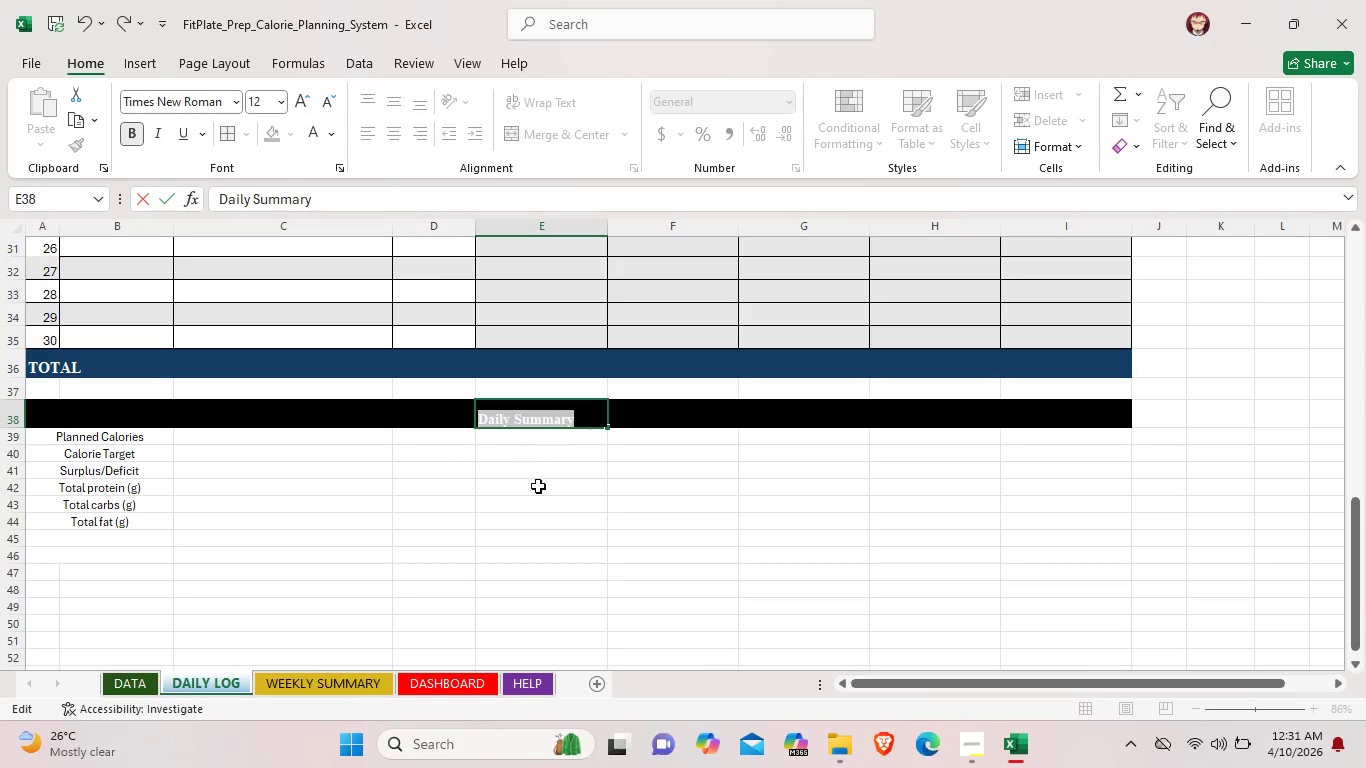 
left_click([556, 543])
 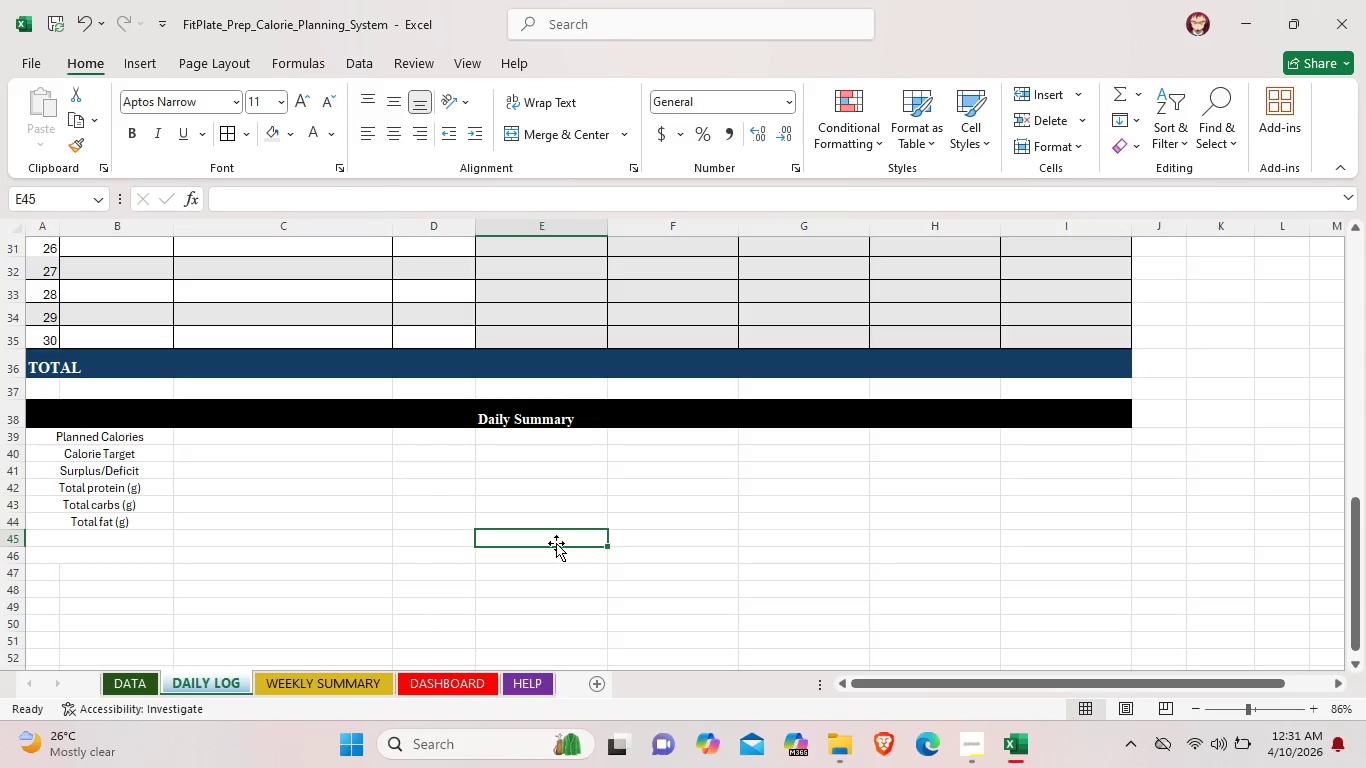 
wait(11.03)
 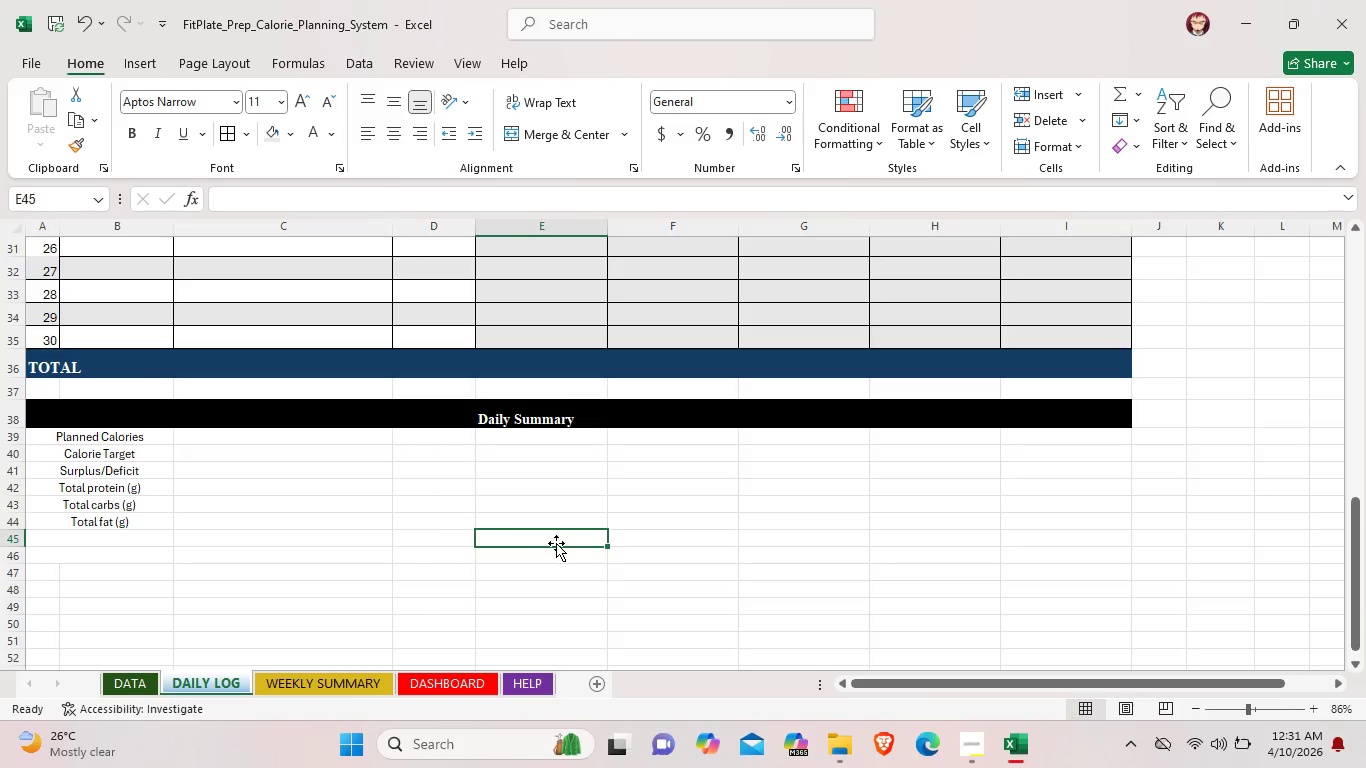 
left_click_drag(start_coordinate=[18, 441], to_coordinate=[22, 447])
 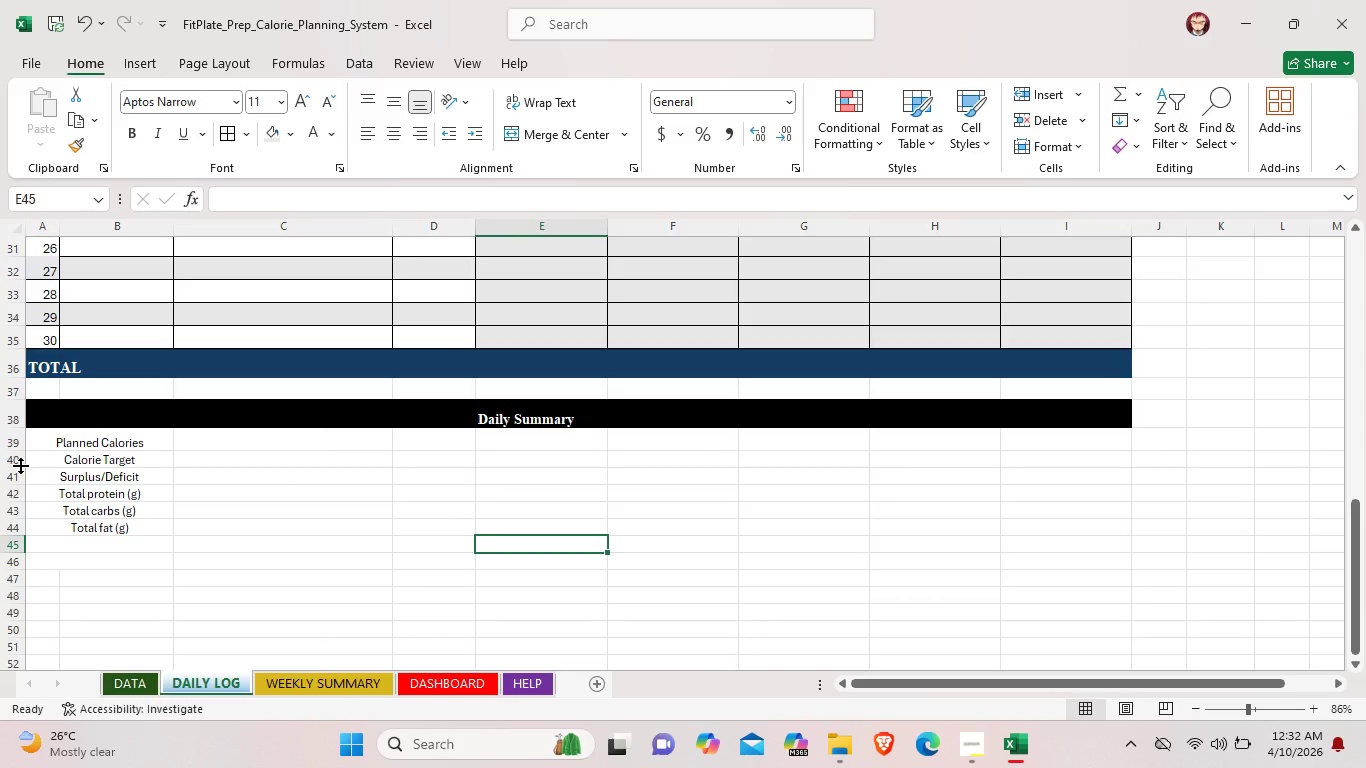 
left_click_drag(start_coordinate=[20, 465], to_coordinate=[24, 471])
 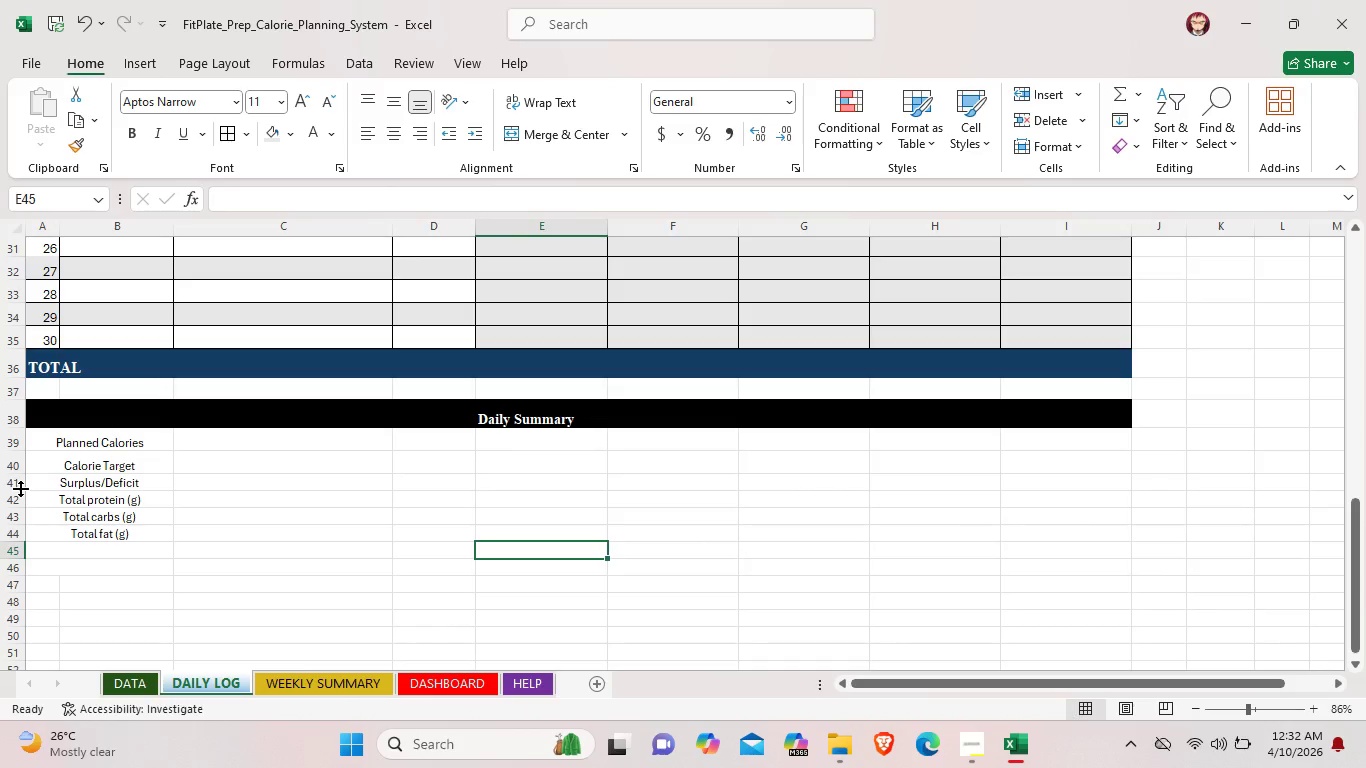 
left_click_drag(start_coordinate=[20, 488], to_coordinate=[20, 494])
 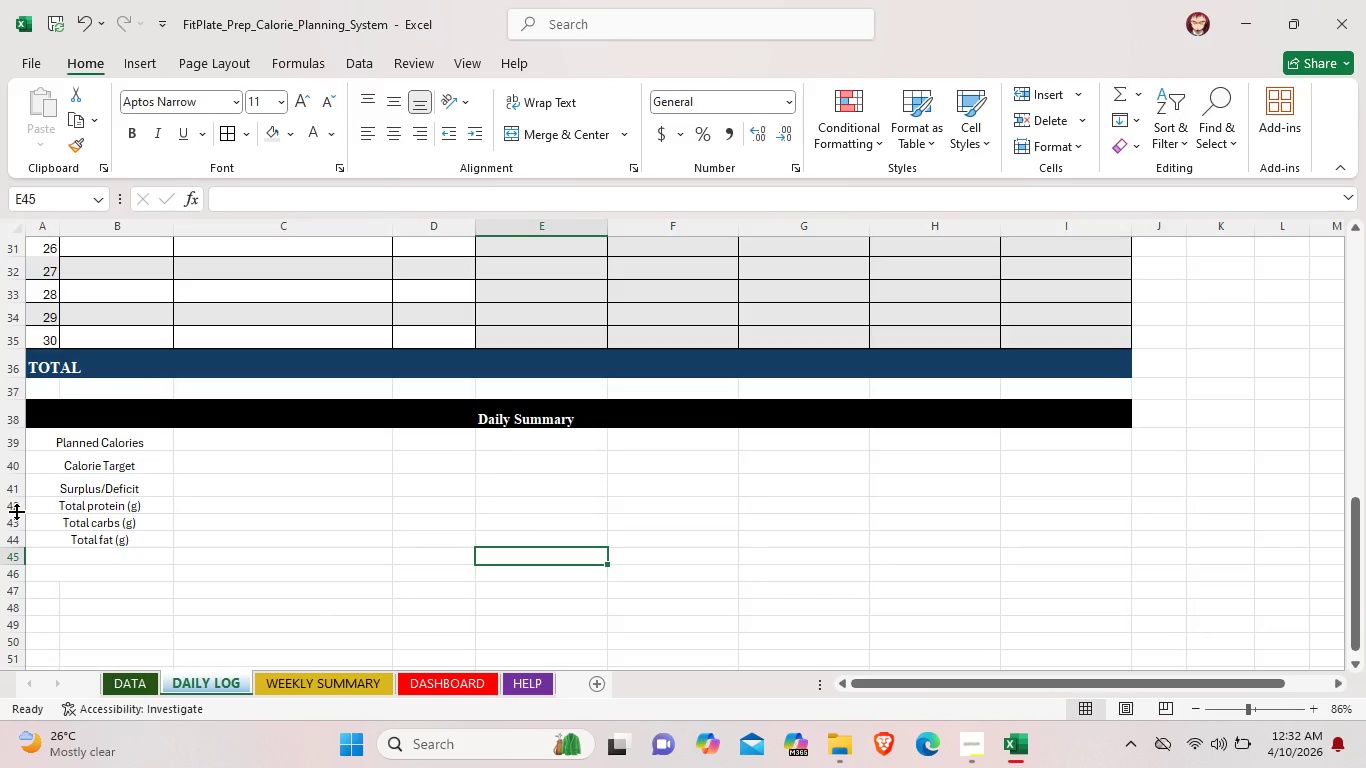 
left_click_drag(start_coordinate=[16, 511], to_coordinate=[19, 517])
 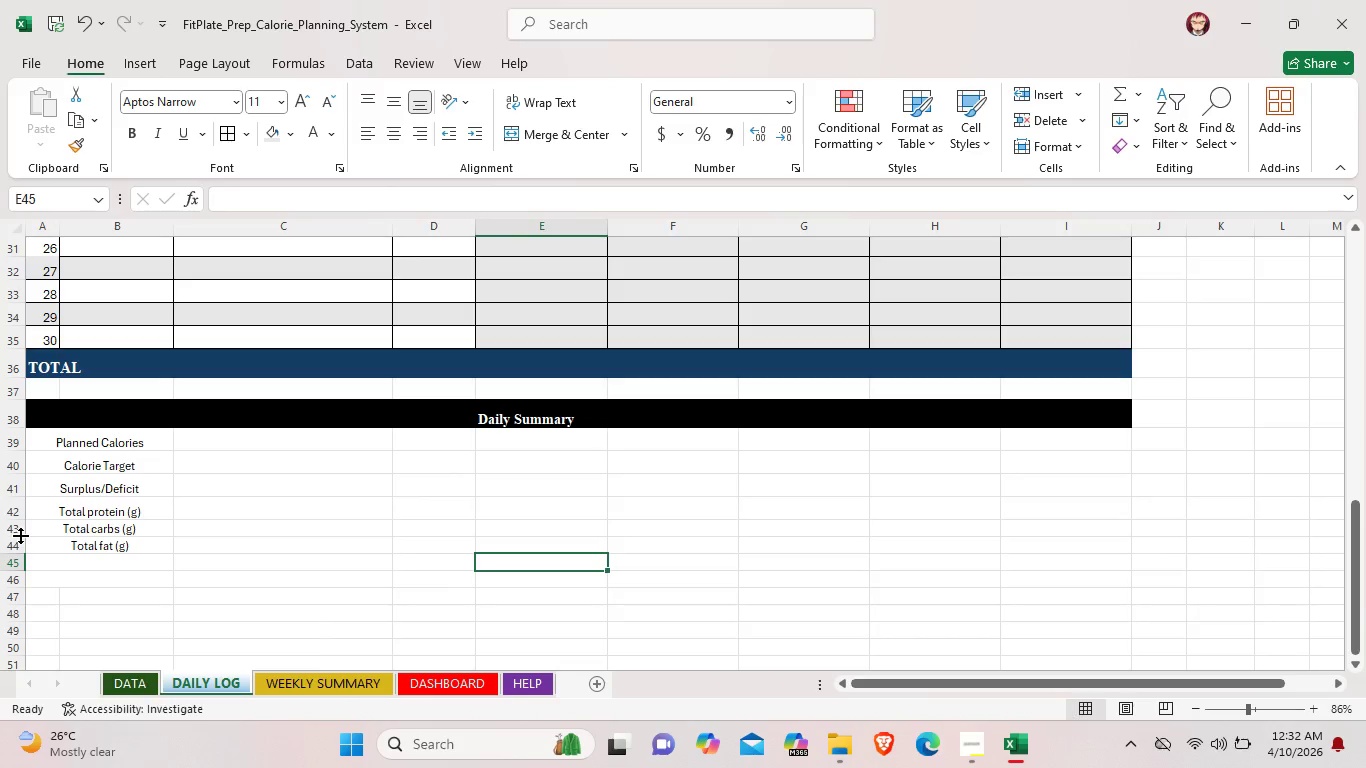 
left_click_drag(start_coordinate=[20, 535], to_coordinate=[21, 541])
 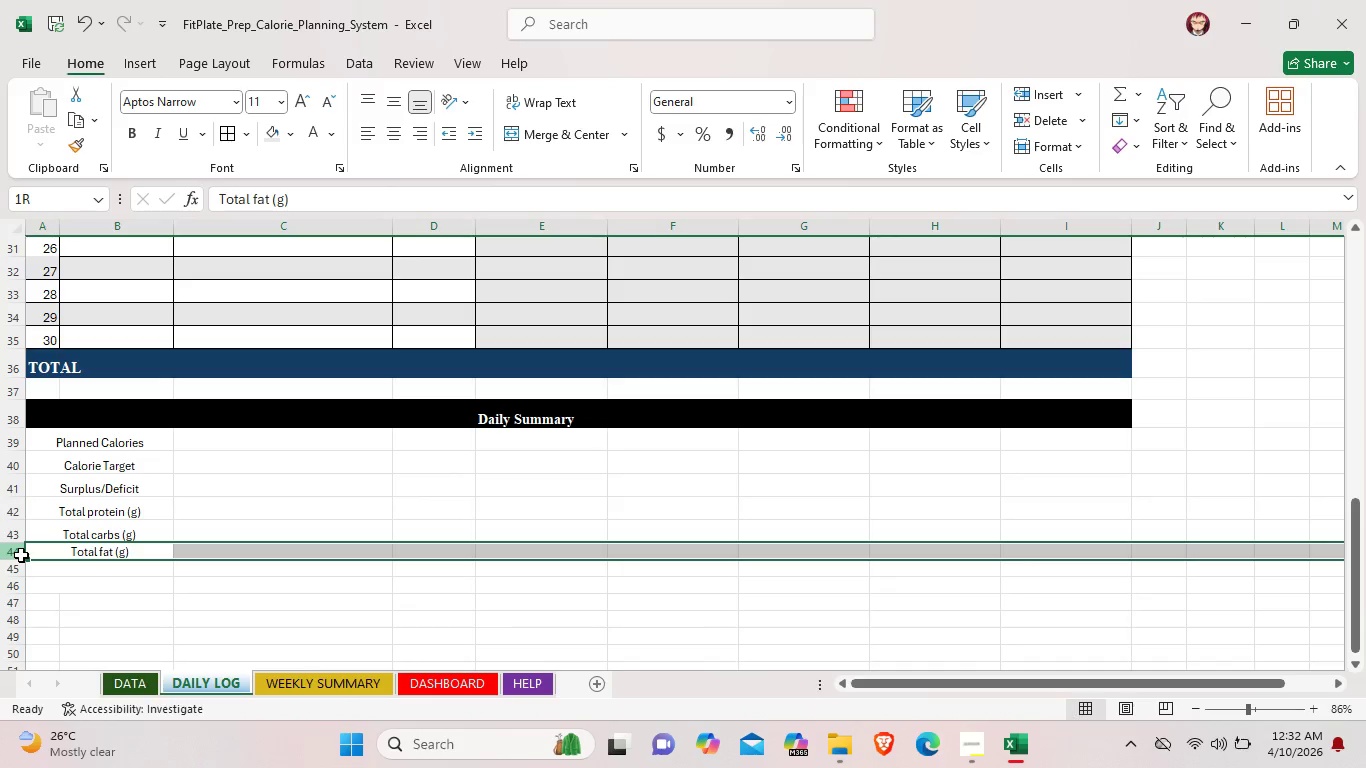 
left_click([21, 555])
 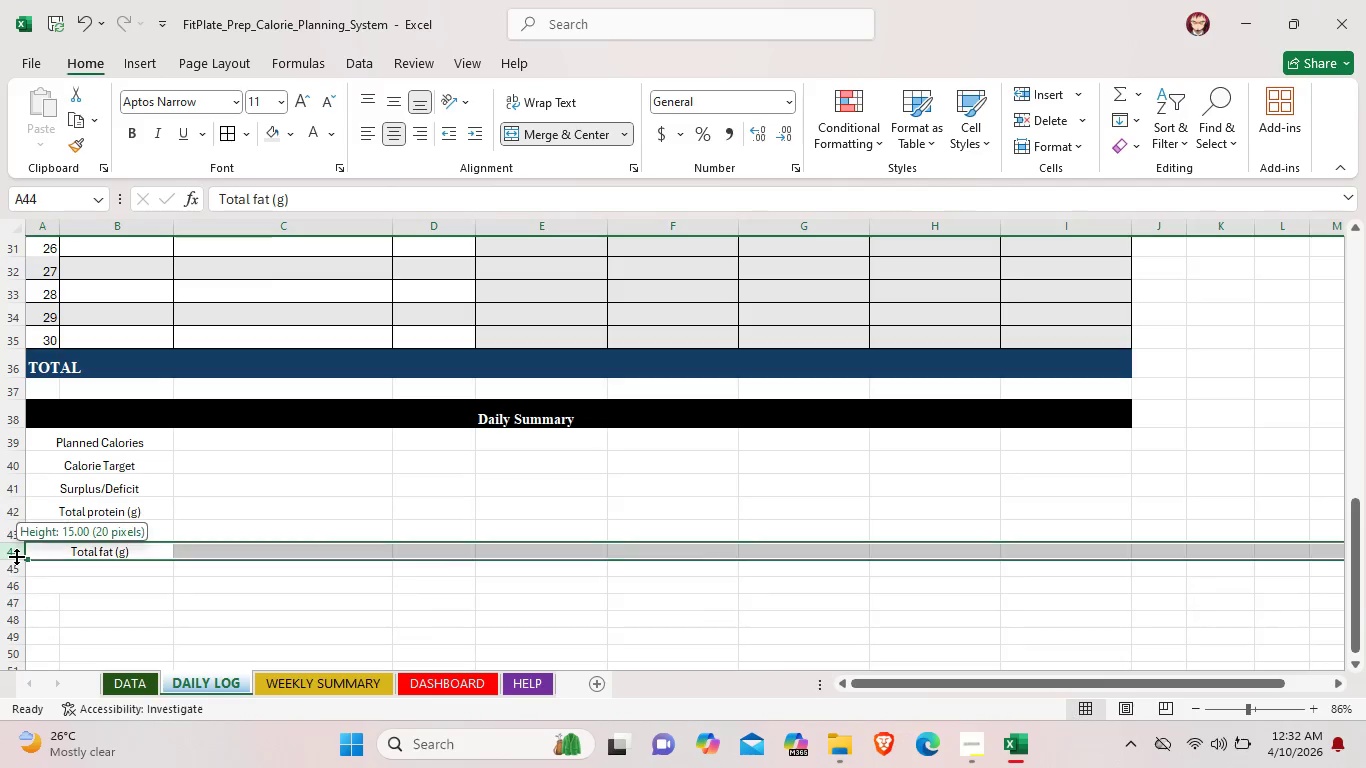 
left_click_drag(start_coordinate=[16, 556], to_coordinate=[15, 562])
 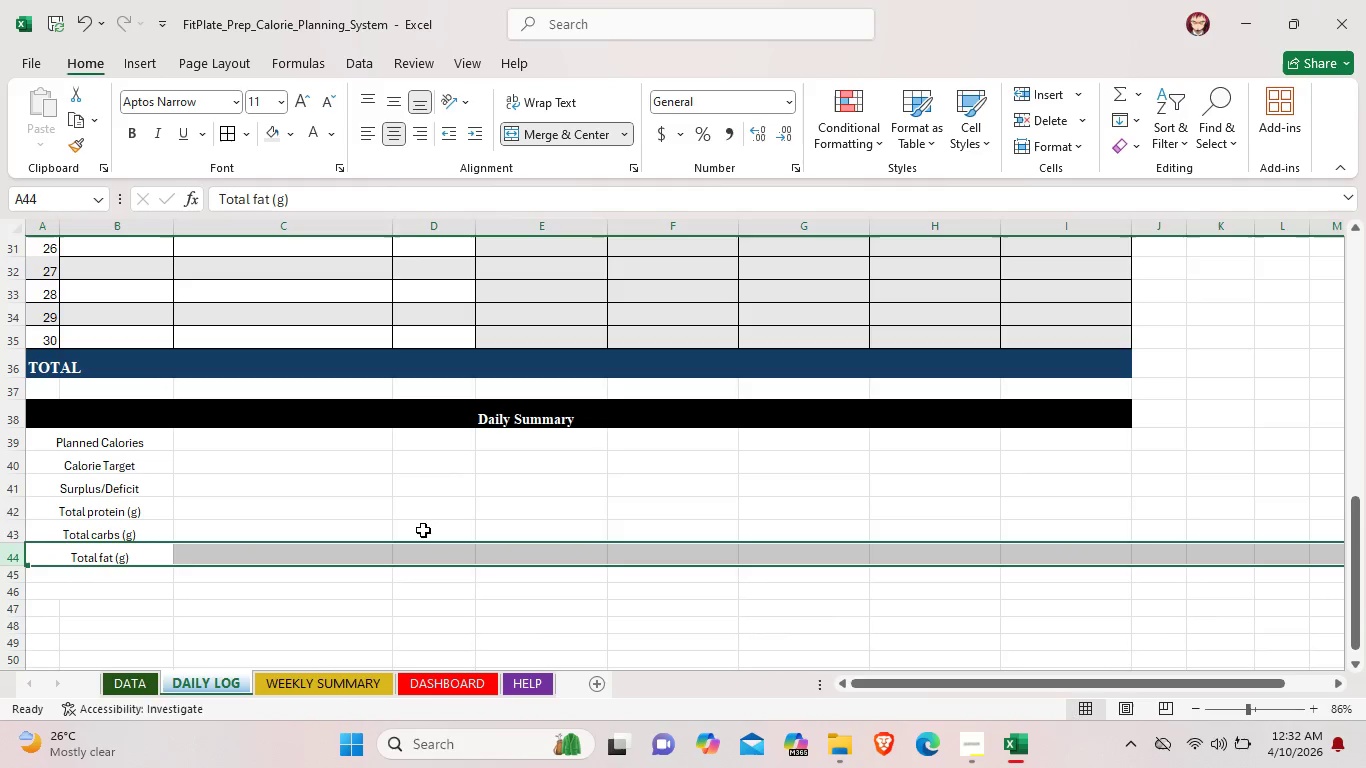 
left_click([456, 517])
 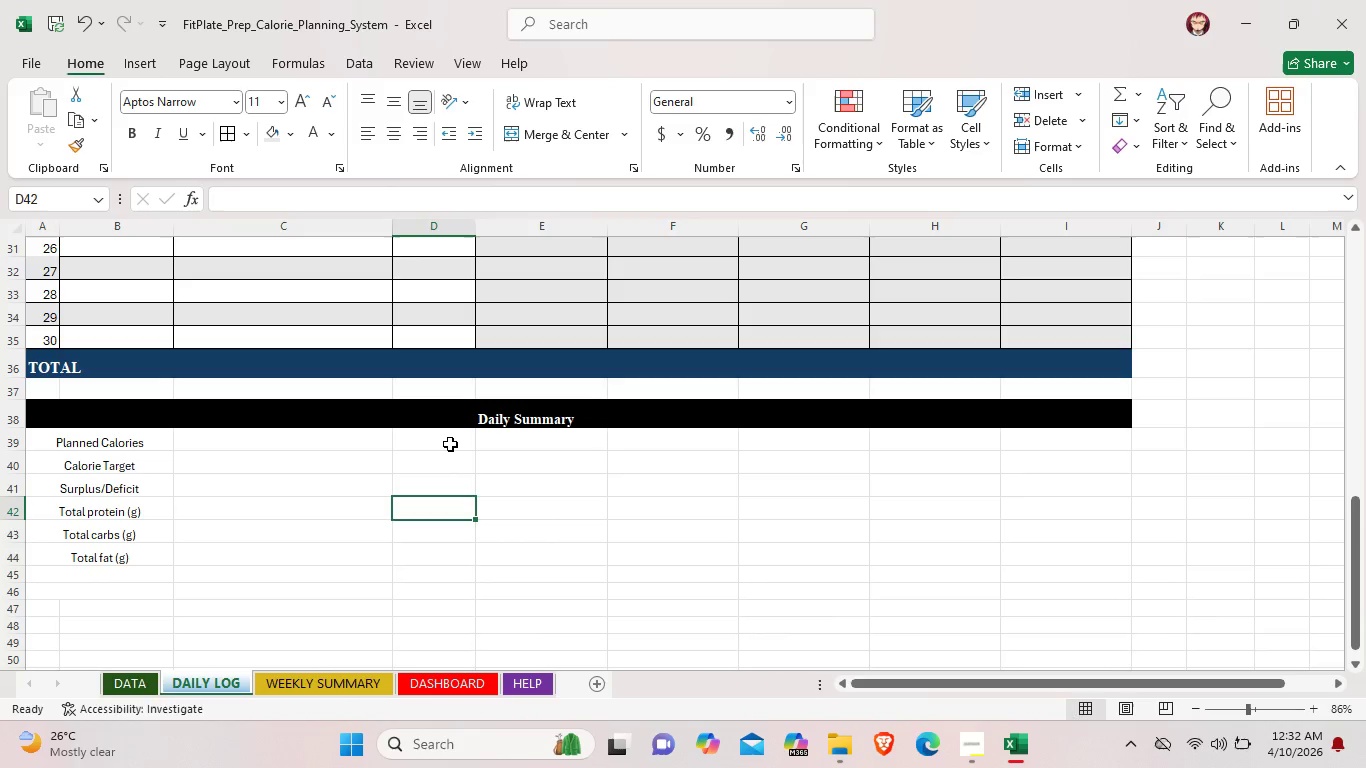 
wait(8.58)
 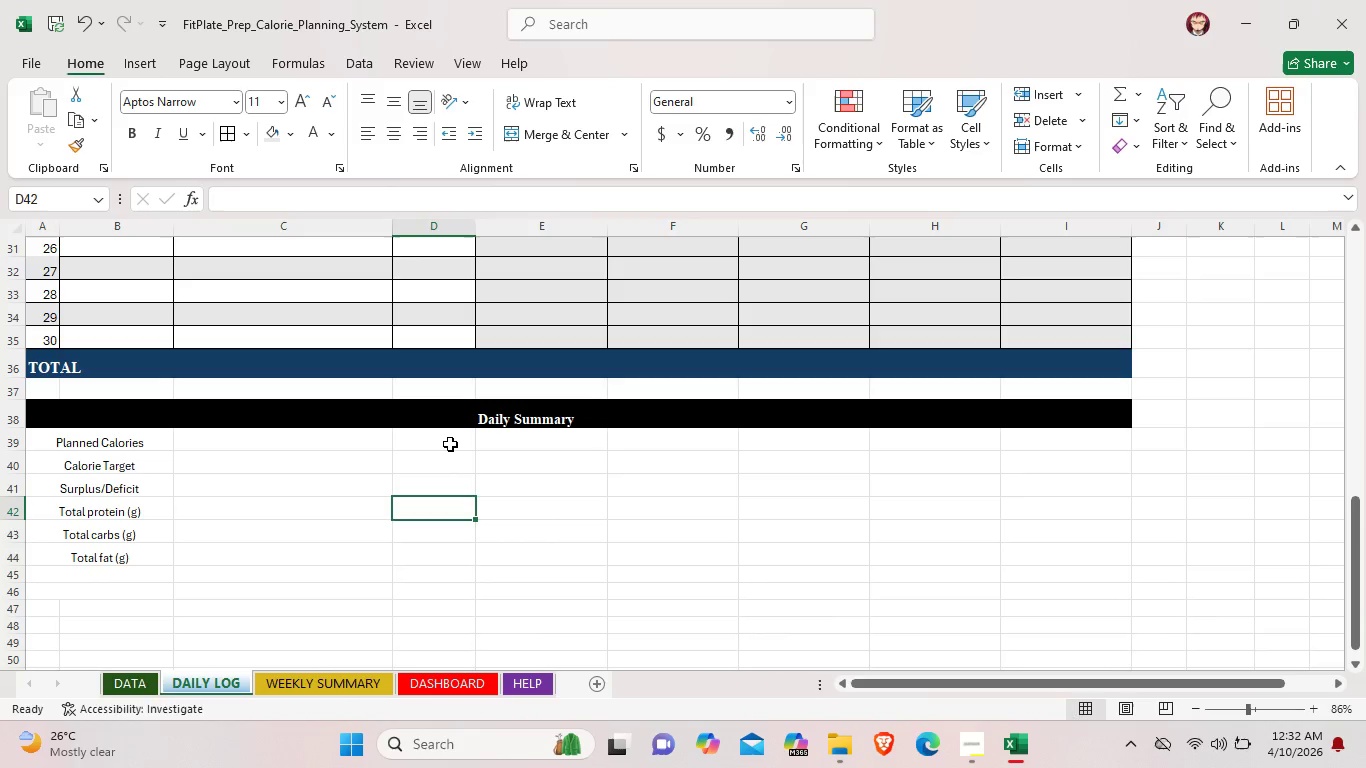 
left_click_drag(start_coordinate=[414, 441], to_coordinate=[687, 440])
 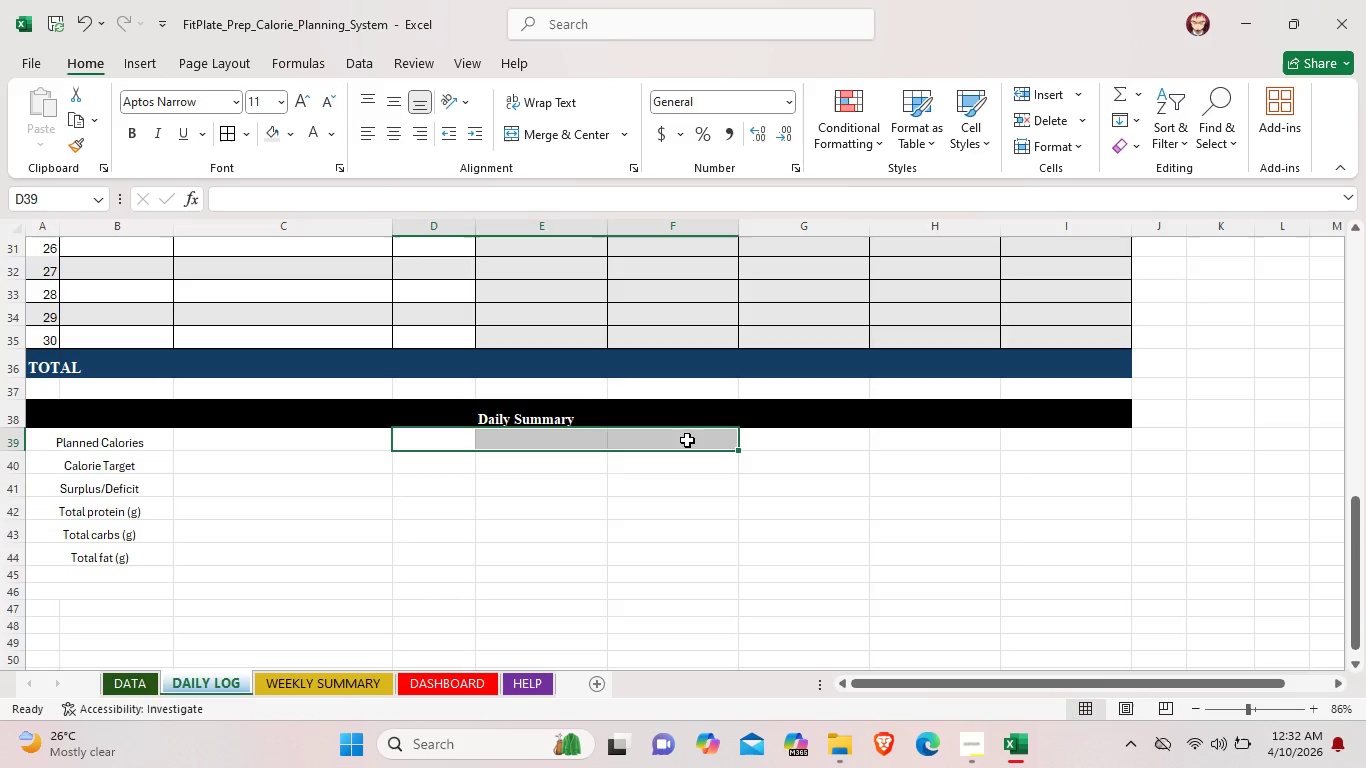 
wait(14.39)
 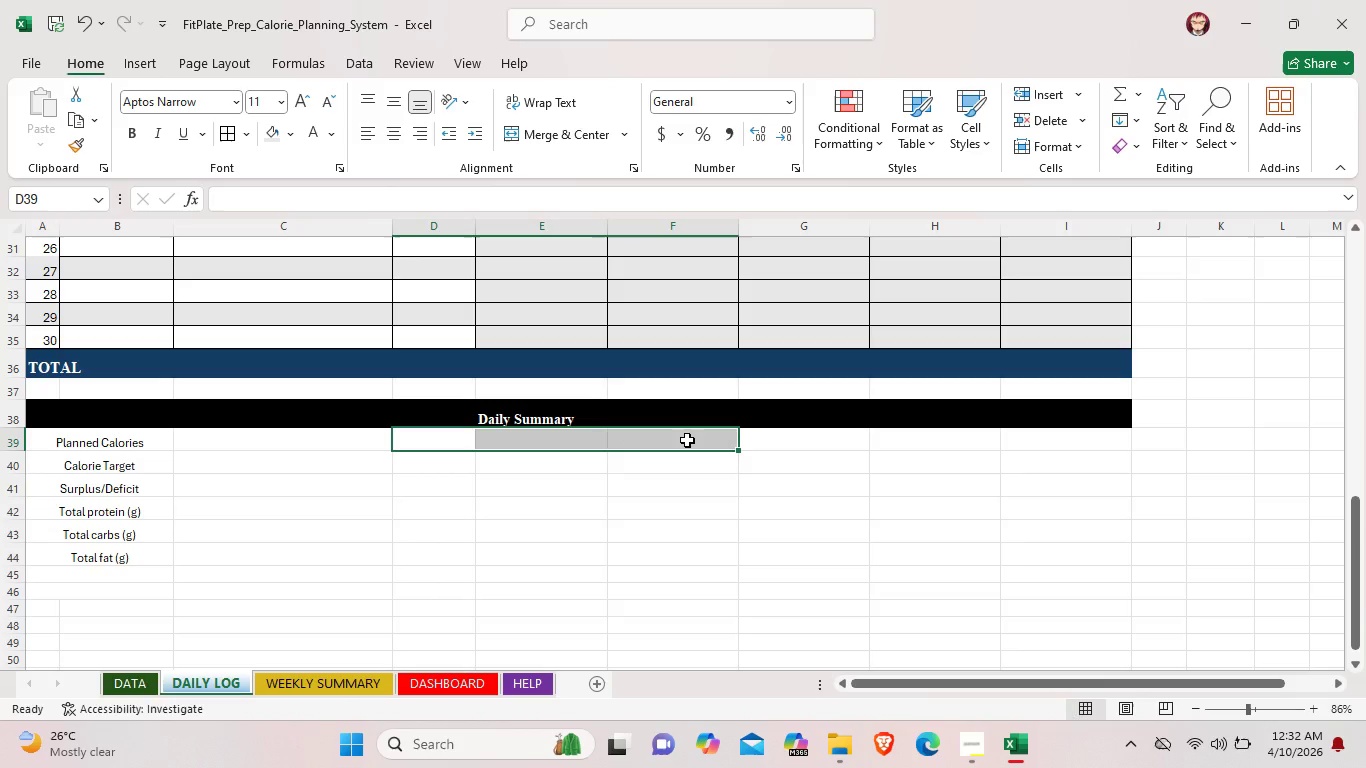 
mouse_move([271, 100])
 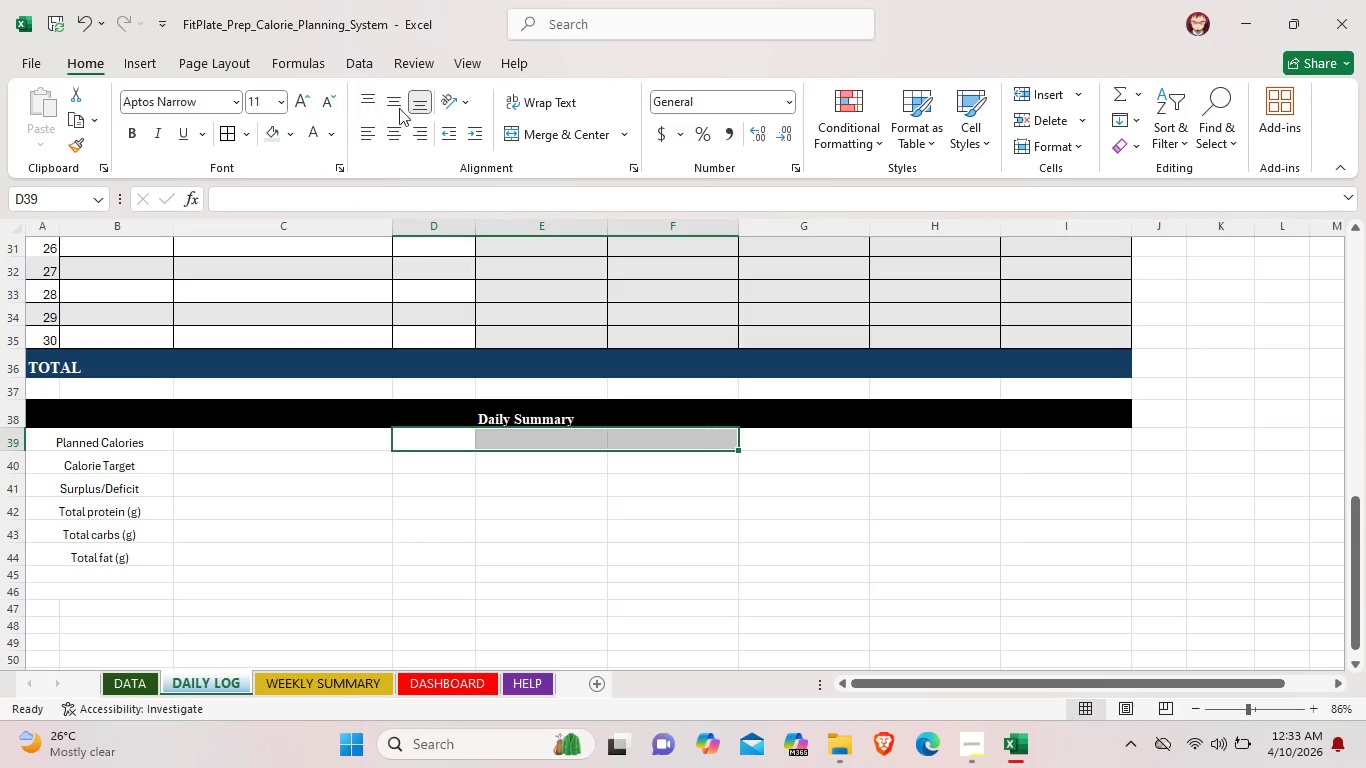 
left_click([290, 137])
 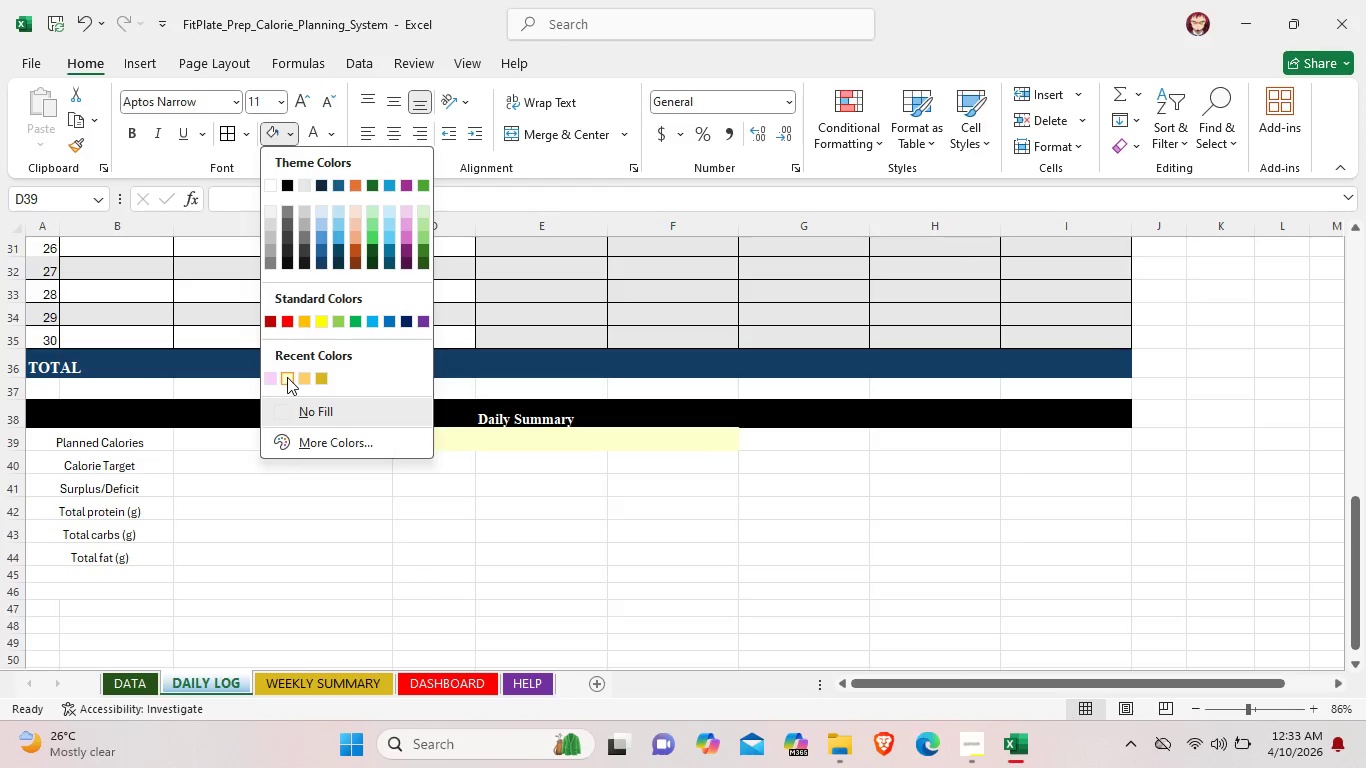 
left_click([287, 377])
 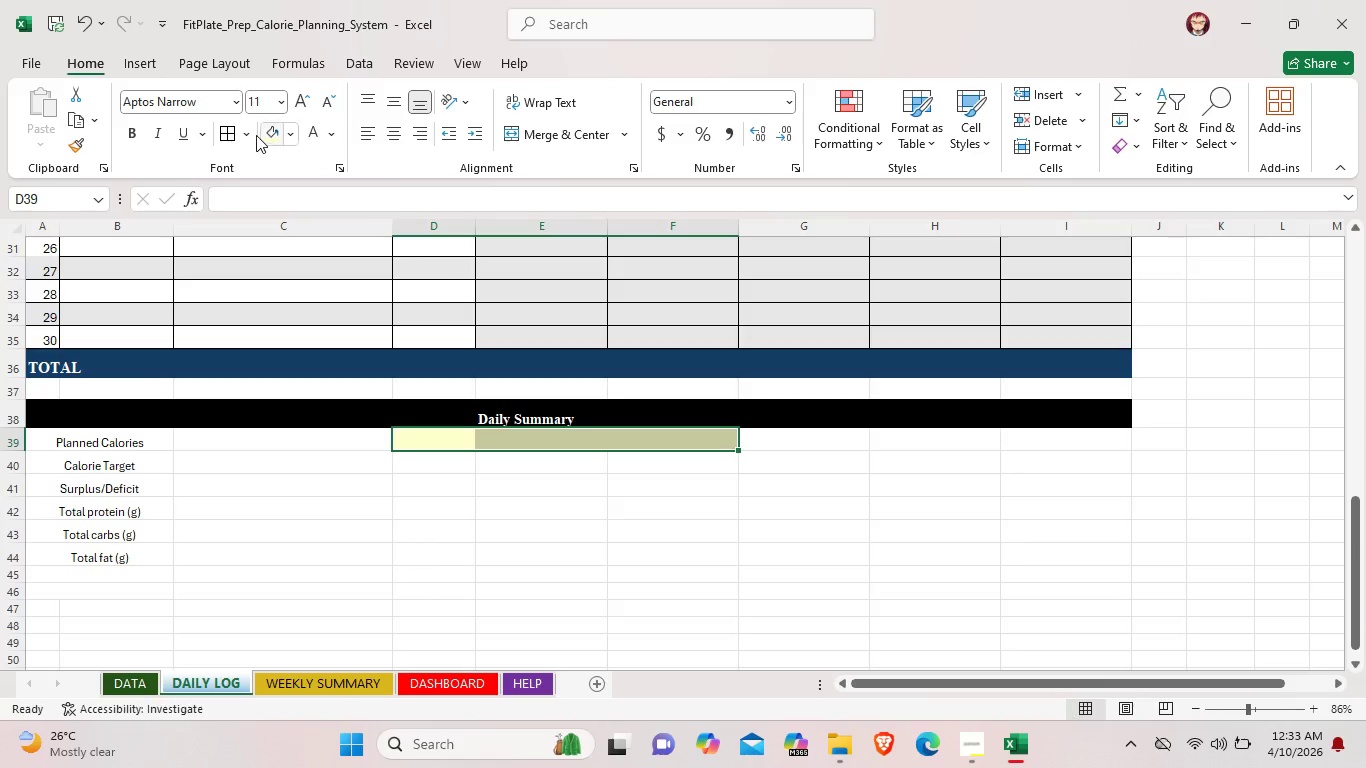 
left_click([253, 135])
 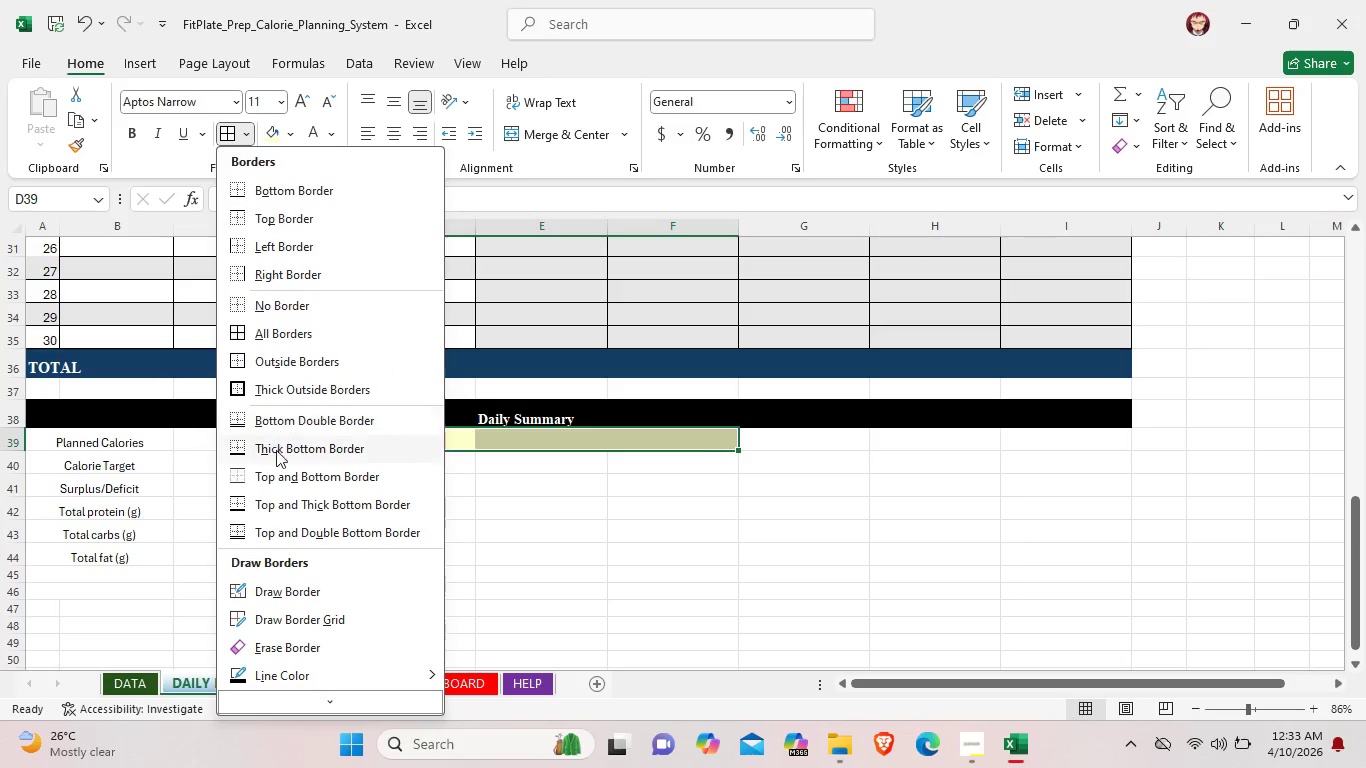 
wait(5.12)
 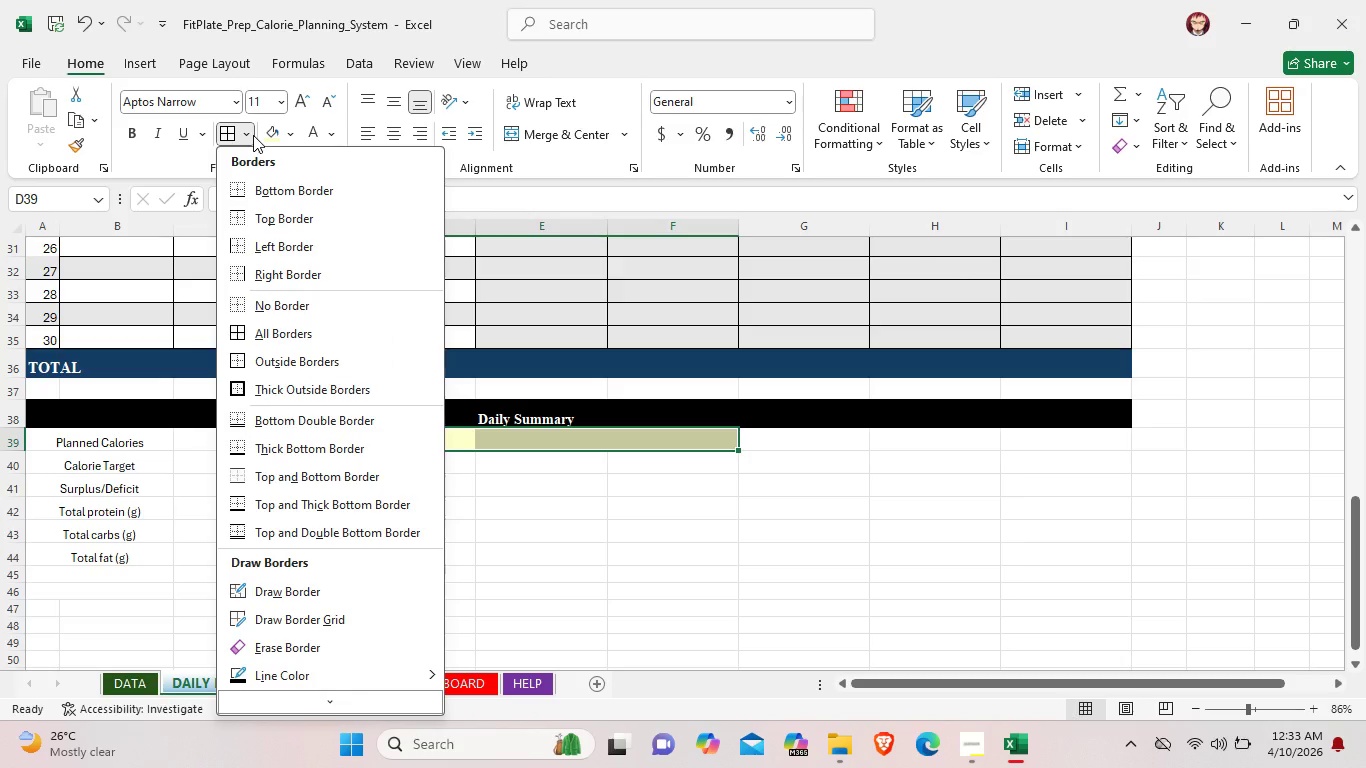 
left_click([276, 474])
 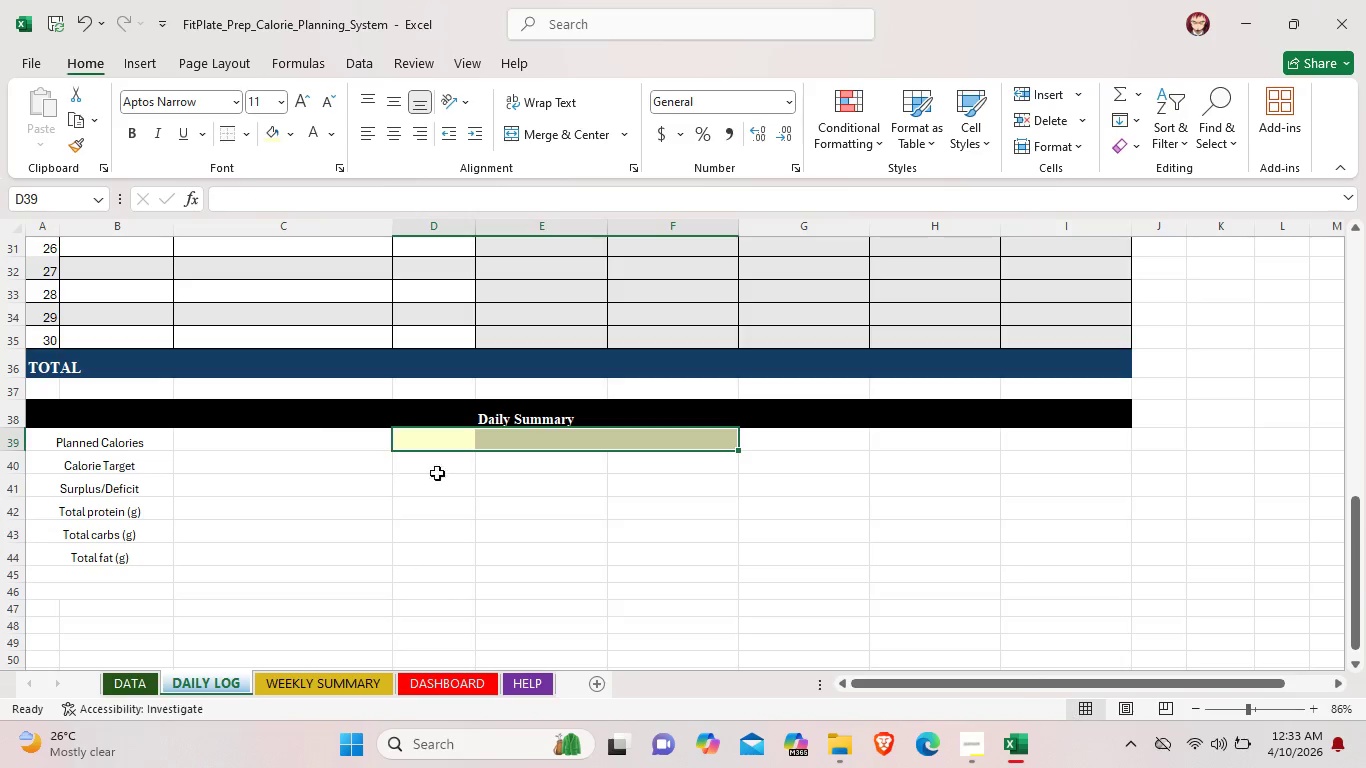 
left_click([447, 475])
 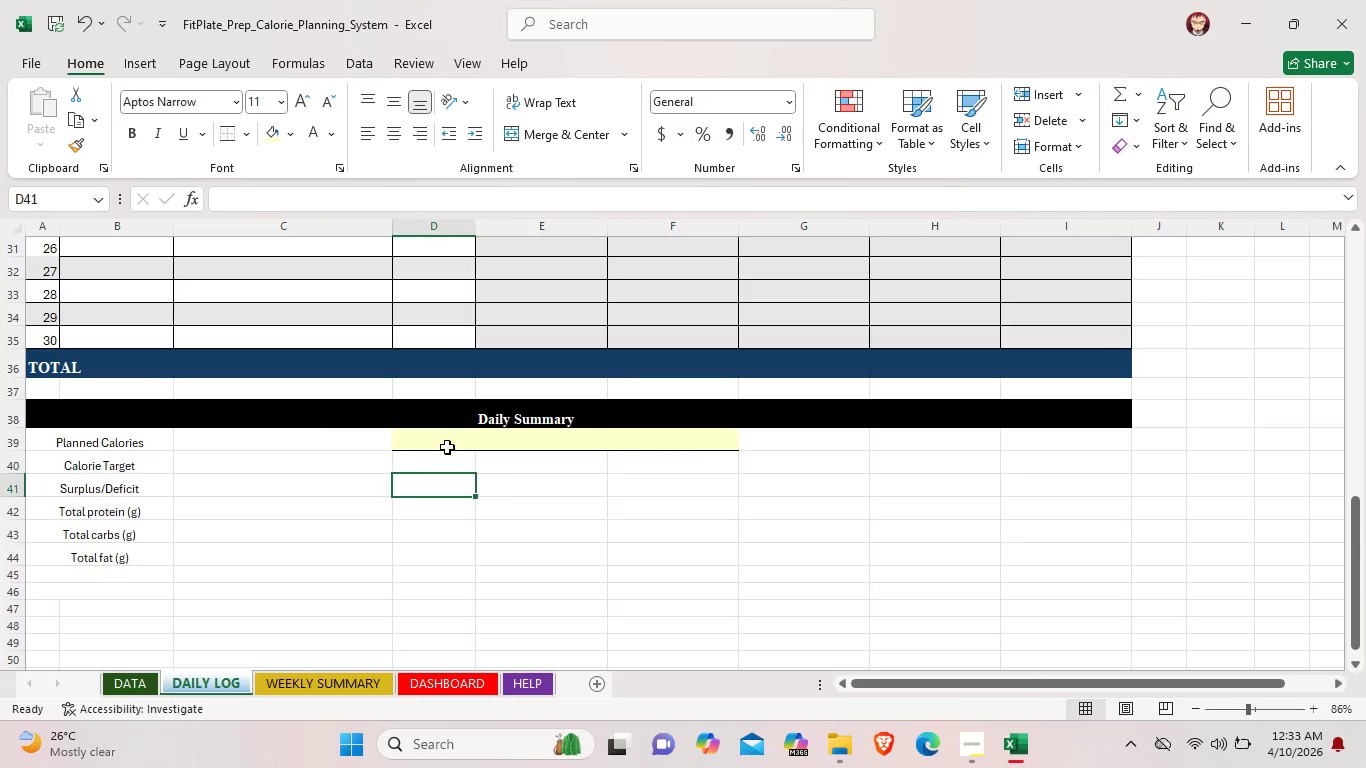 
left_click([449, 441])
 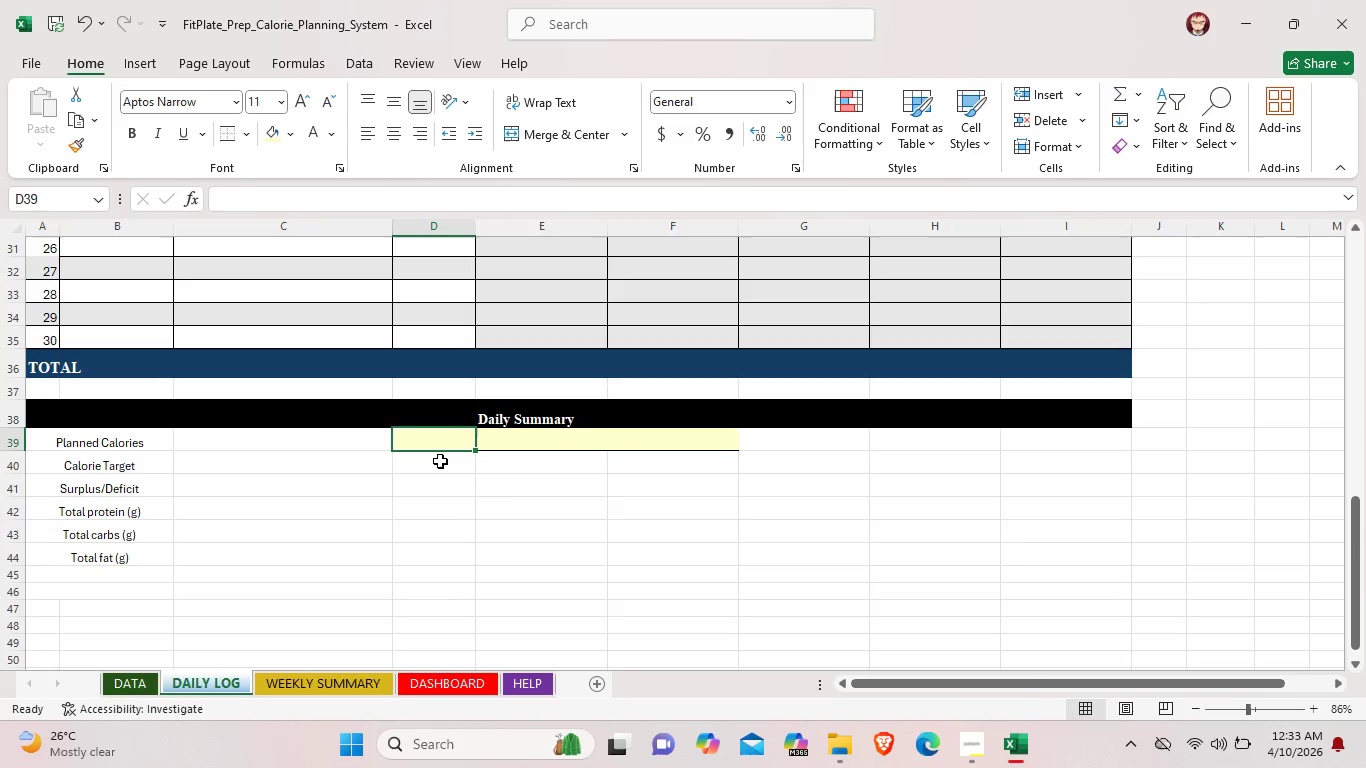 
left_click([440, 461])
 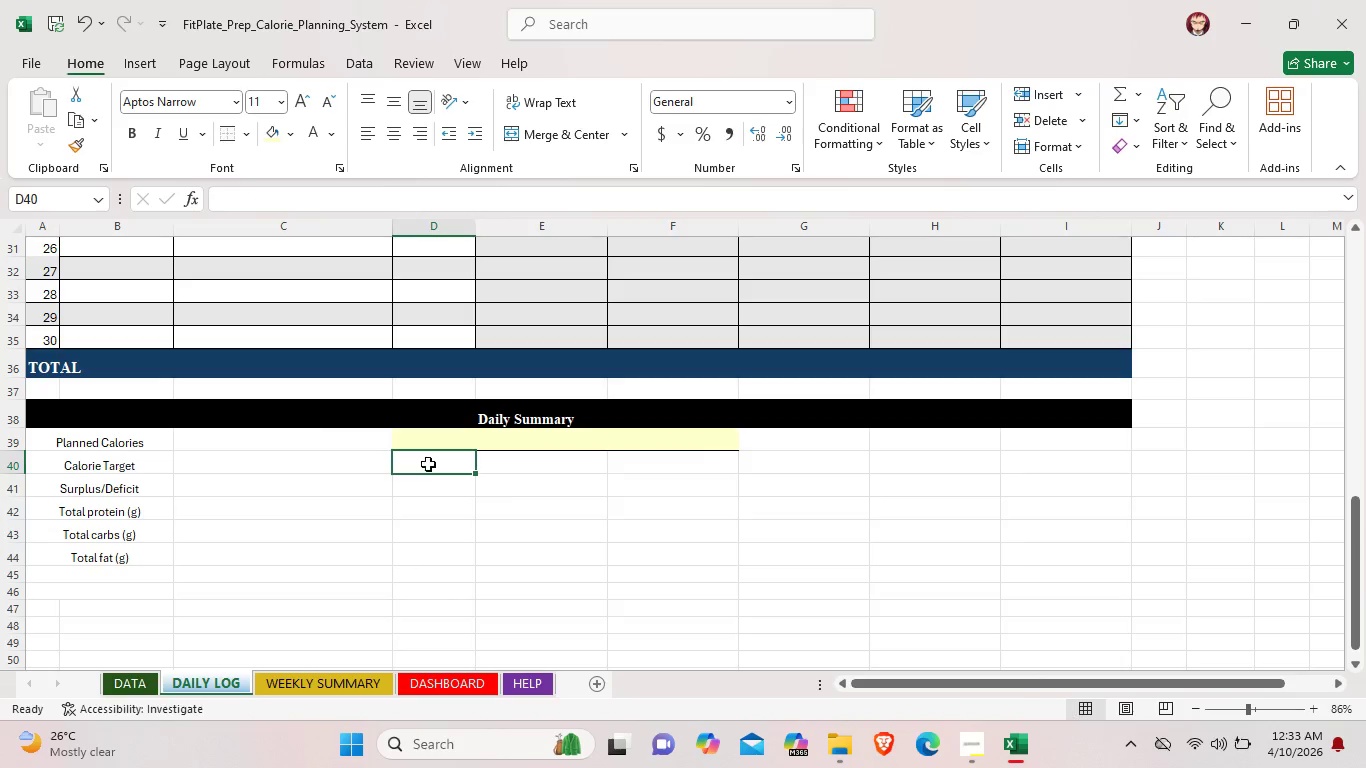 
left_click_drag(start_coordinate=[417, 464], to_coordinate=[716, 463])
 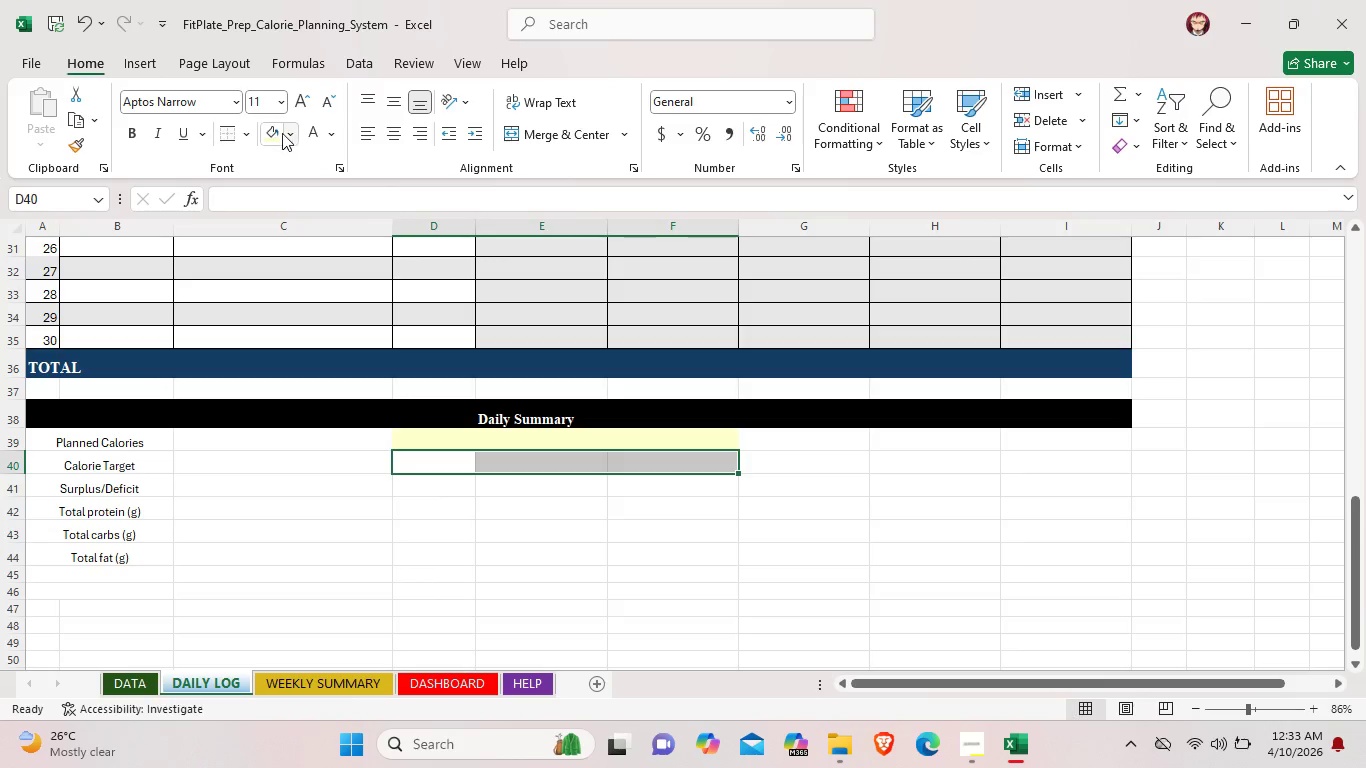 
left_click([273, 136])
 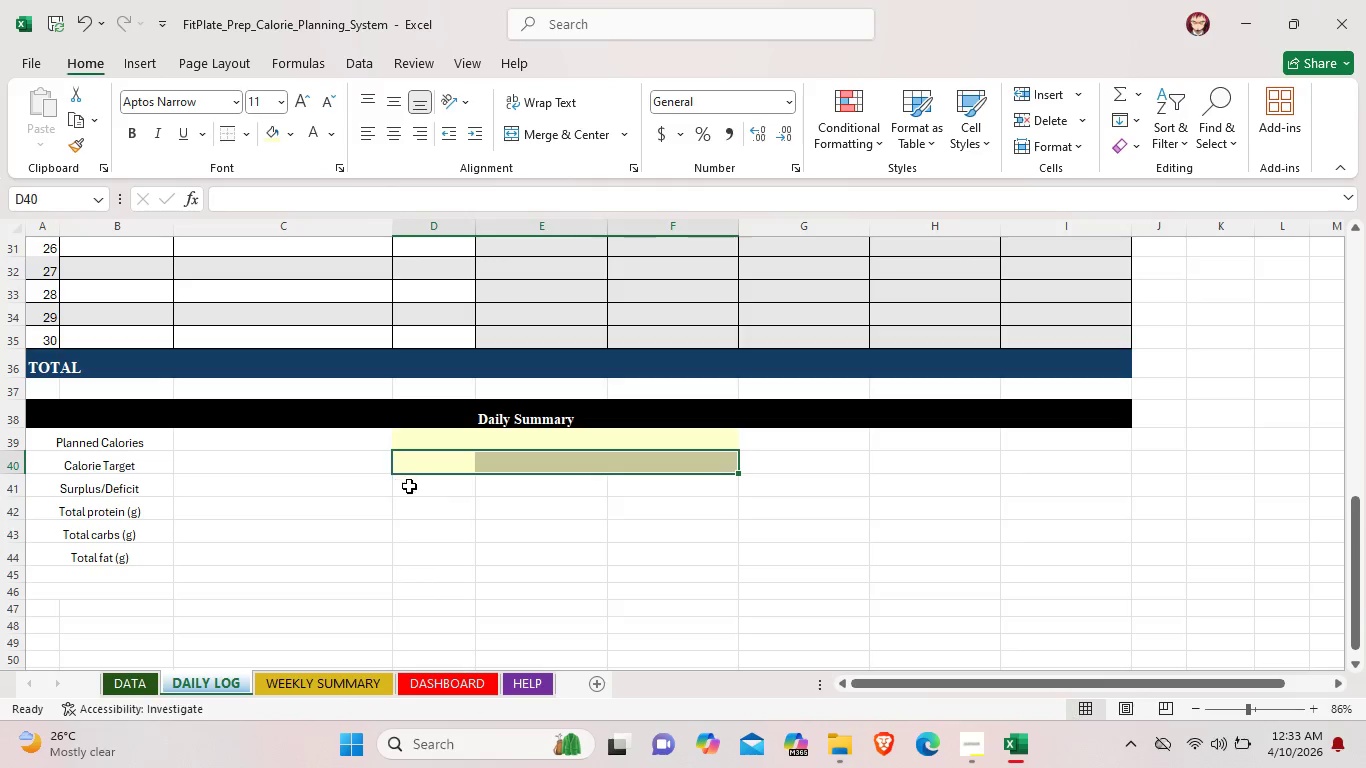 
left_click([412, 486])
 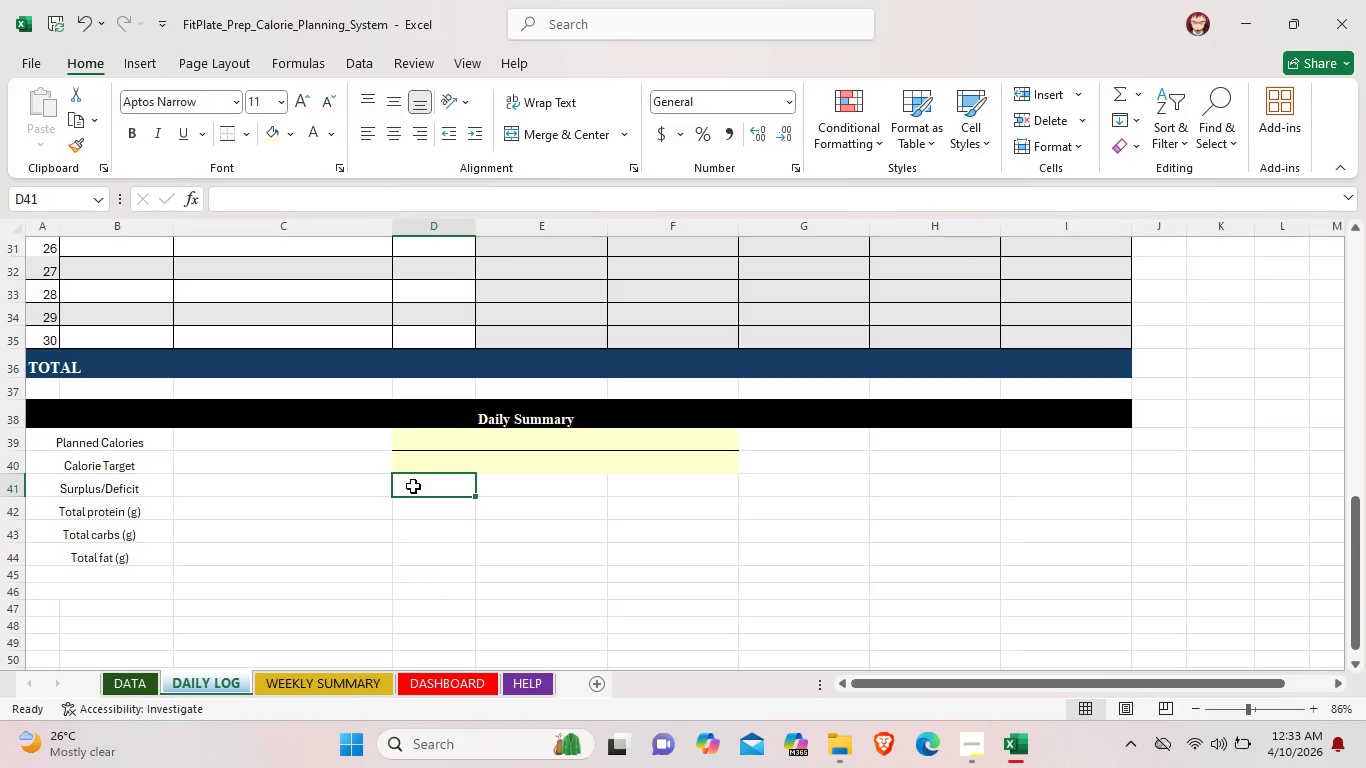 
left_click([416, 437])
 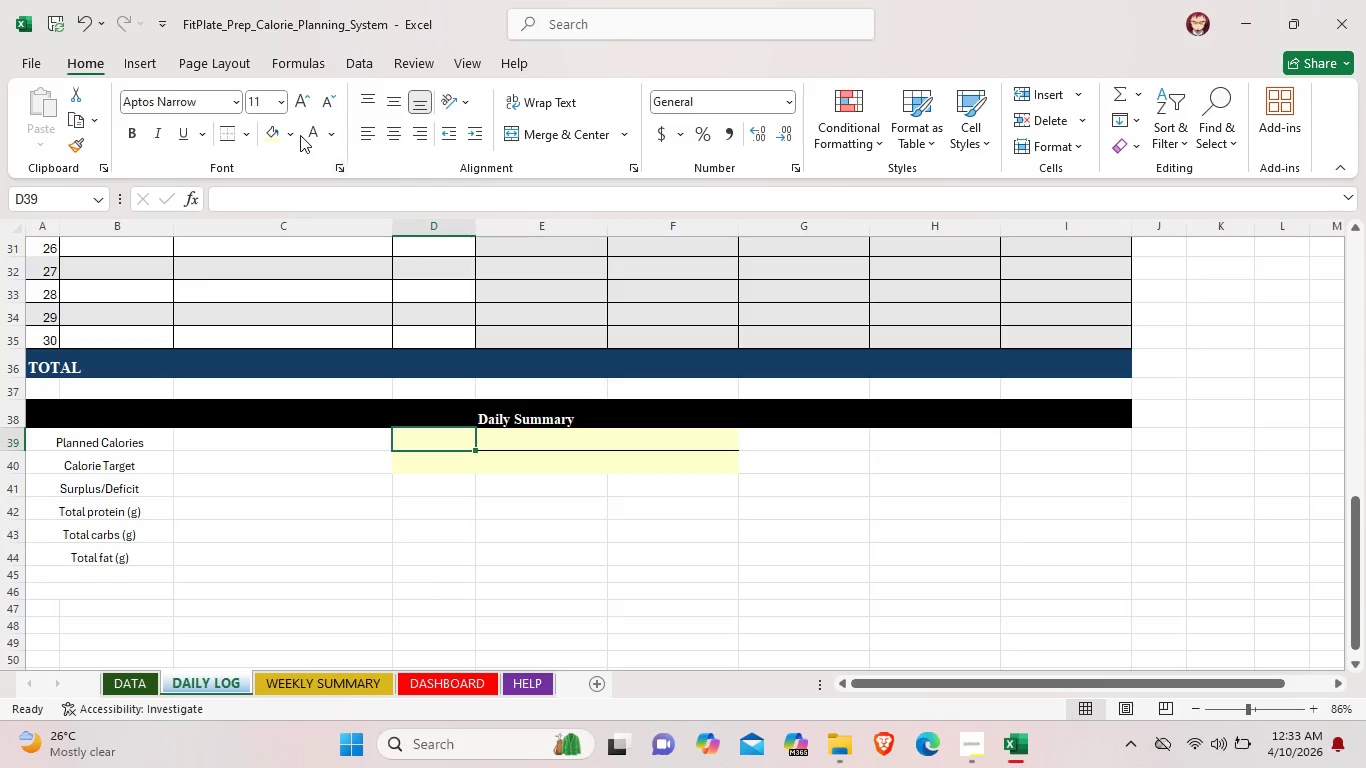 
left_click([248, 135])
 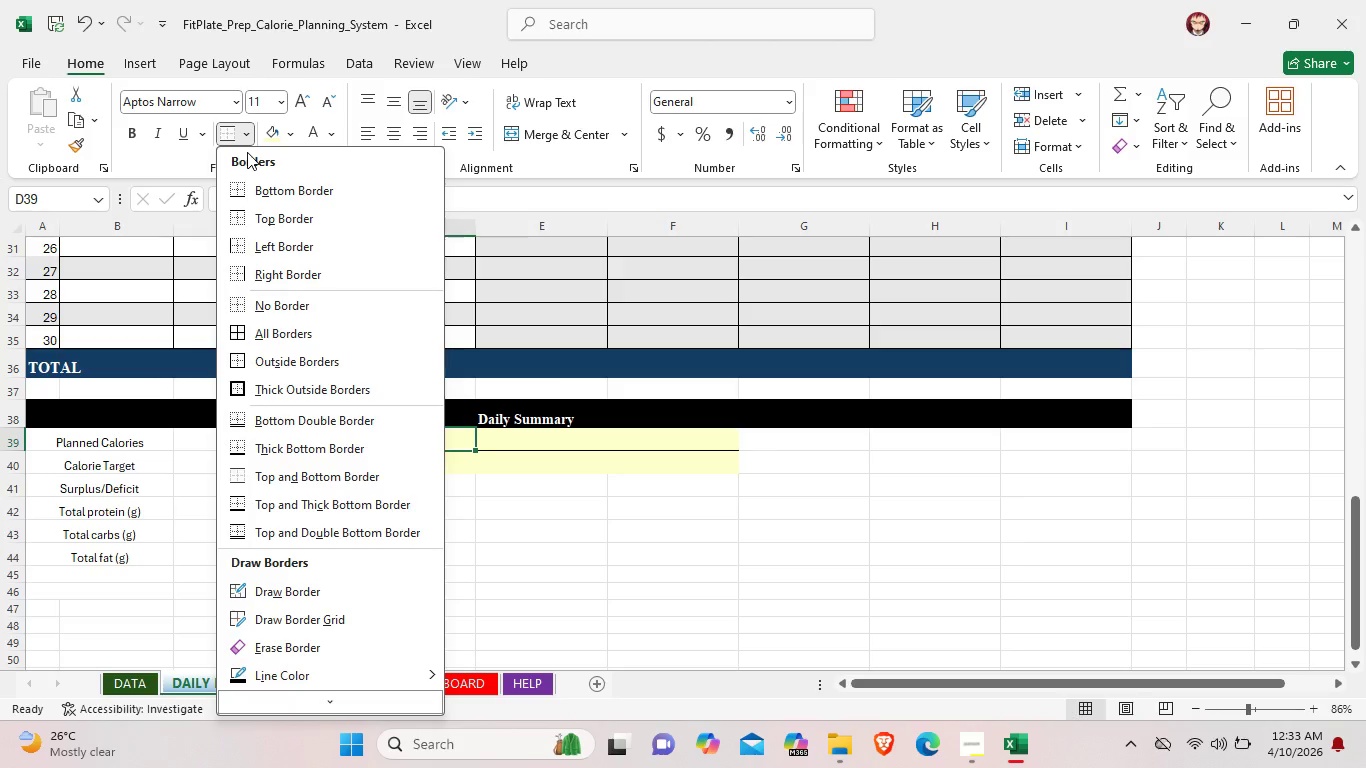 
wait(14.38)
 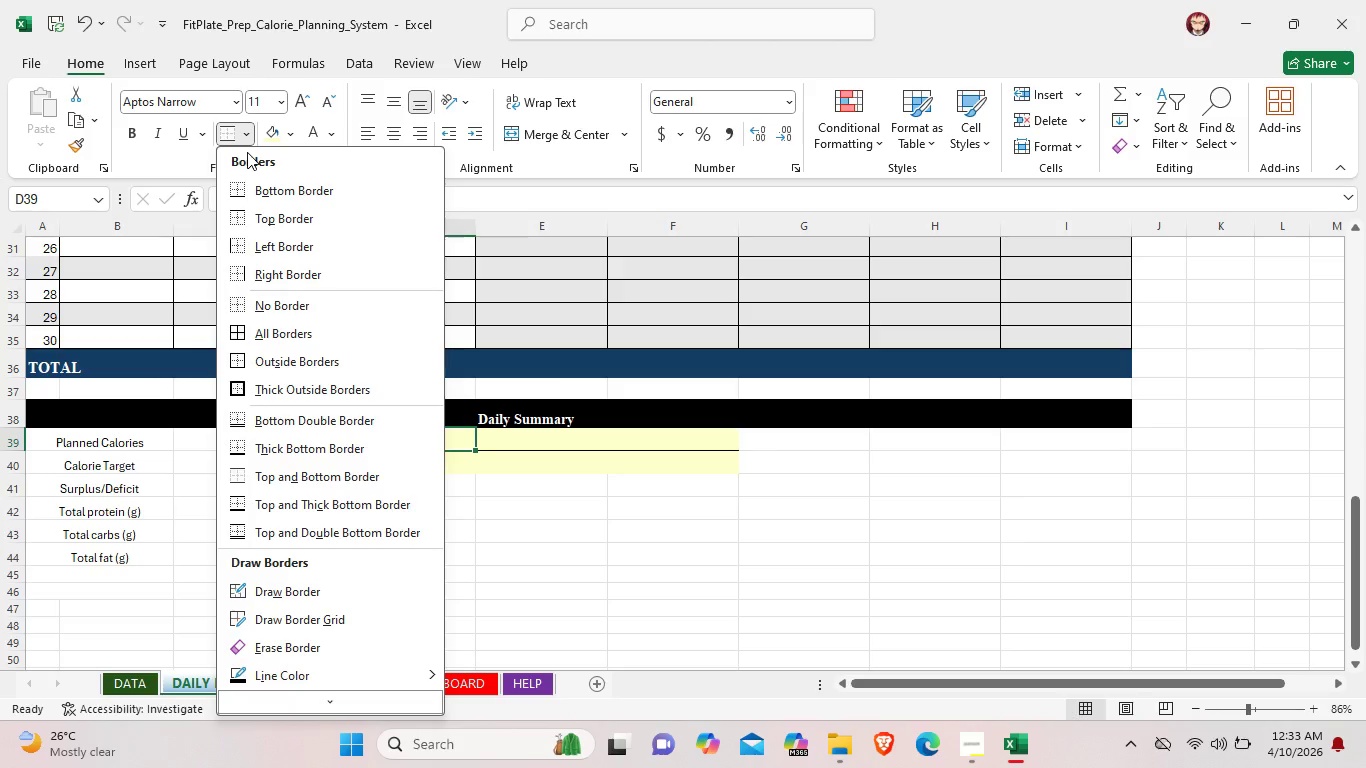 
left_click([282, 590])
 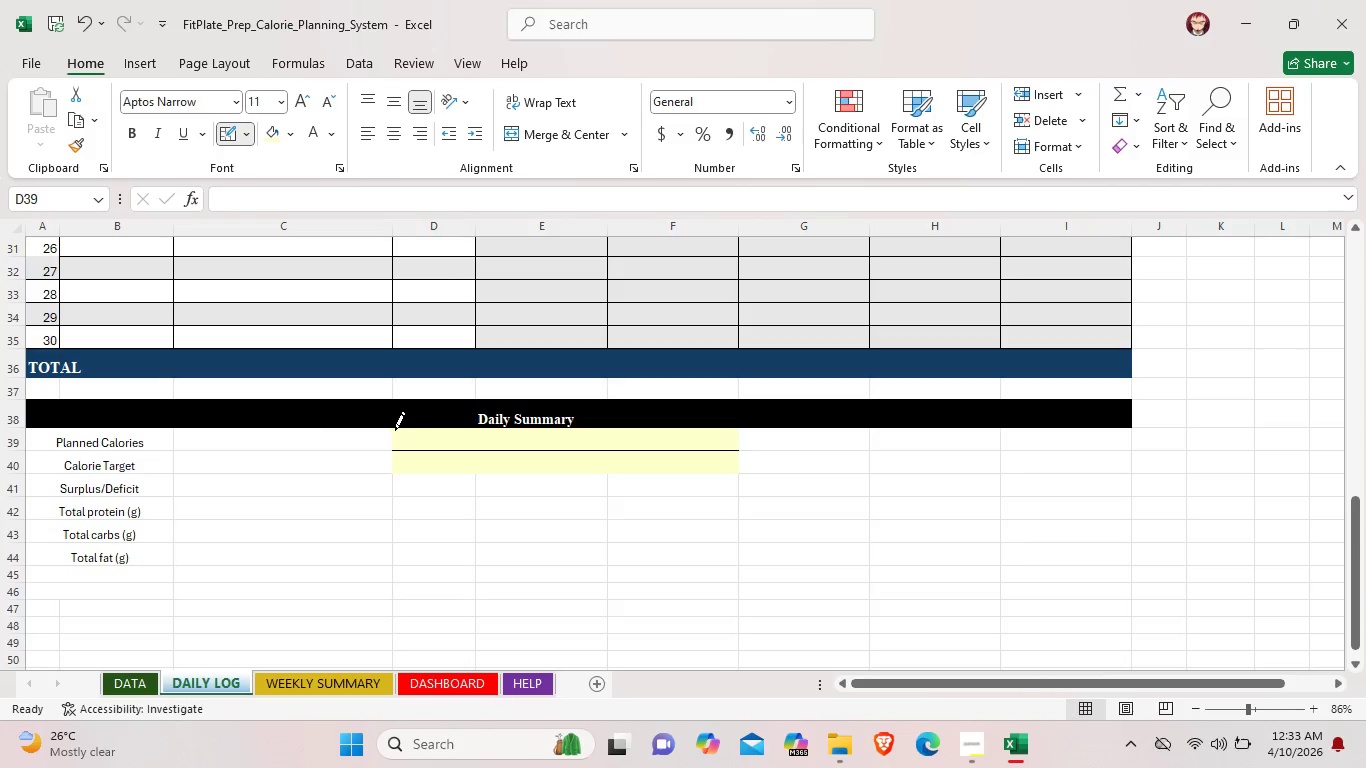 
left_click([393, 430])
 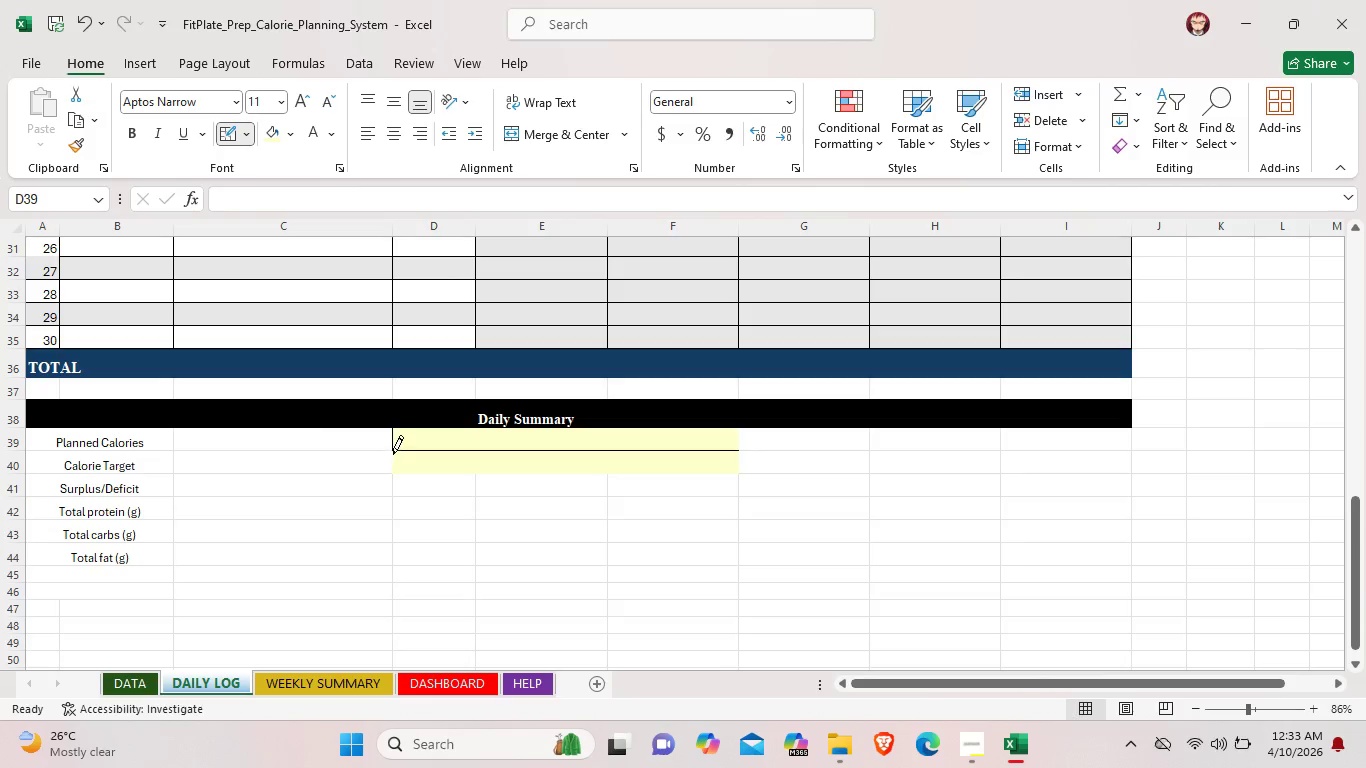 
left_click([393, 454])
 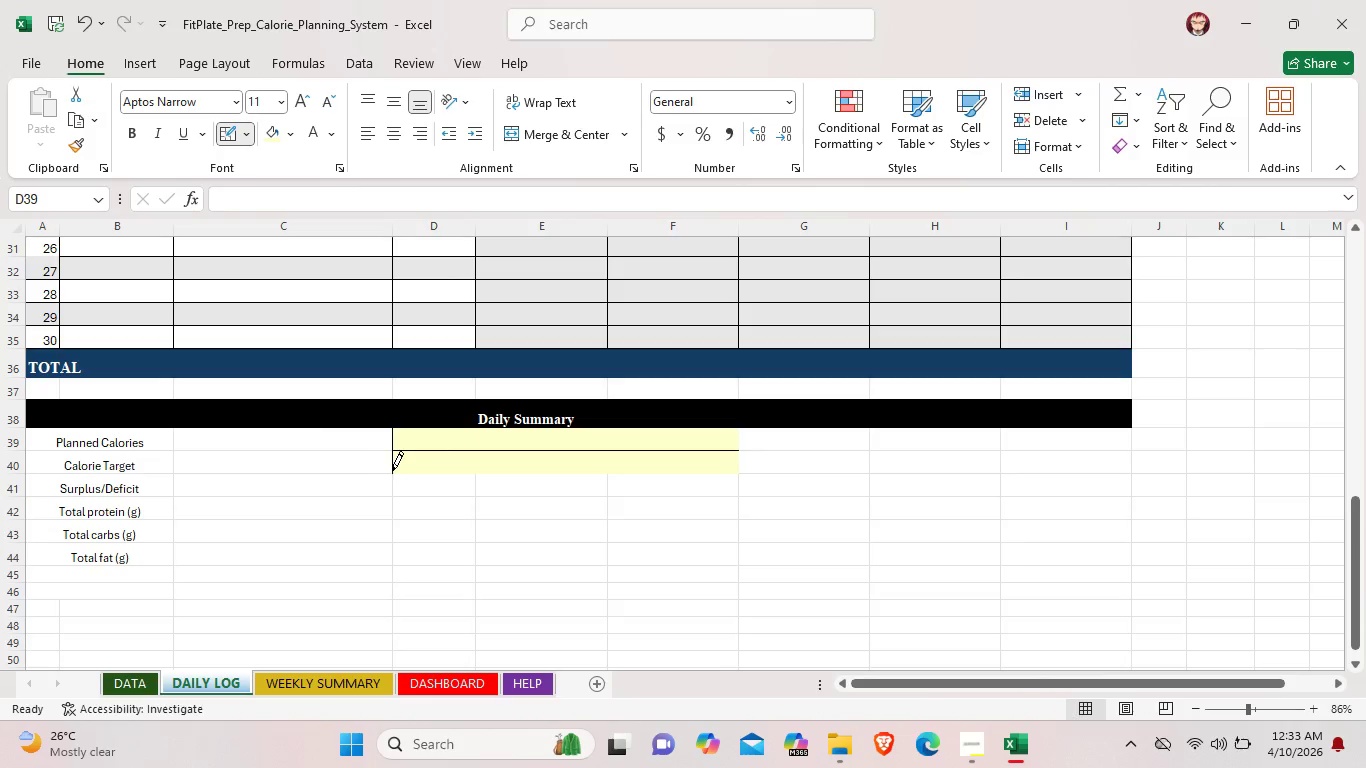 
left_click_drag(start_coordinate=[393, 472], to_coordinate=[688, 473])
 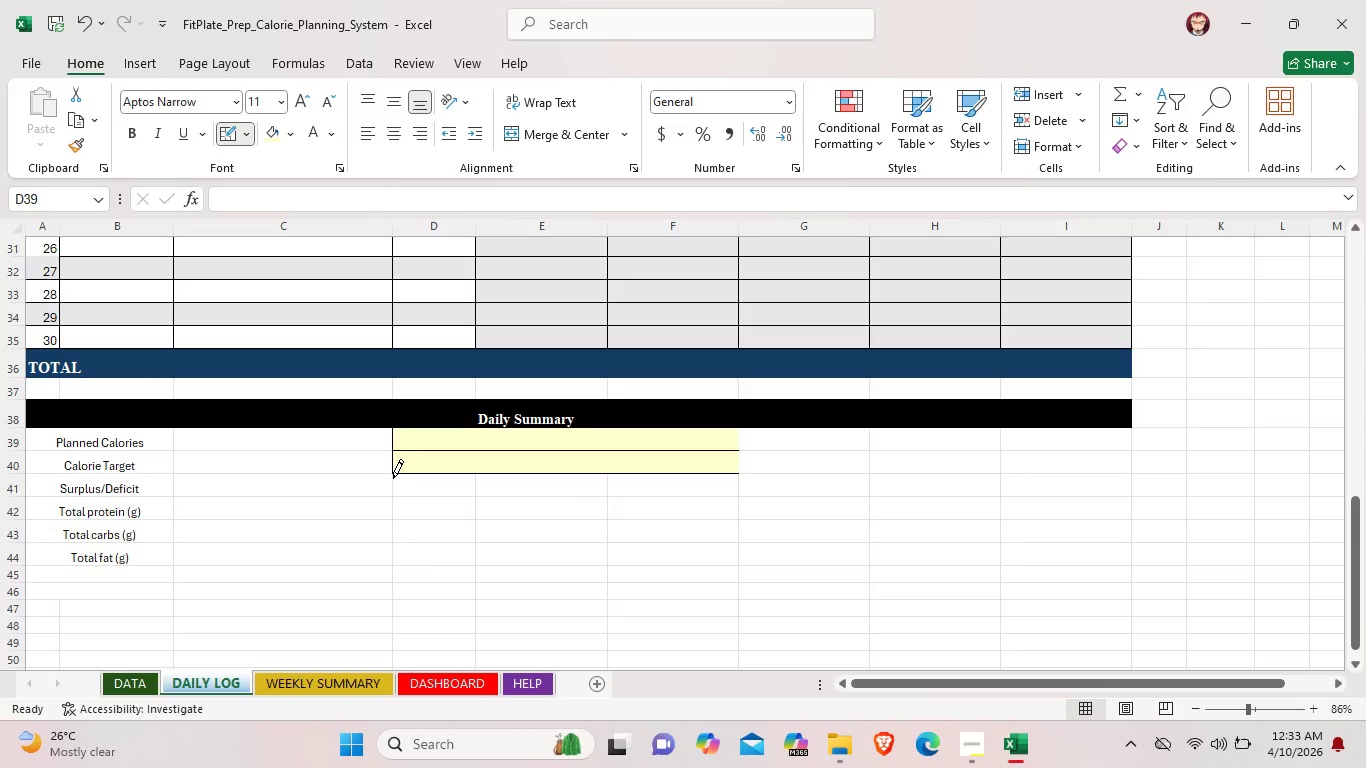 
left_click_drag(start_coordinate=[393, 478], to_coordinate=[392, 495])
 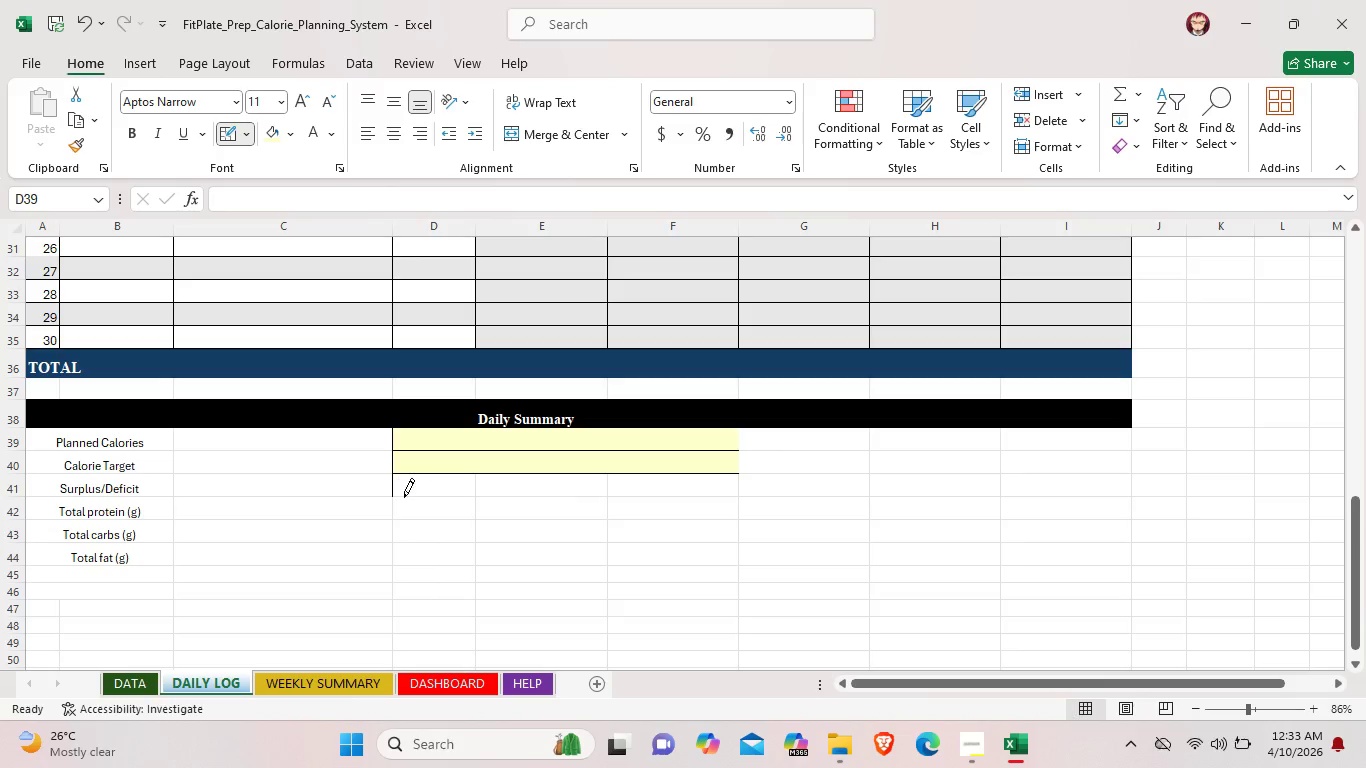 
left_click_drag(start_coordinate=[392, 495], to_coordinate=[668, 495])
 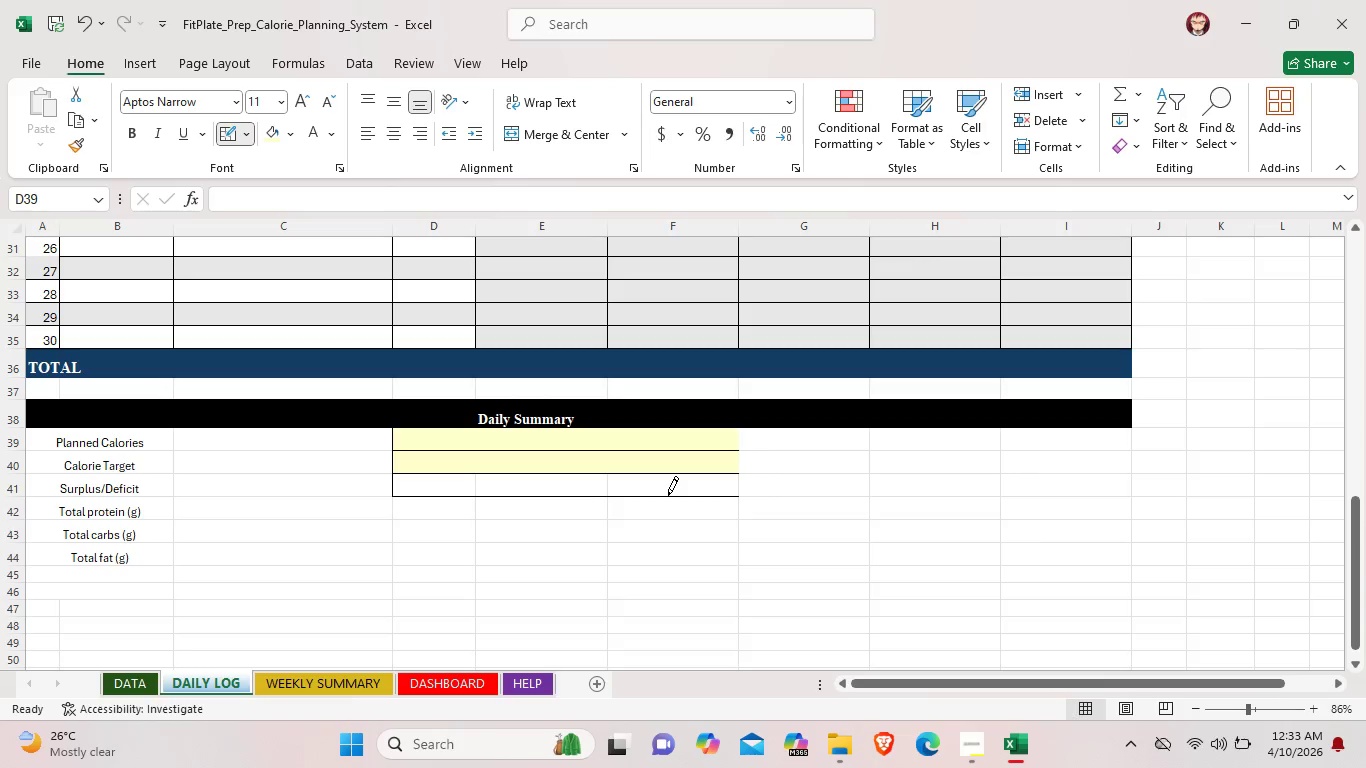 
wait(10.99)
 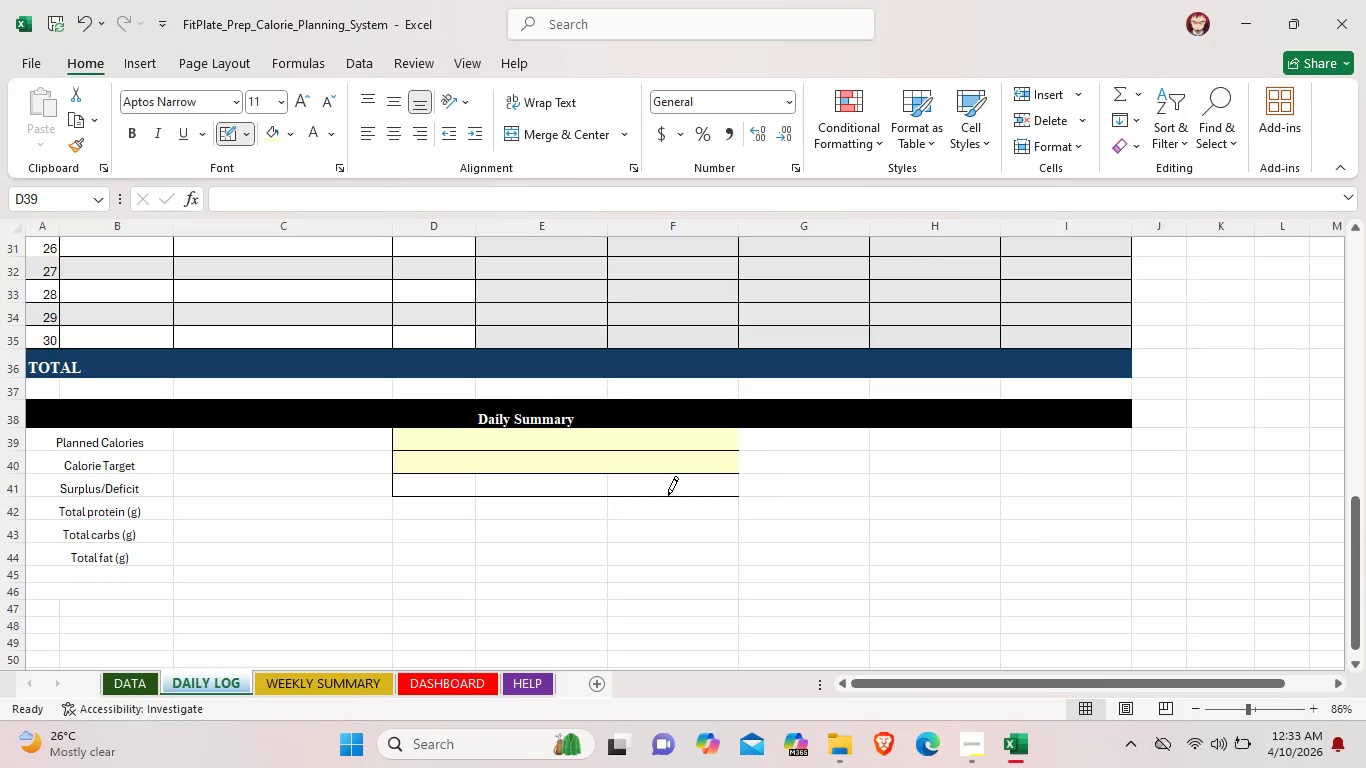 
left_click_drag(start_coordinate=[393, 496], to_coordinate=[737, 516])
 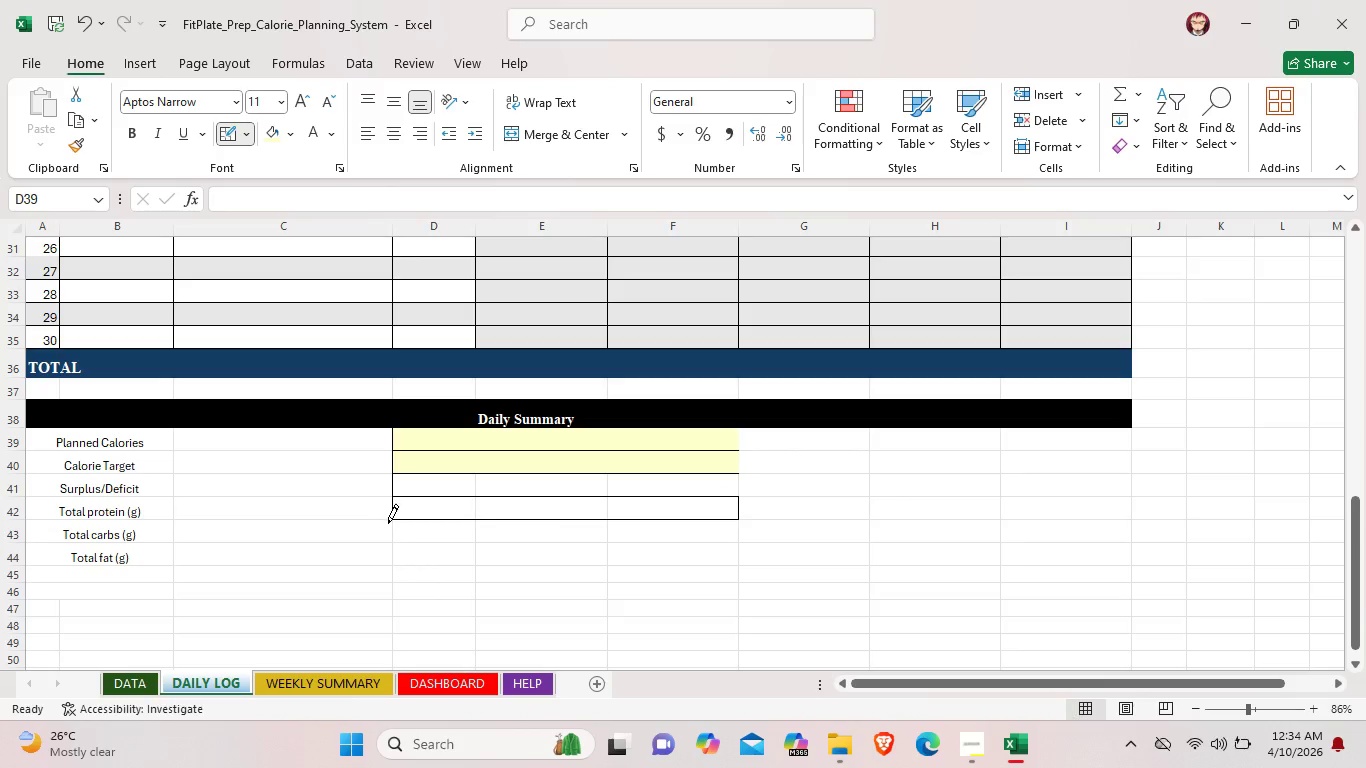 
left_click_drag(start_coordinate=[388, 523], to_coordinate=[666, 541])
 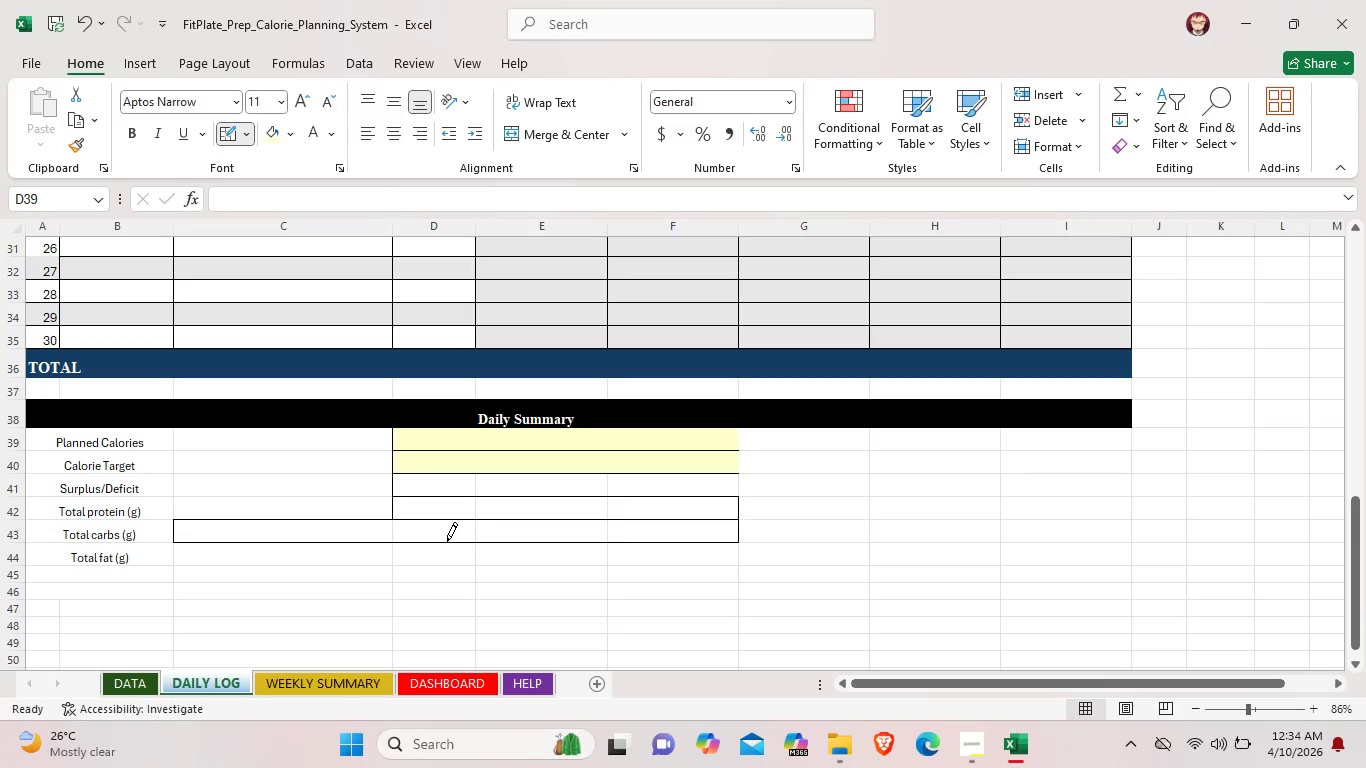 
key(Control+ControlLeft)
 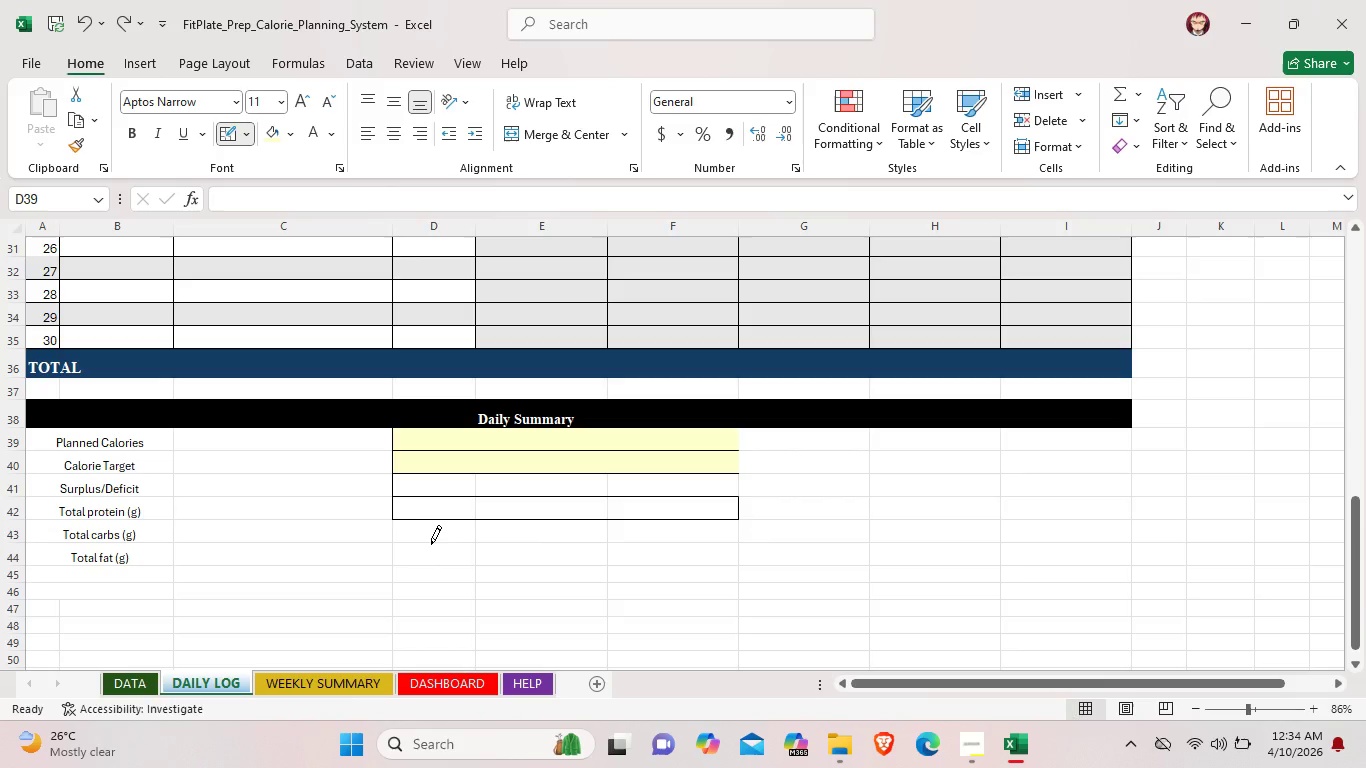 
key(Control+Z)
 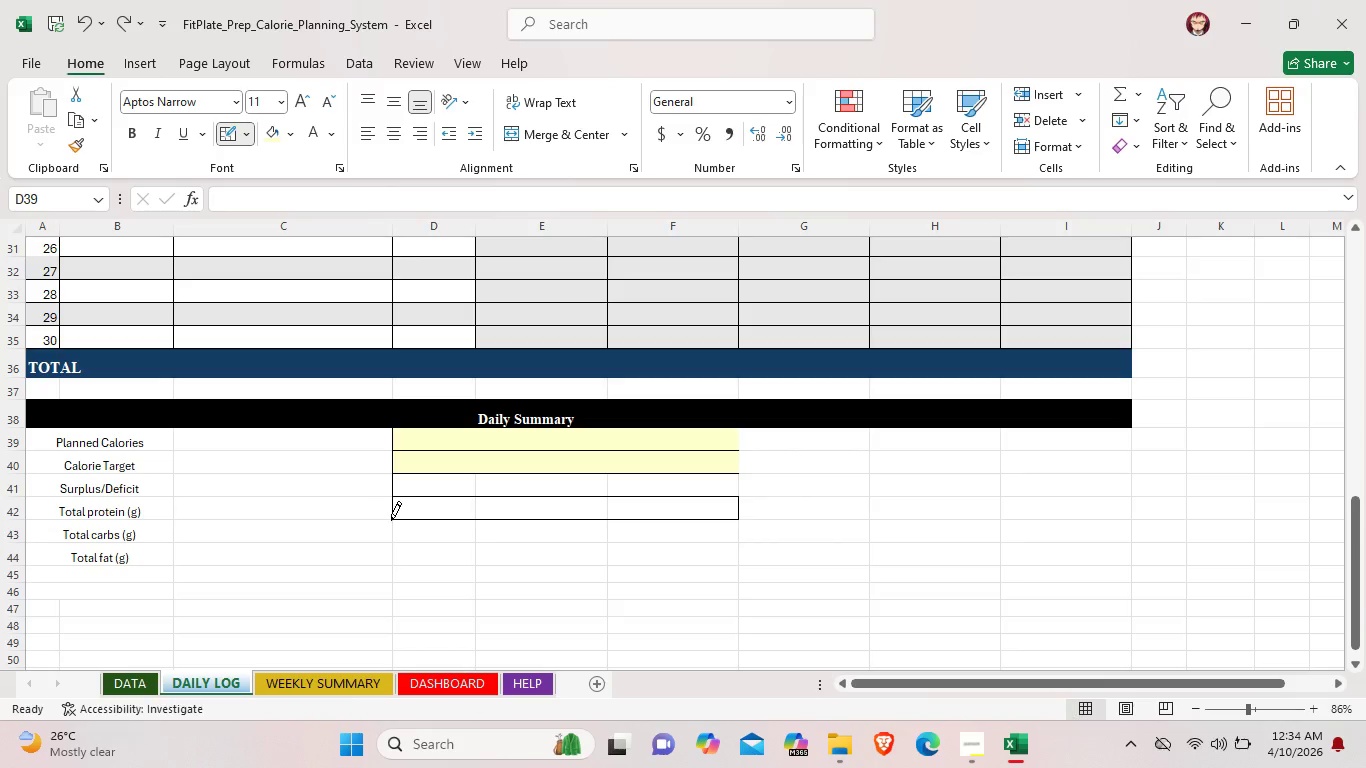 
left_click_drag(start_coordinate=[391, 520], to_coordinate=[721, 536])
 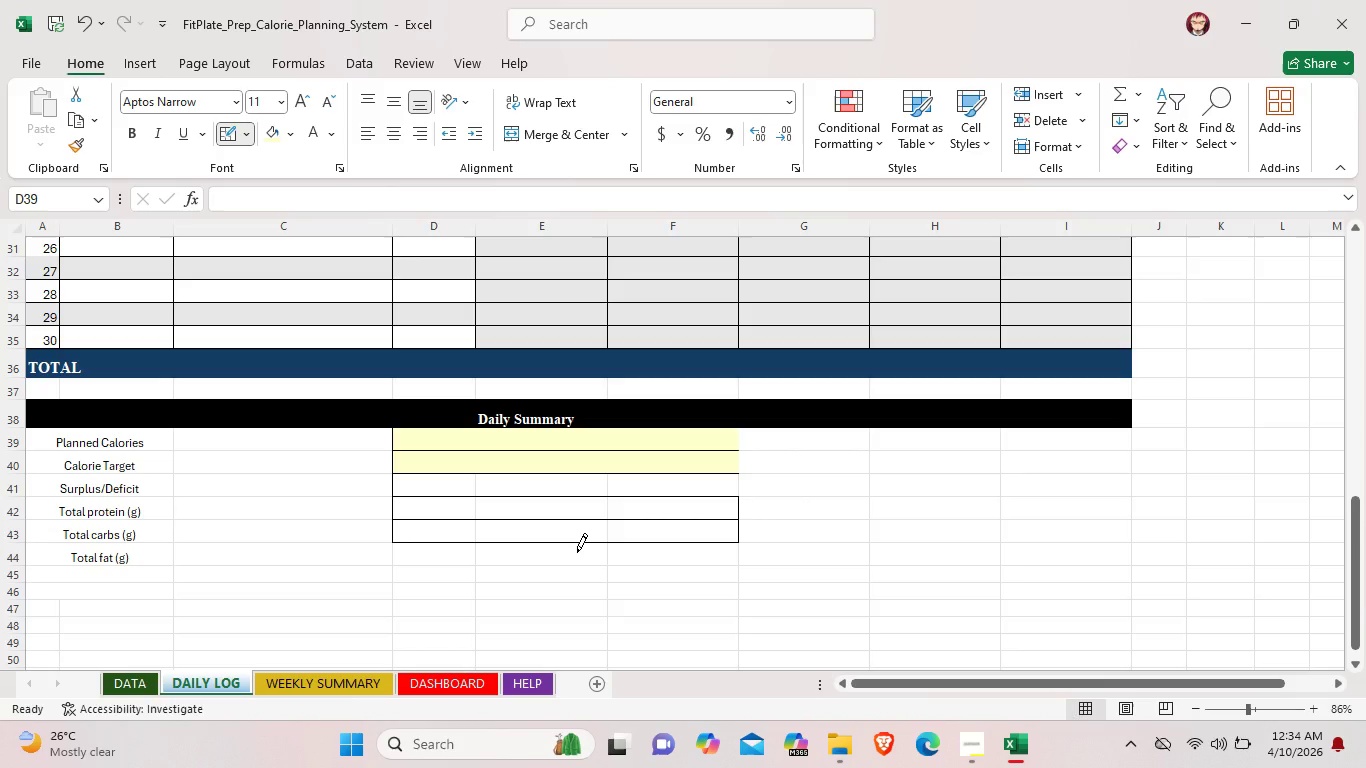 
key(Control+Z)
 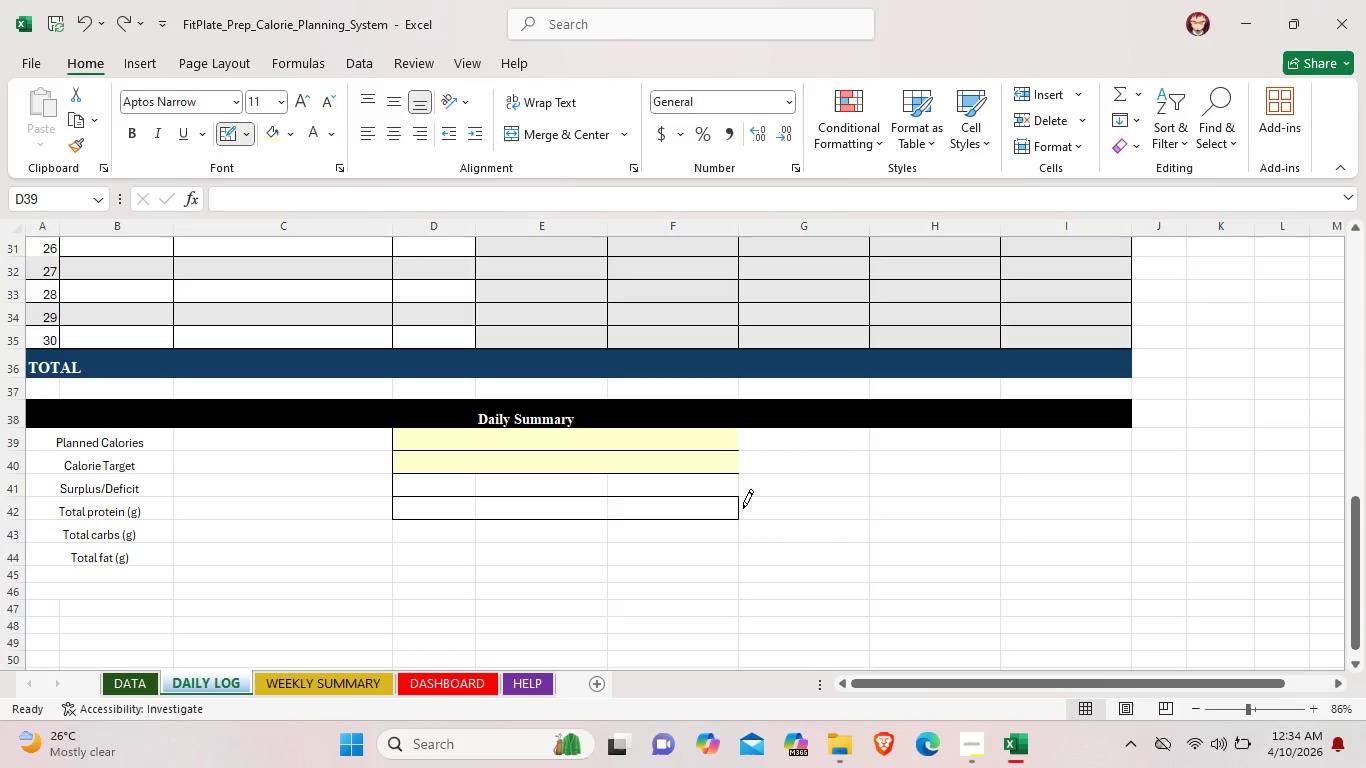 
key(Control+Z)
 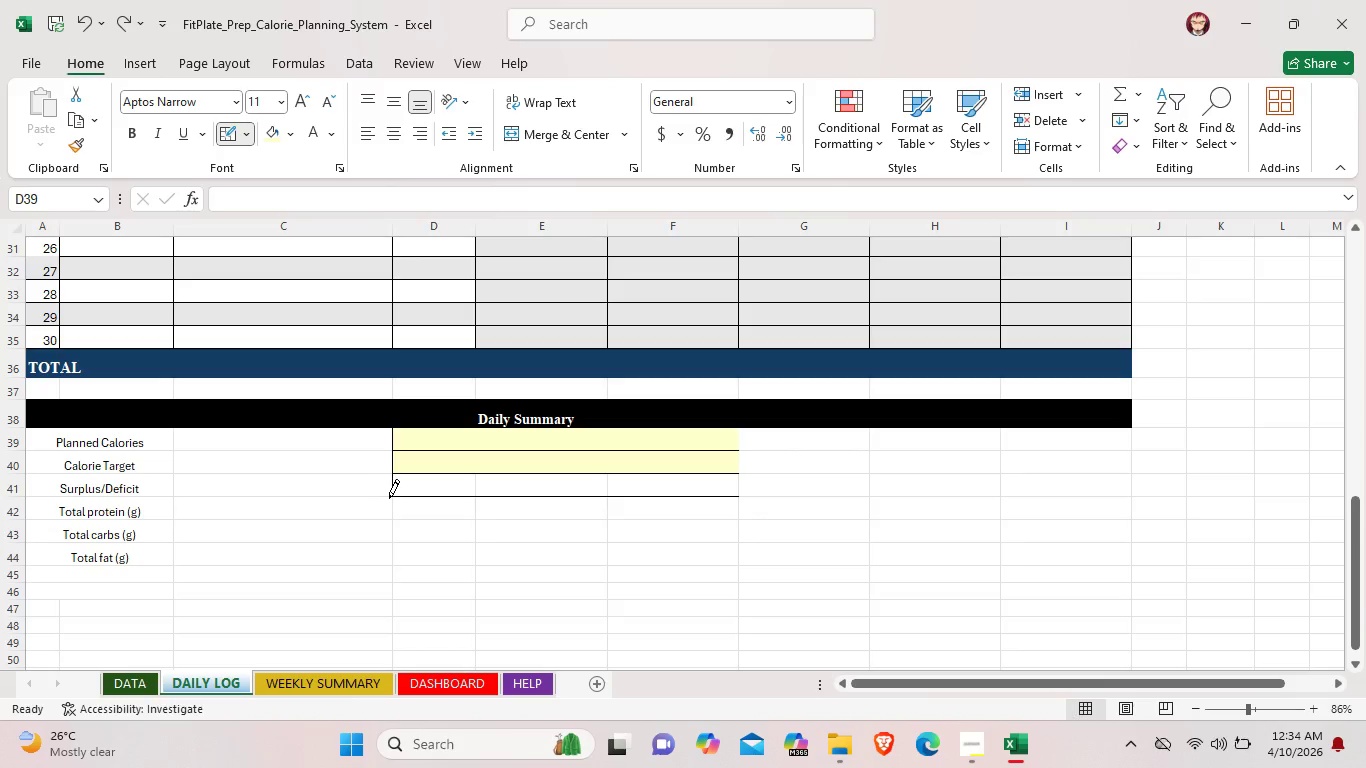 
left_click_drag(start_coordinate=[392, 498], to_coordinate=[655, 506])
 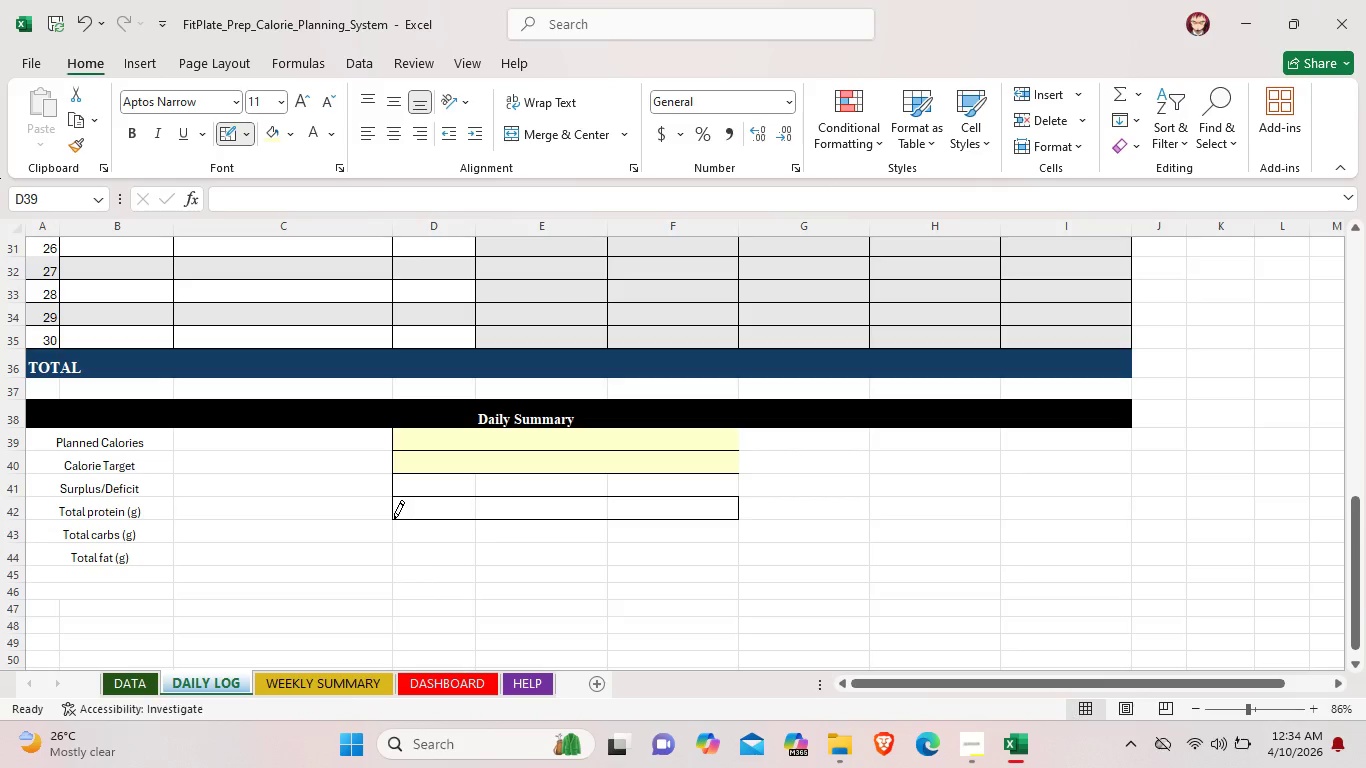 
left_click_drag(start_coordinate=[394, 519], to_coordinate=[729, 544])
 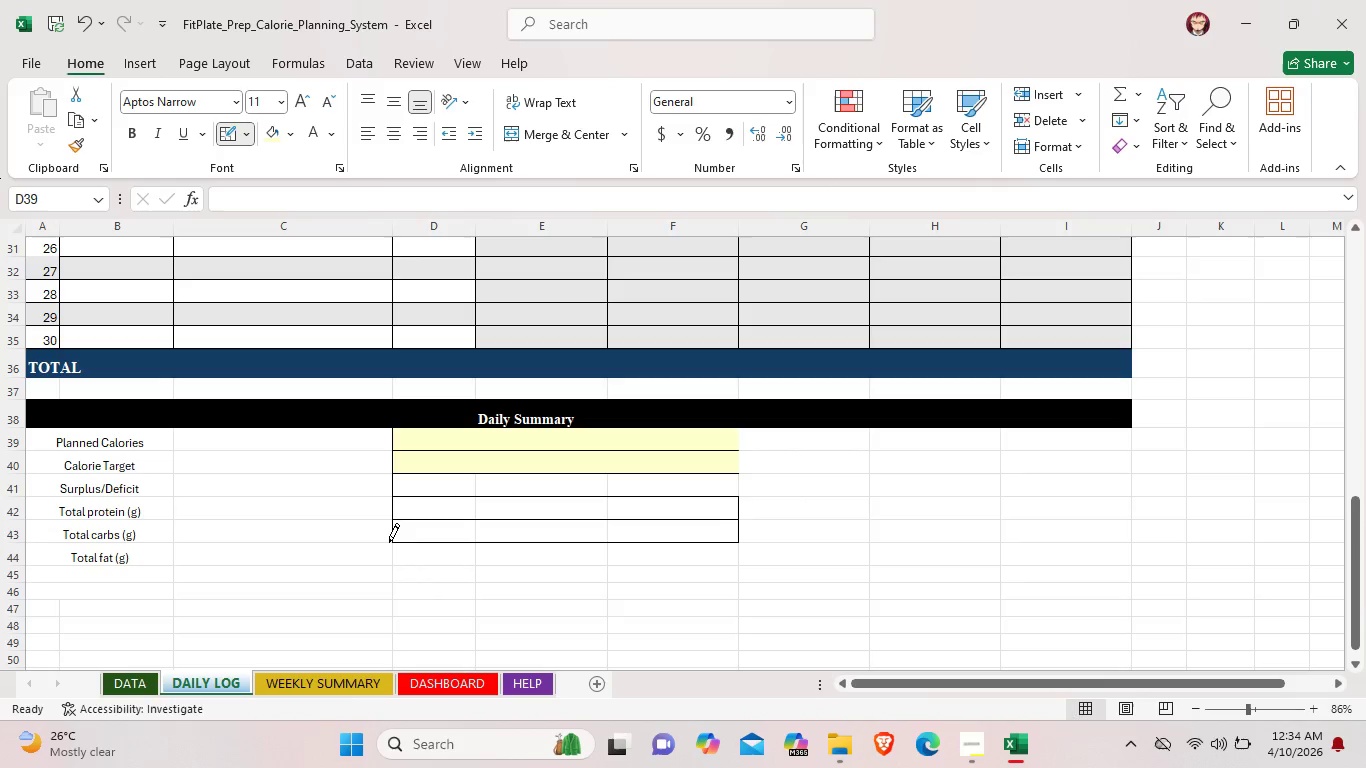 
left_click_drag(start_coordinate=[389, 542], to_coordinate=[590, 554])
 